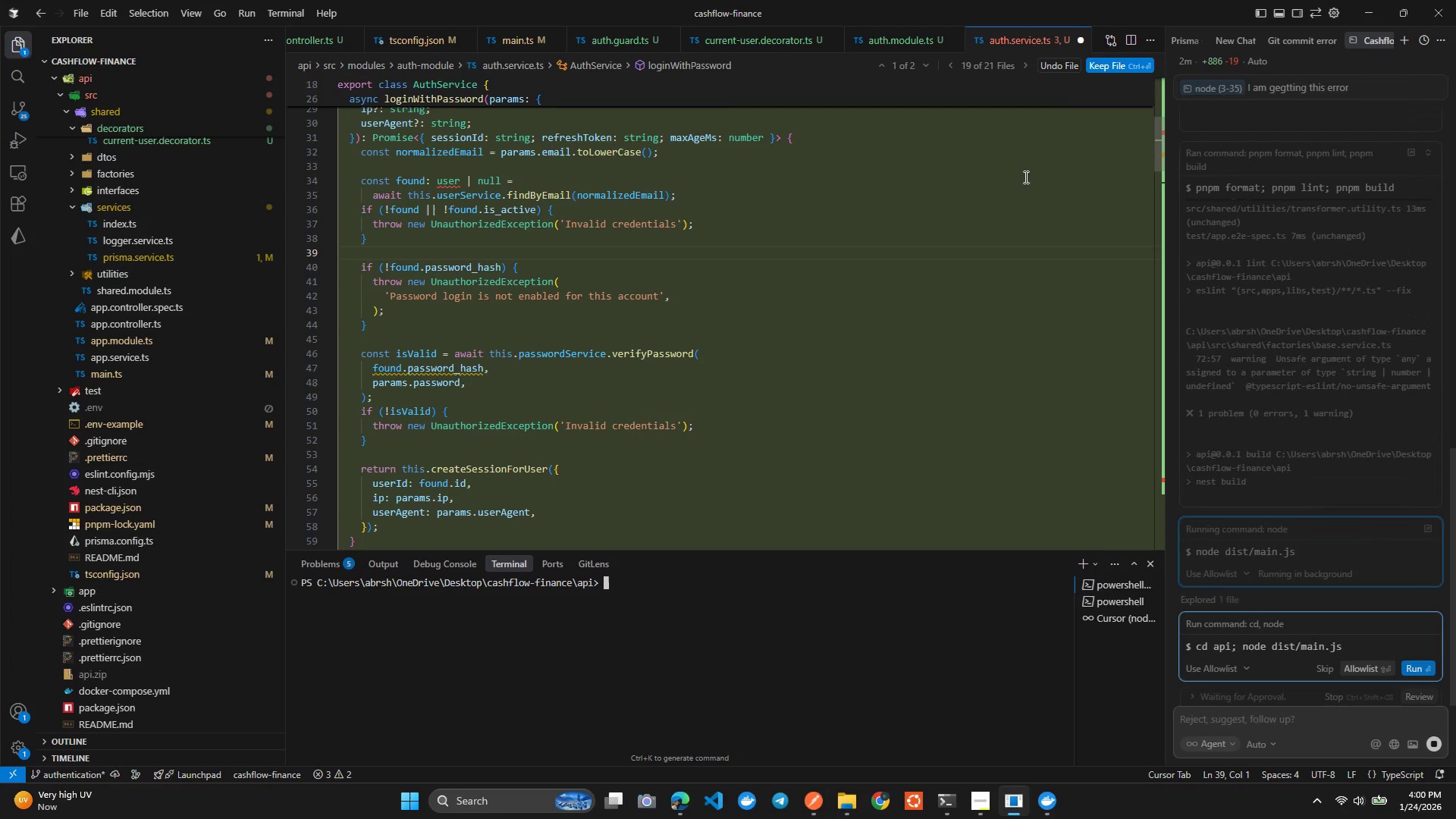 
left_click([1025, 177])
 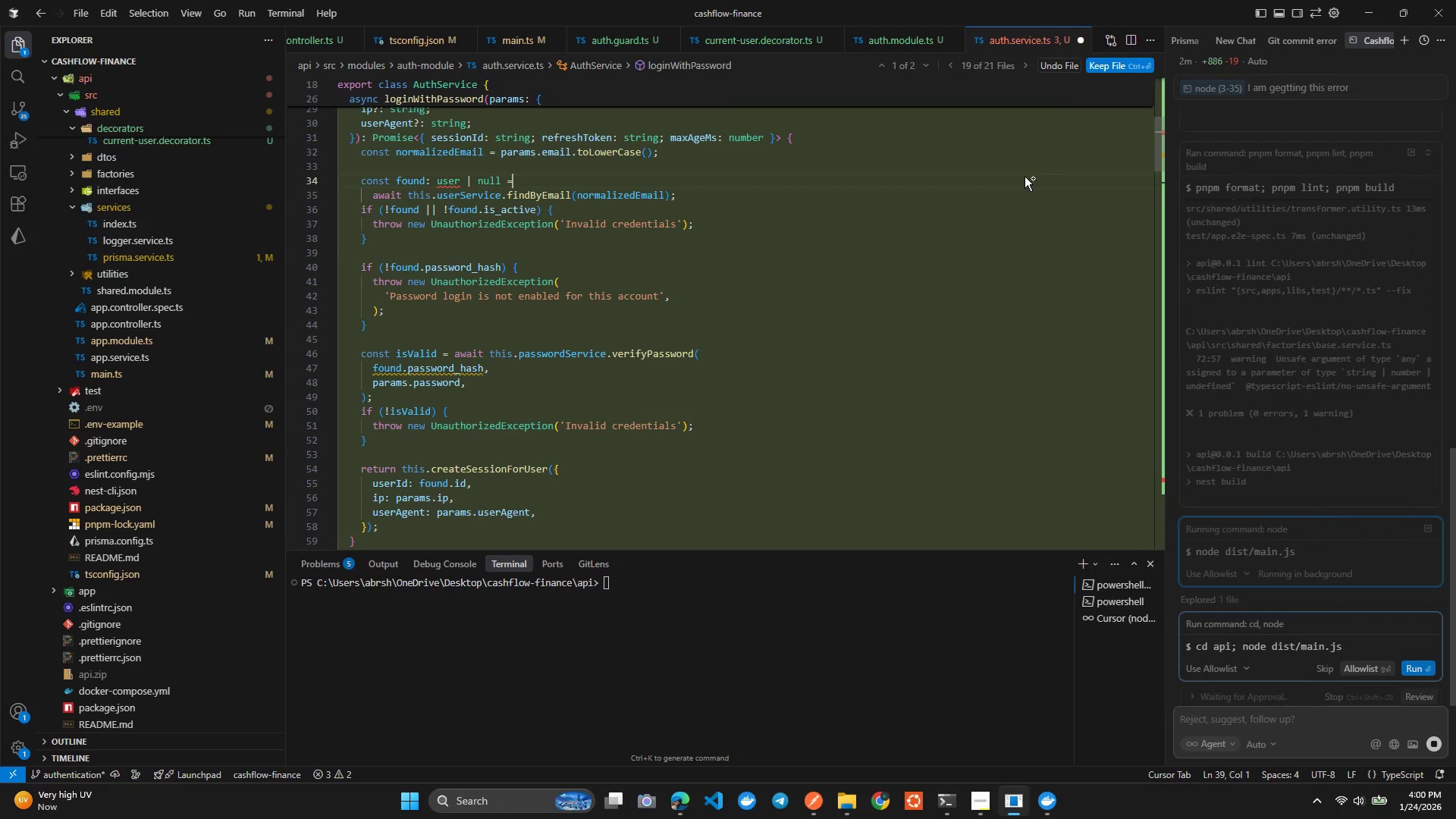 
key(Control+ControlLeft)
 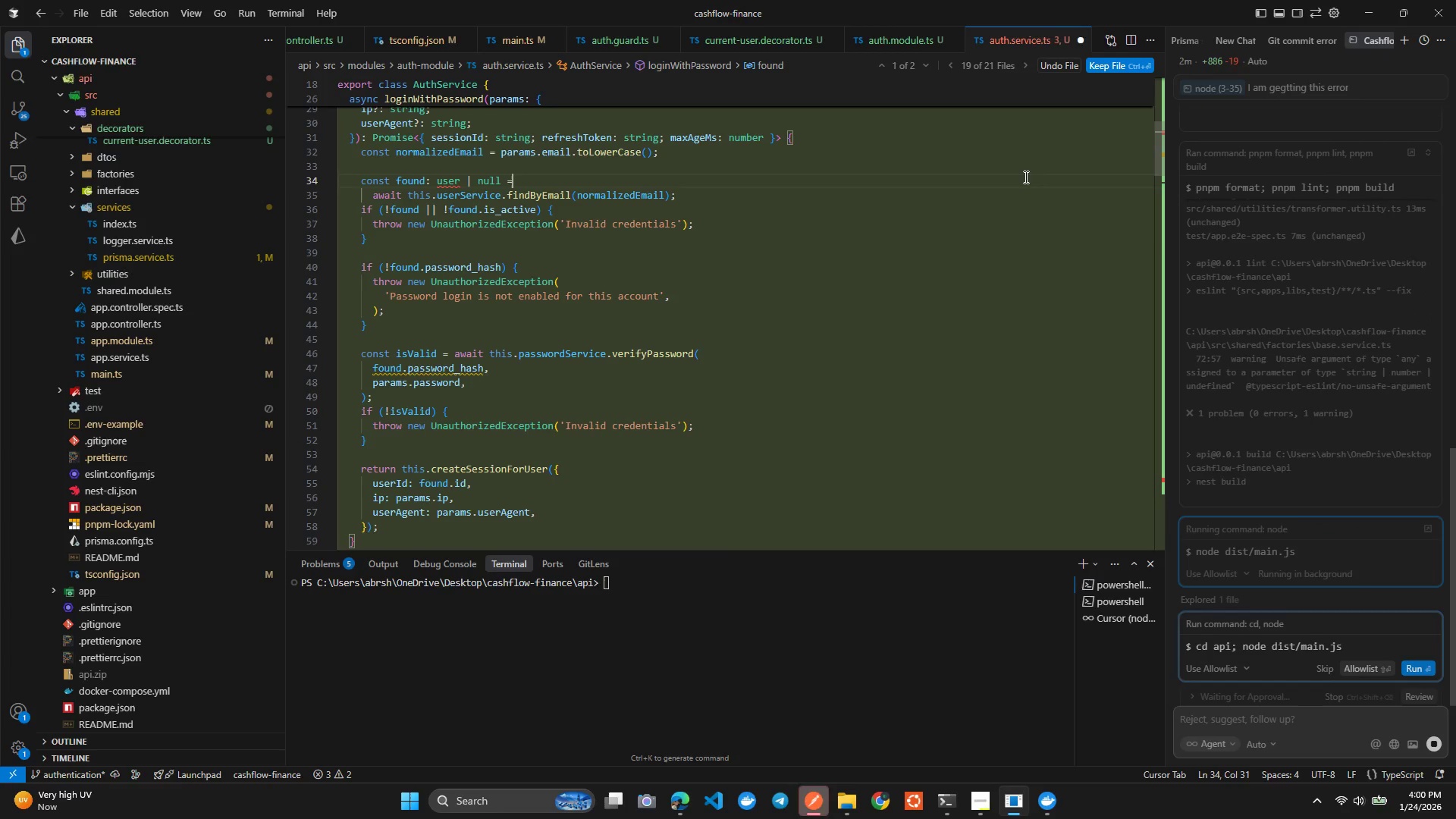 
key(Control+S)
 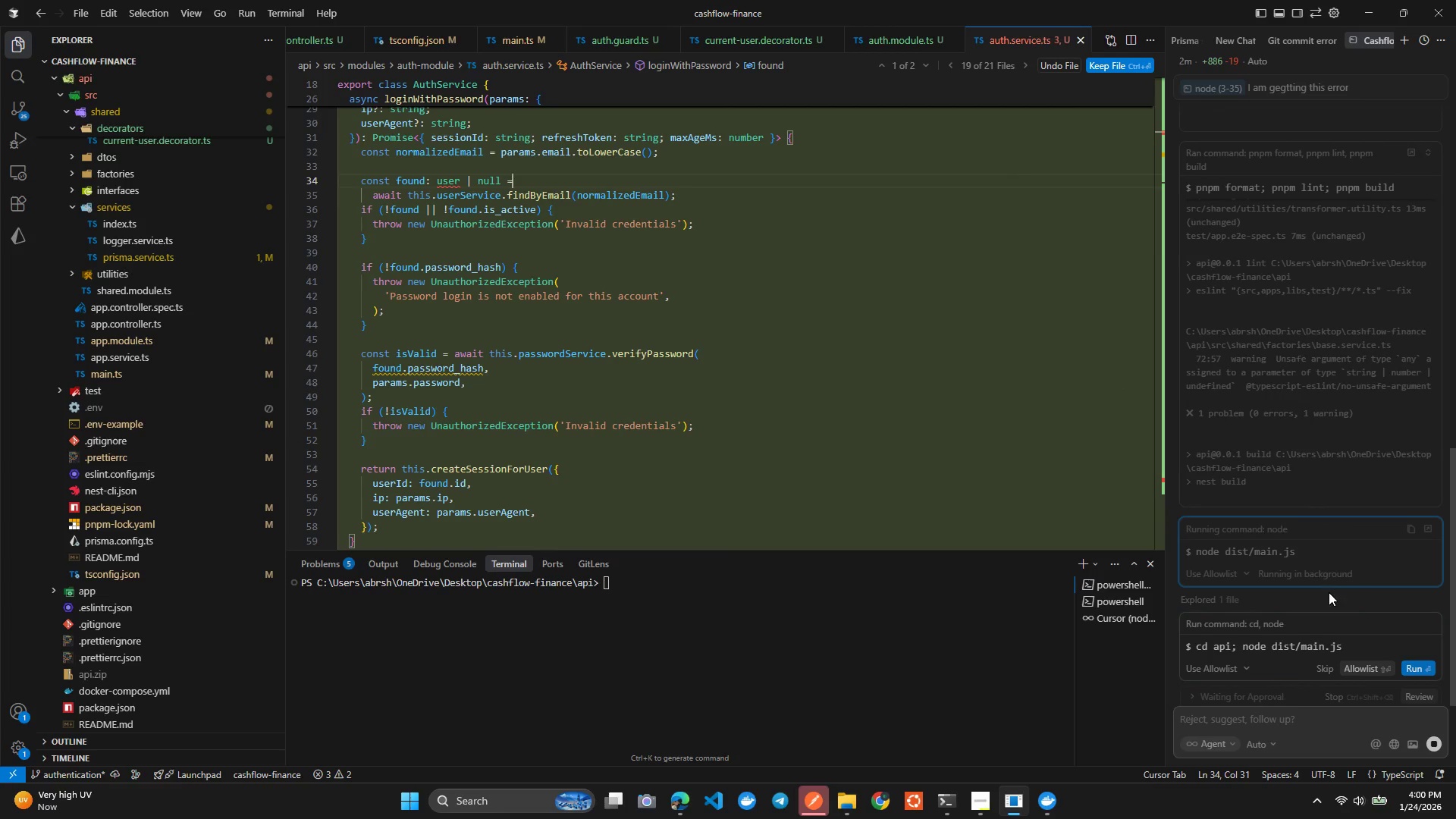 
left_click([1433, 670])
 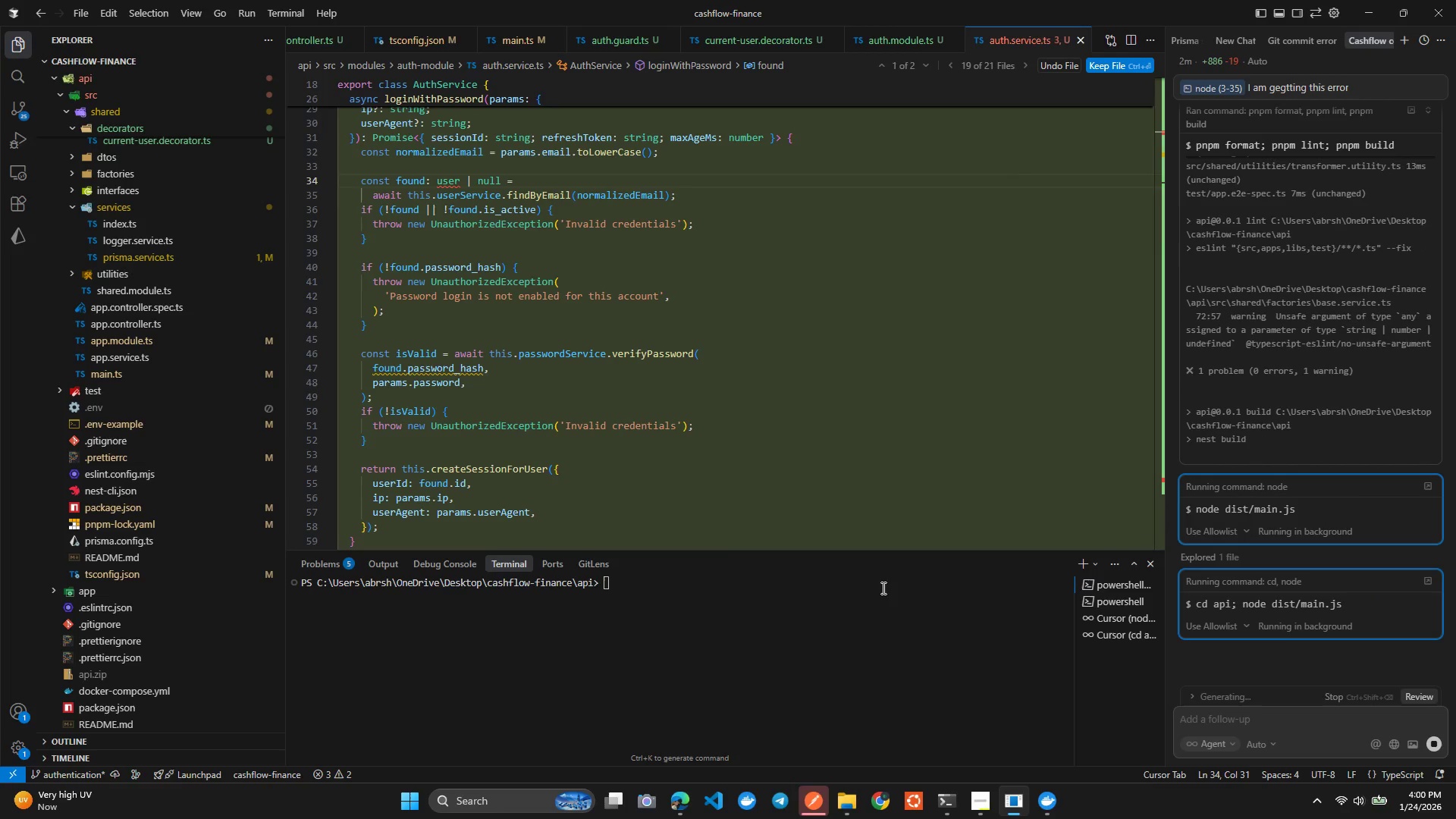 
left_click([579, 403])
 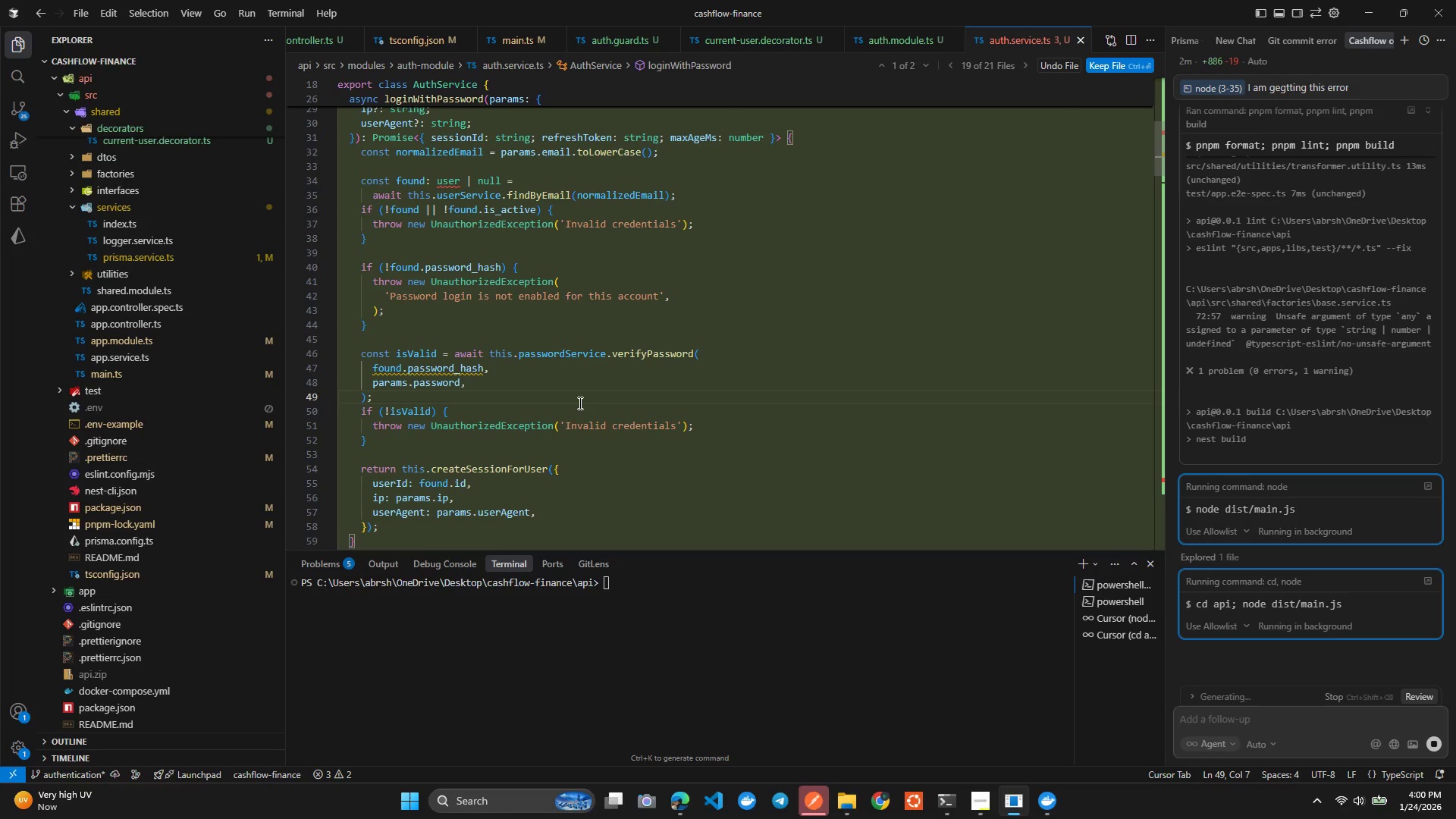 
left_click([695, 638])
 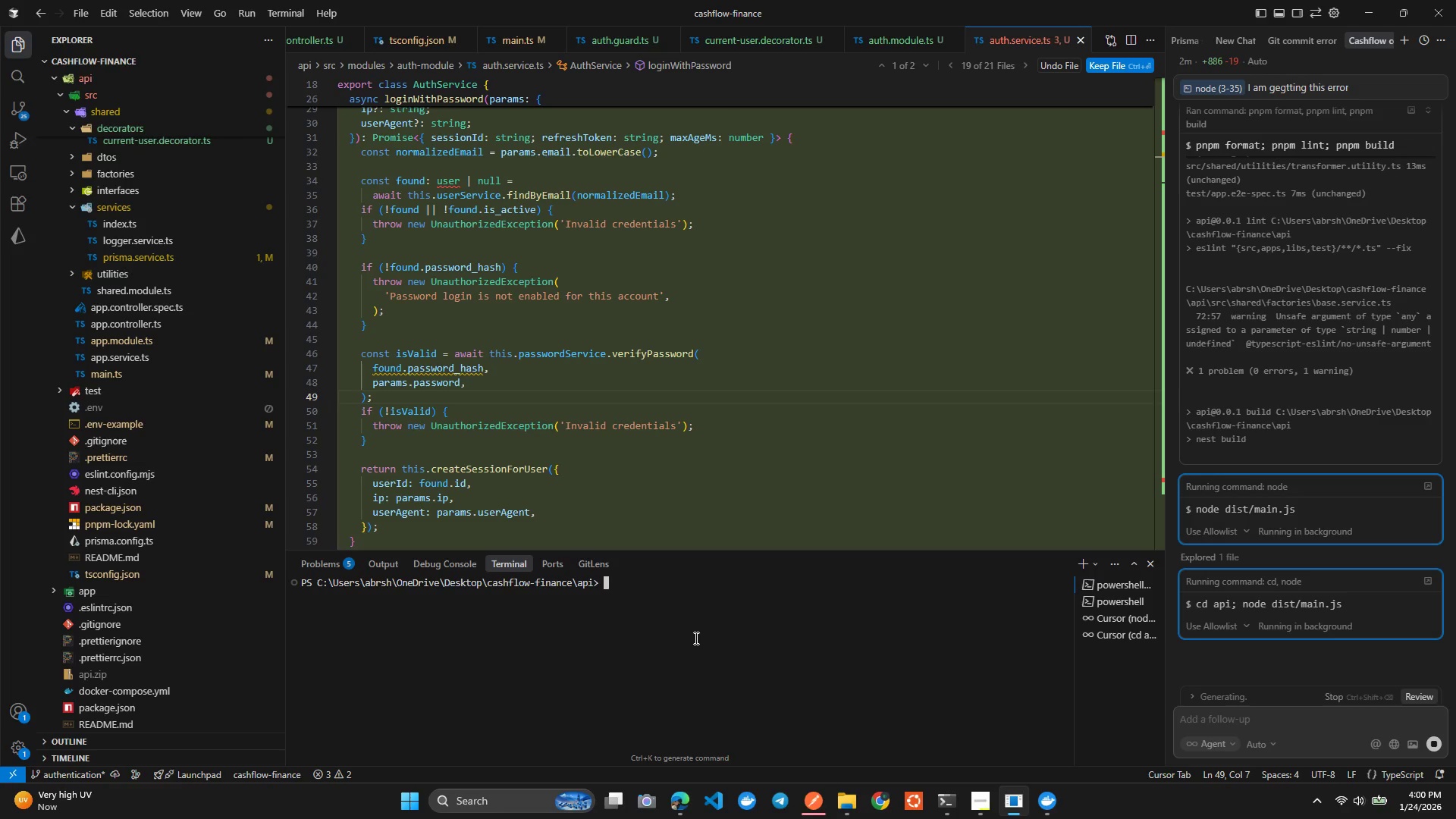 
type(clear)
 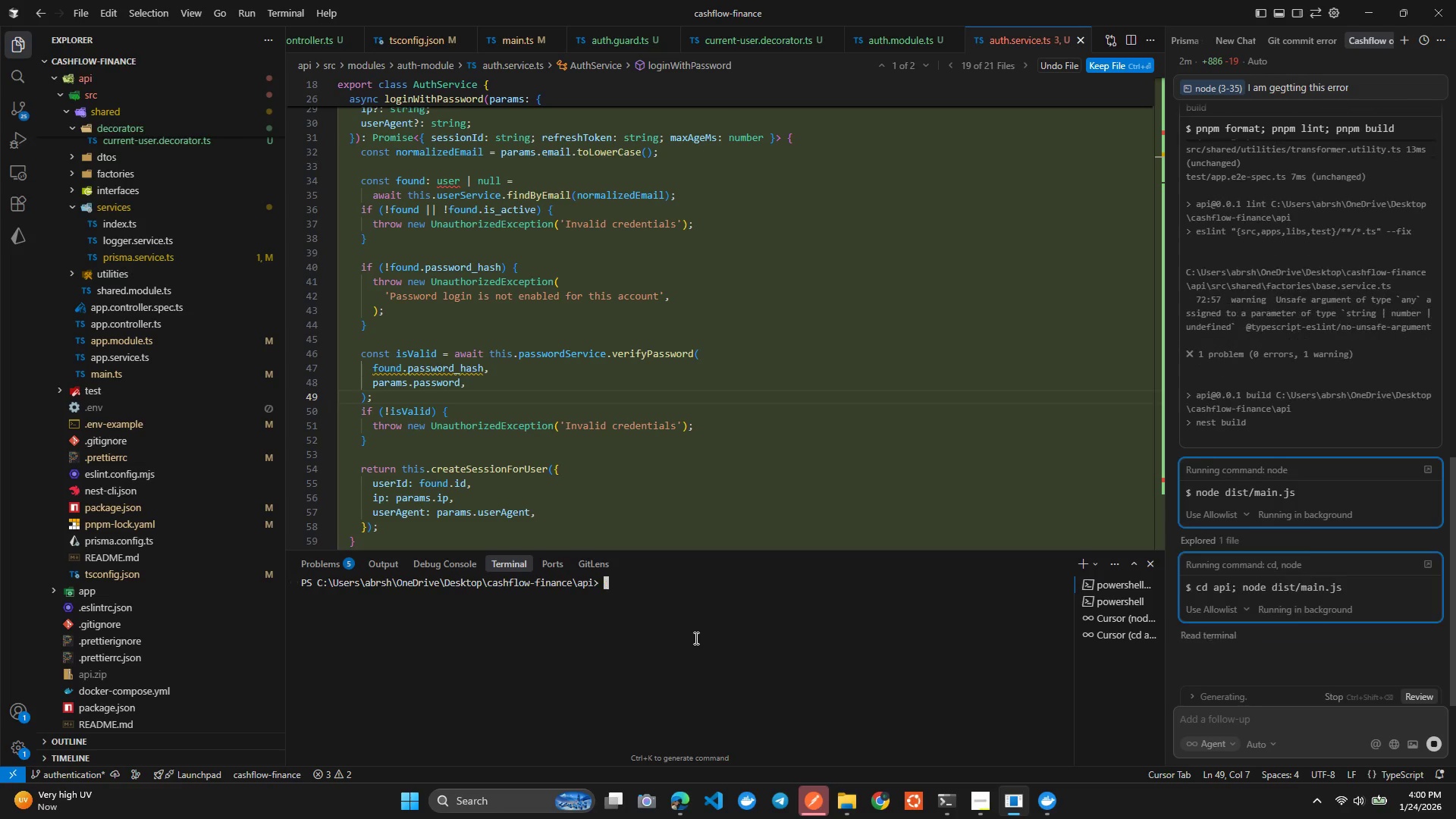 
key(Enter)
 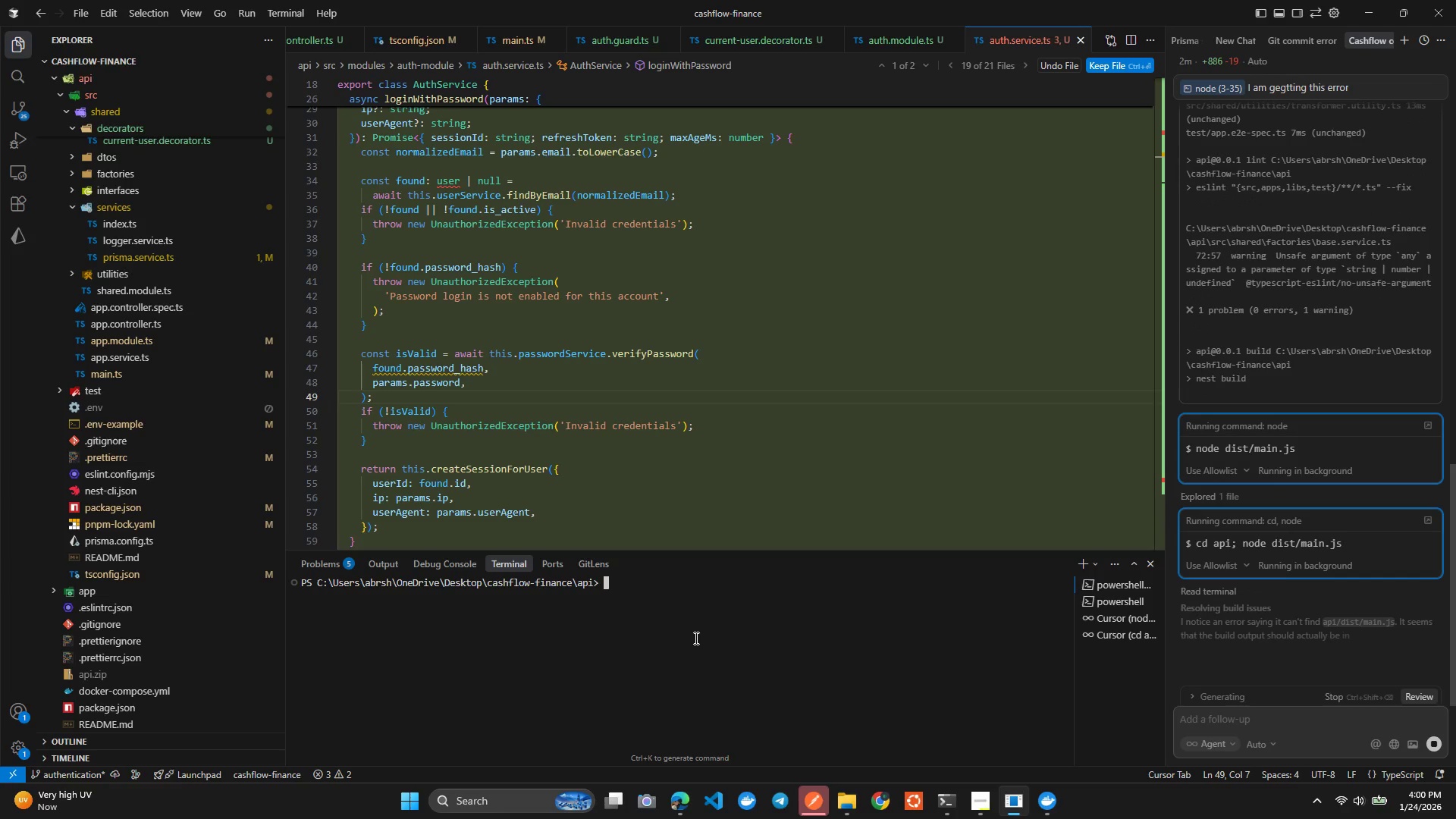 
wait(9.09)
 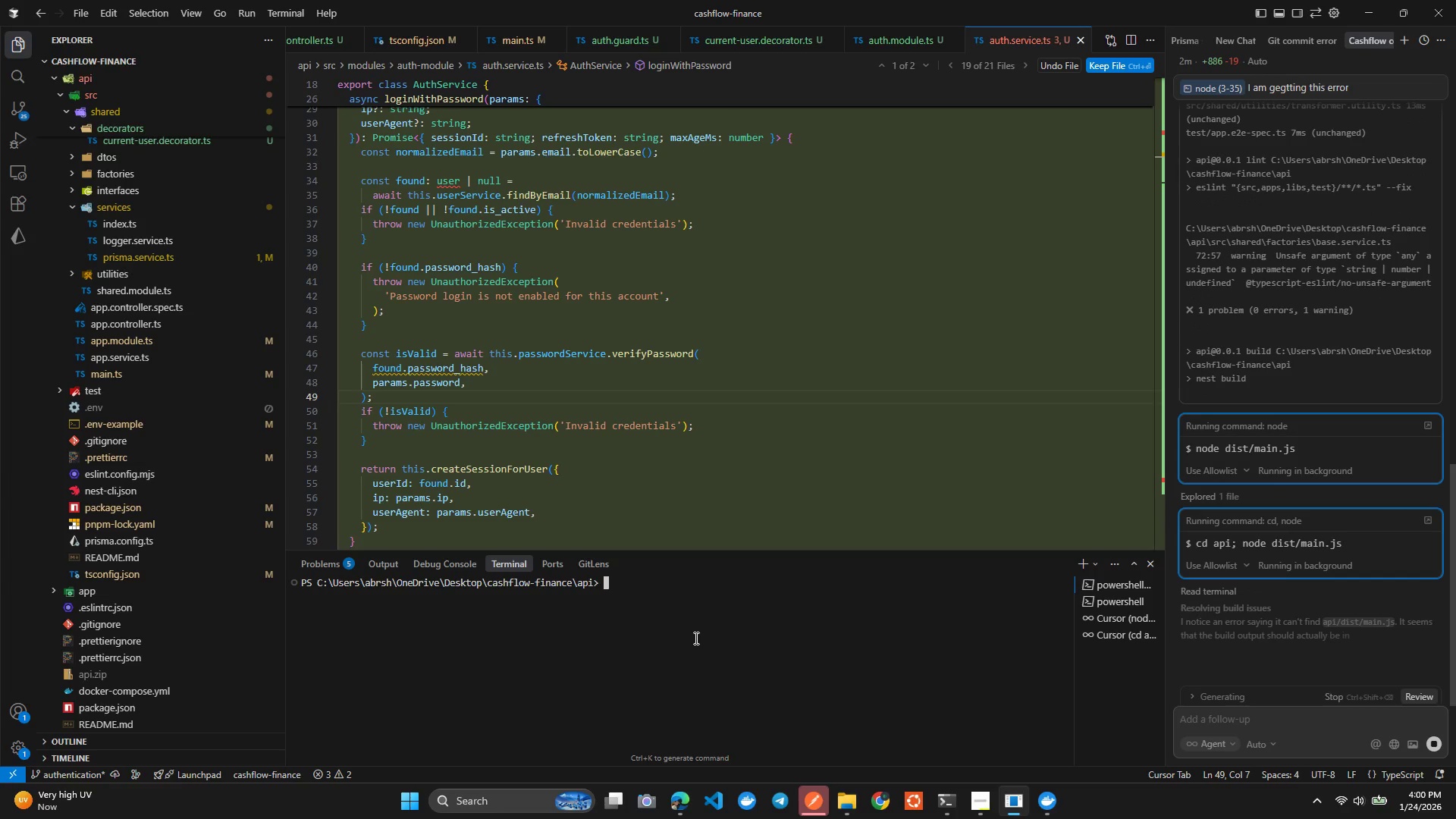 
left_click([1415, 670])
 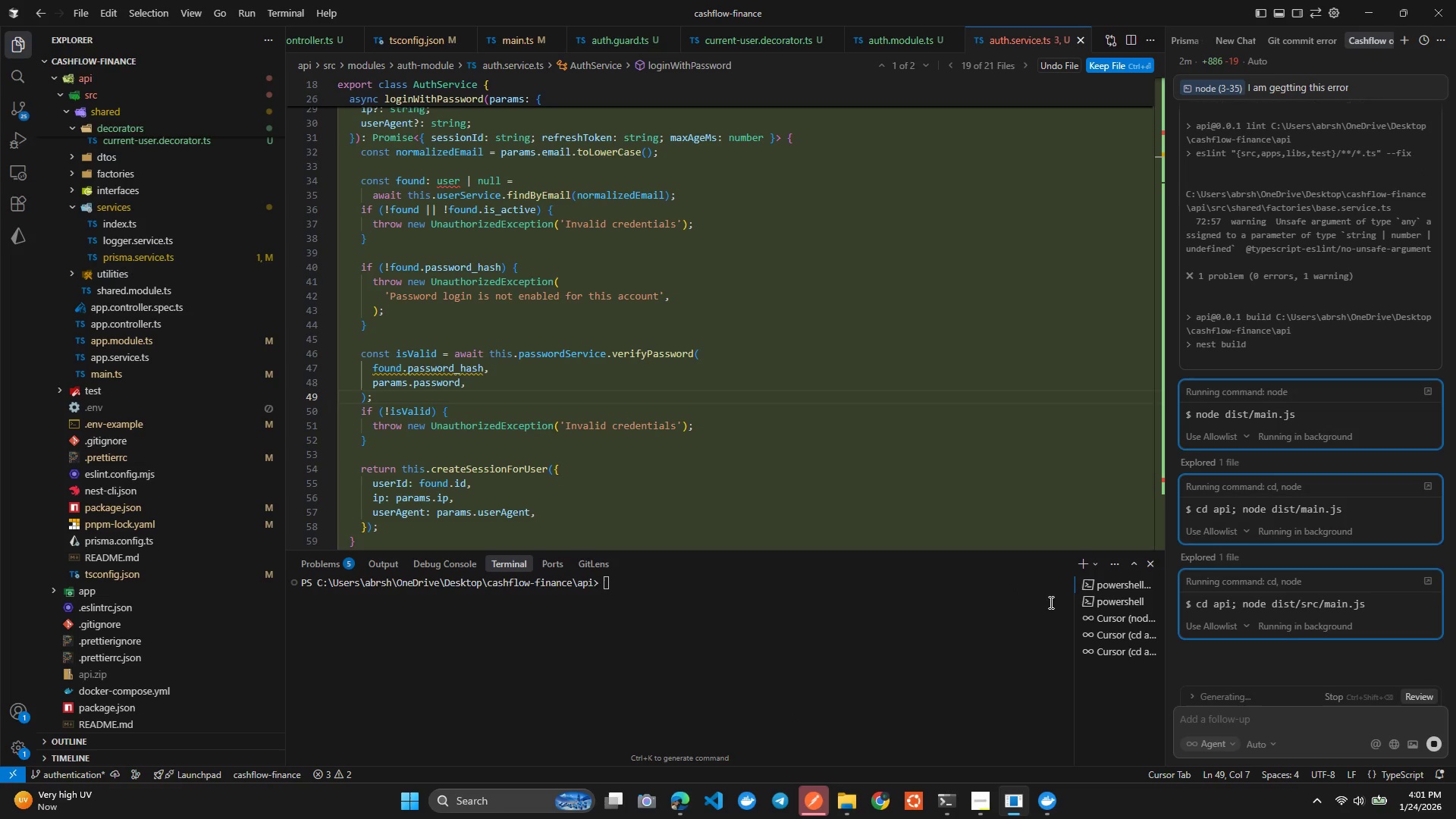 
left_click([1103, 621])
 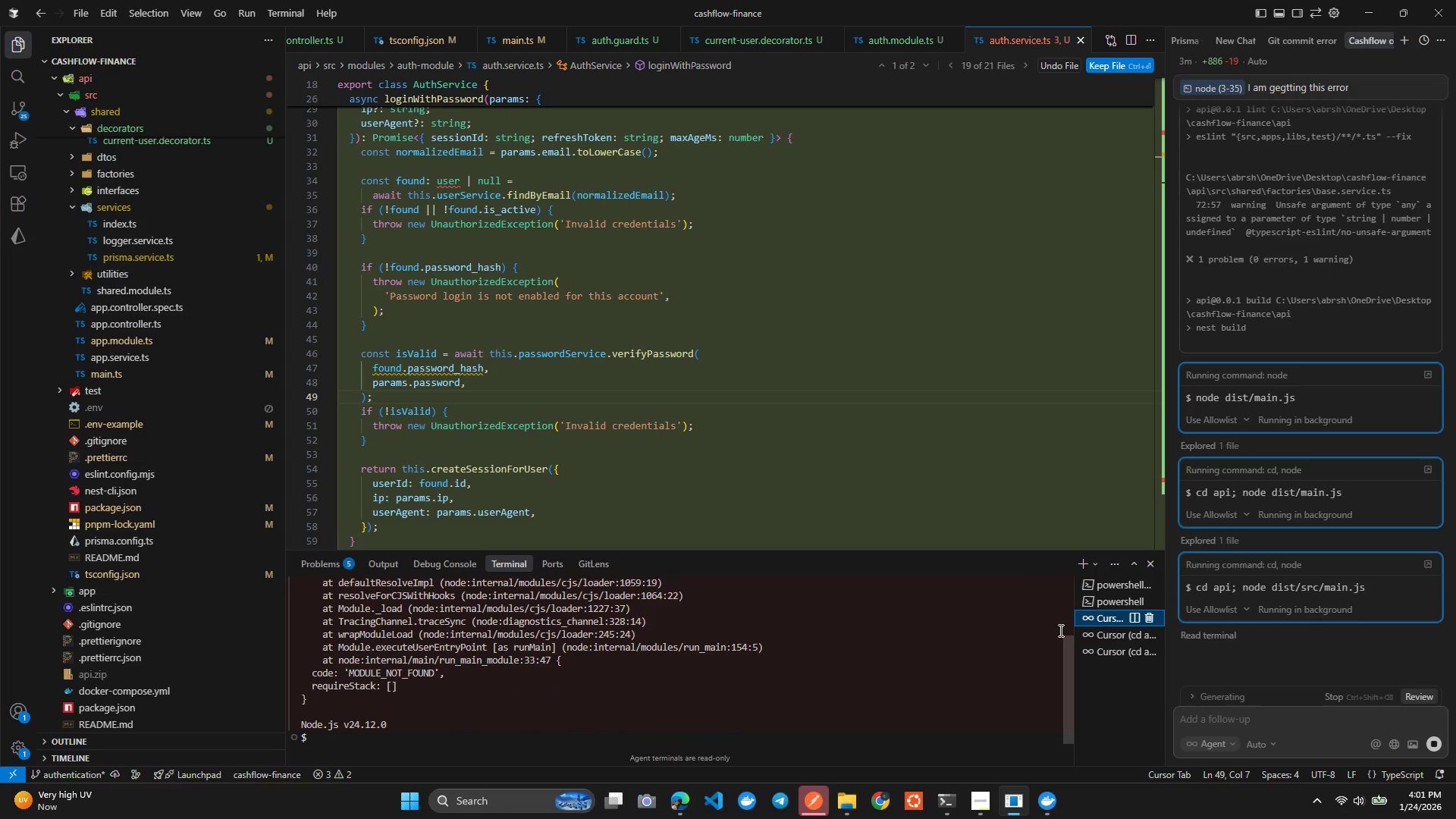 
left_click([1094, 637])
 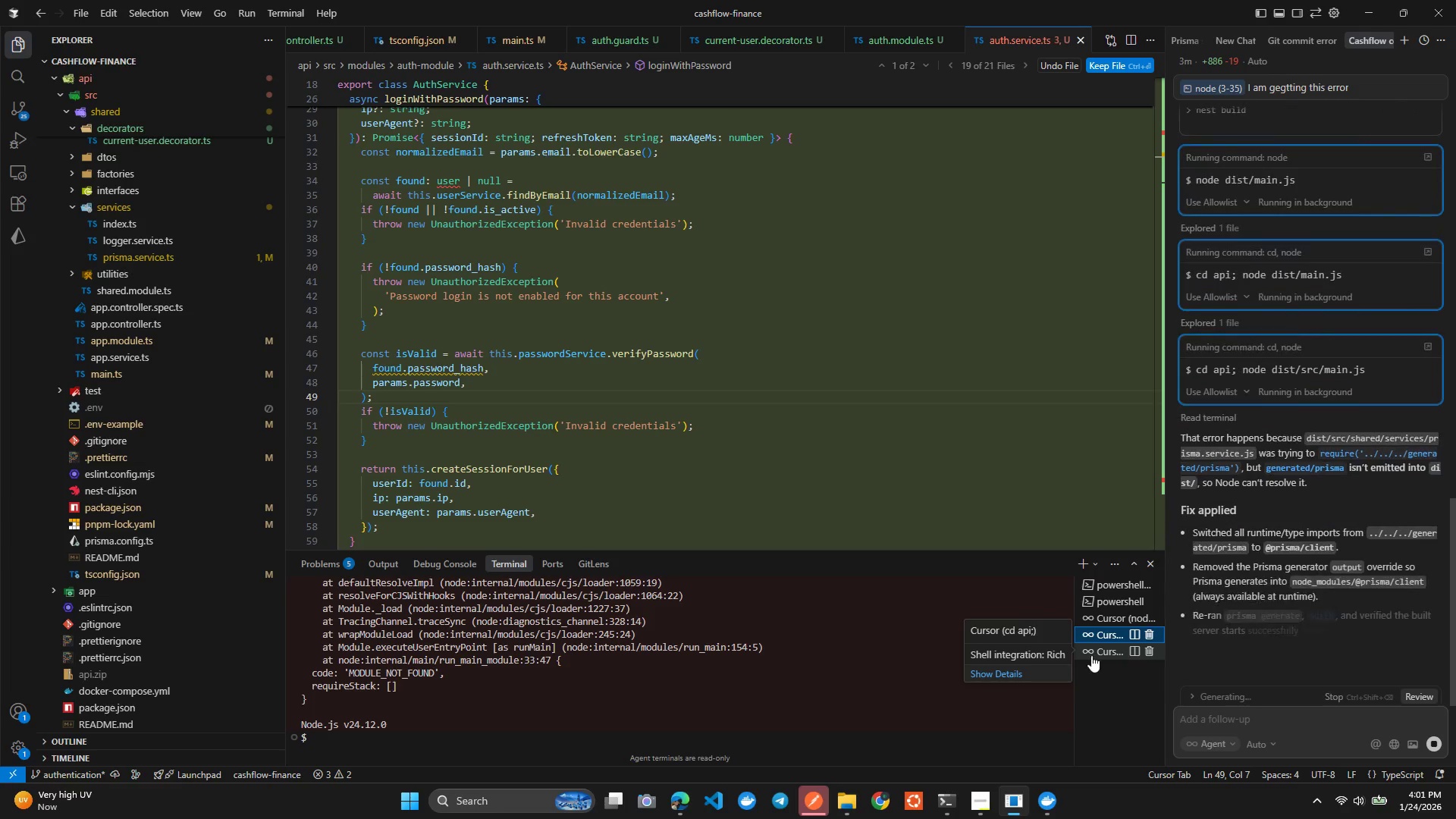 
left_click([1111, 644])
 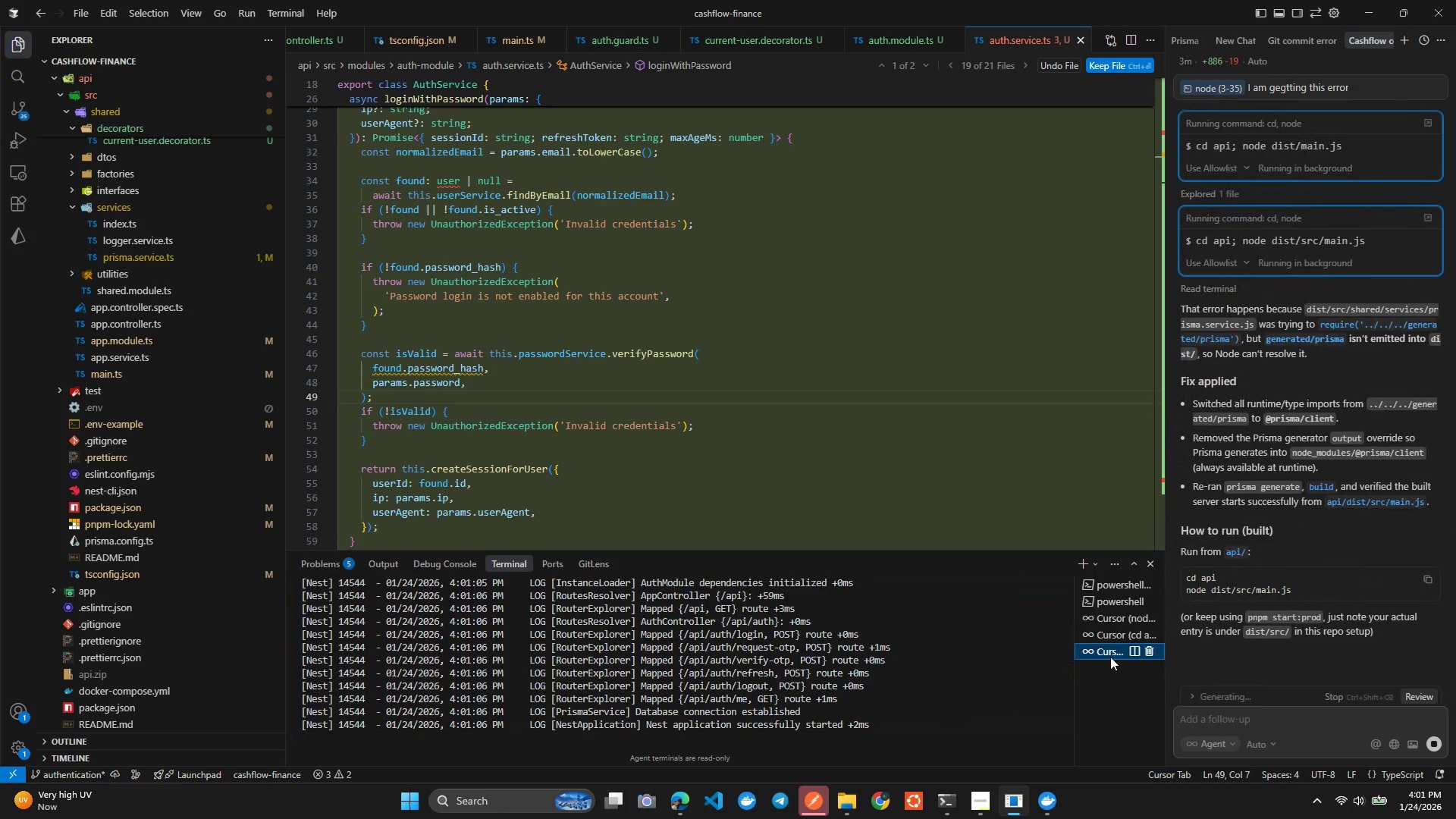 
left_click([1150, 651])
 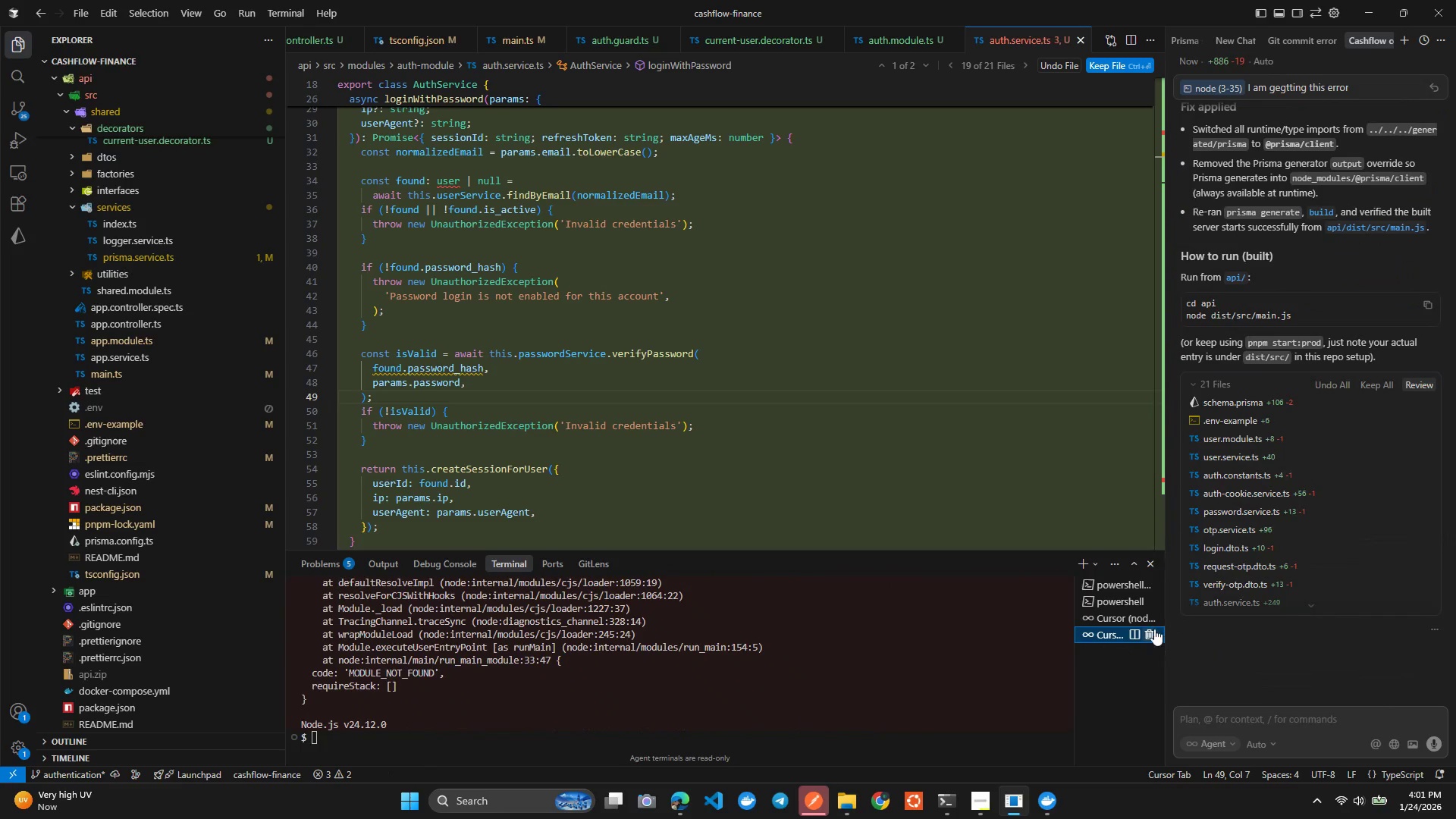 
left_click([1154, 628])
 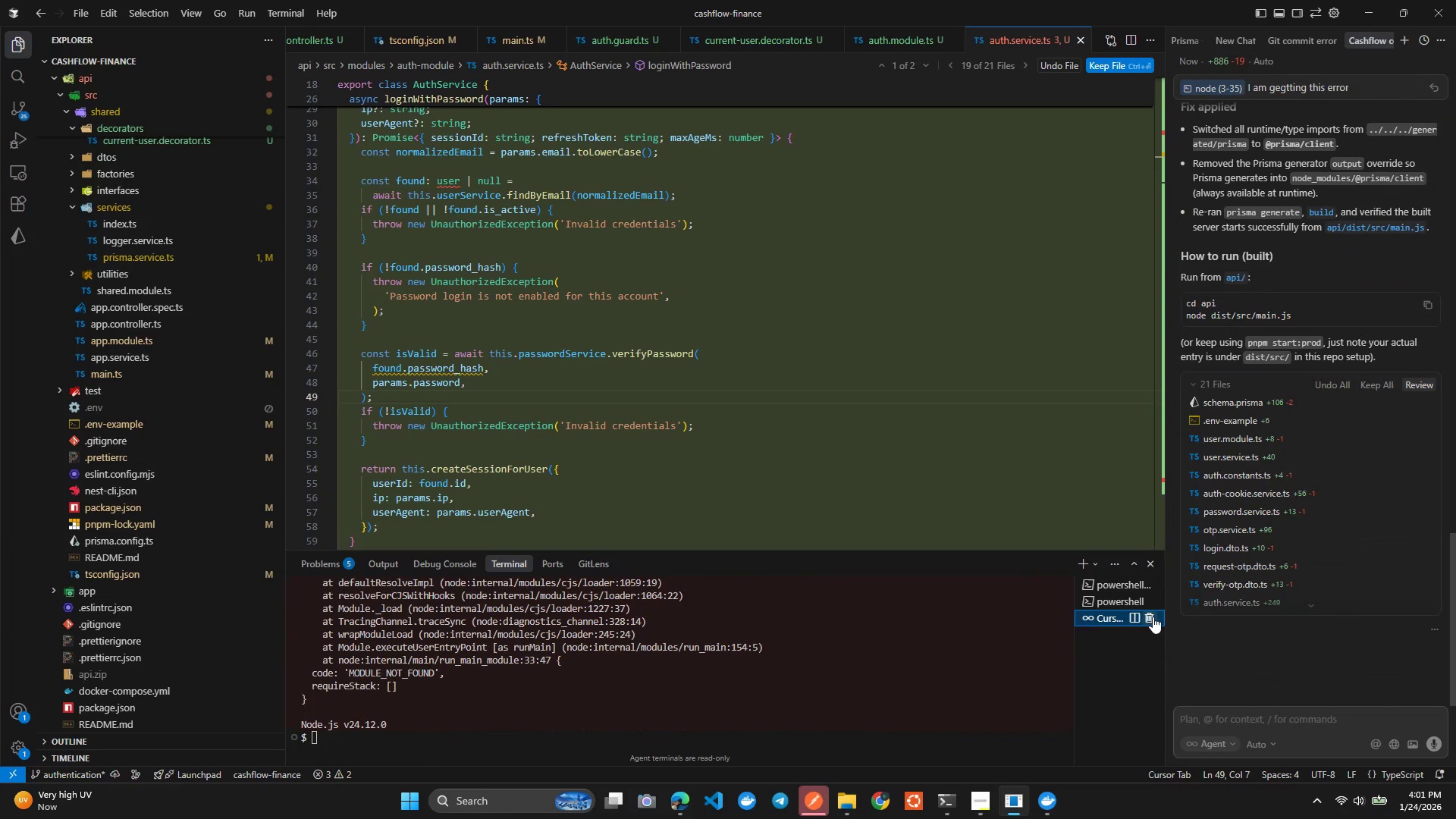 
left_click([1153, 617])
 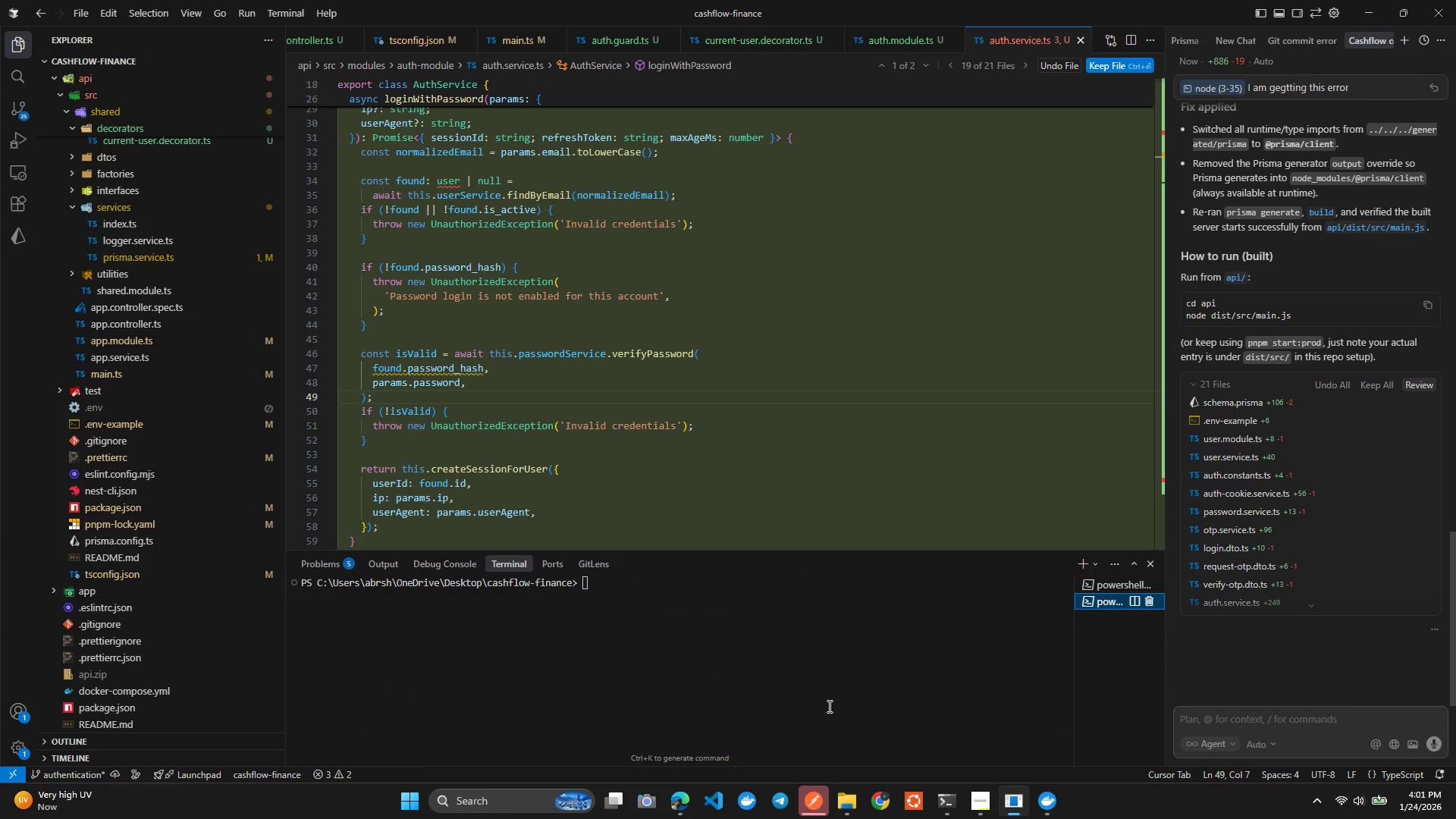 
left_click([828, 706])
 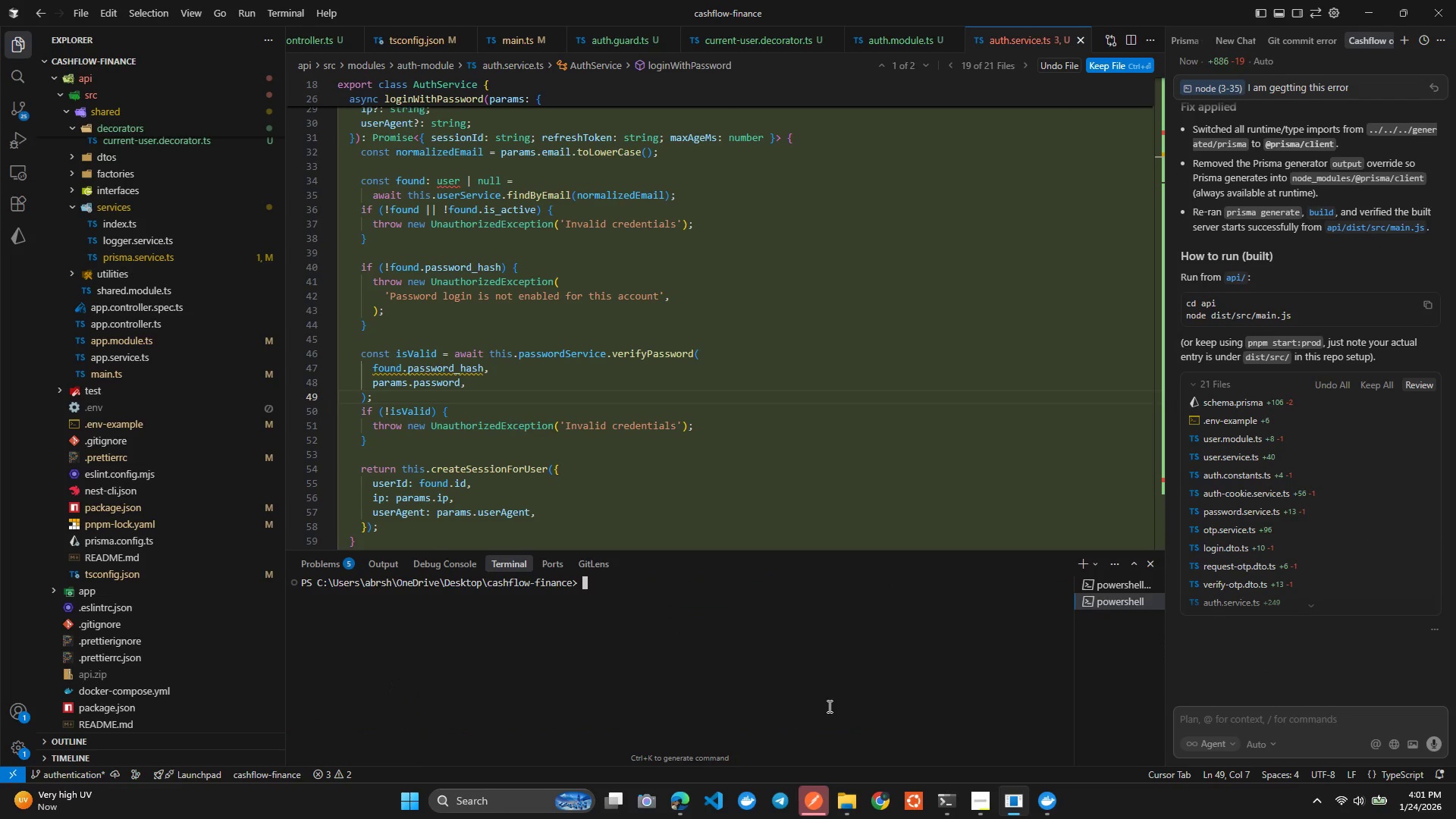 
type(clear)
 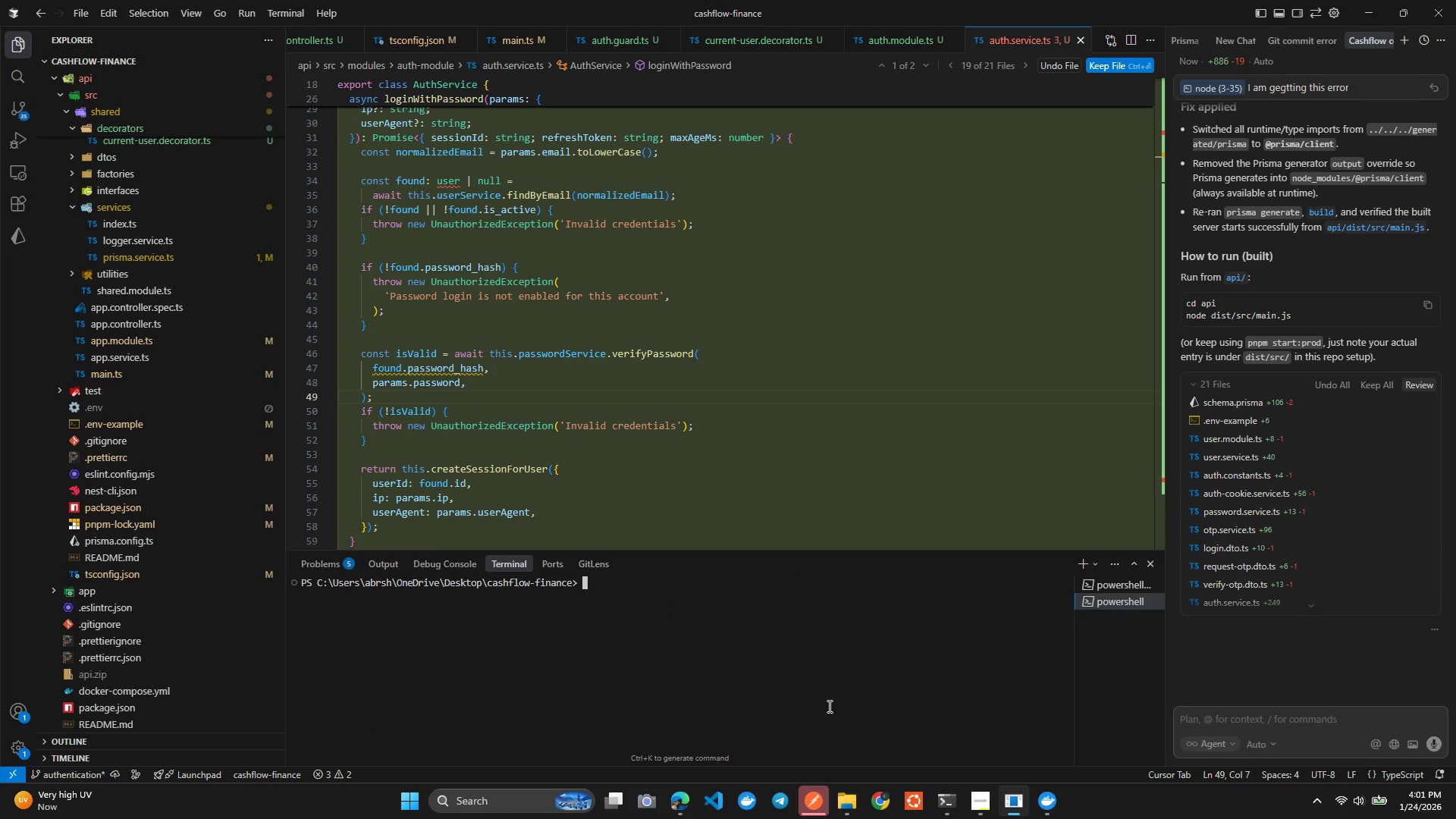 
key(Enter)
 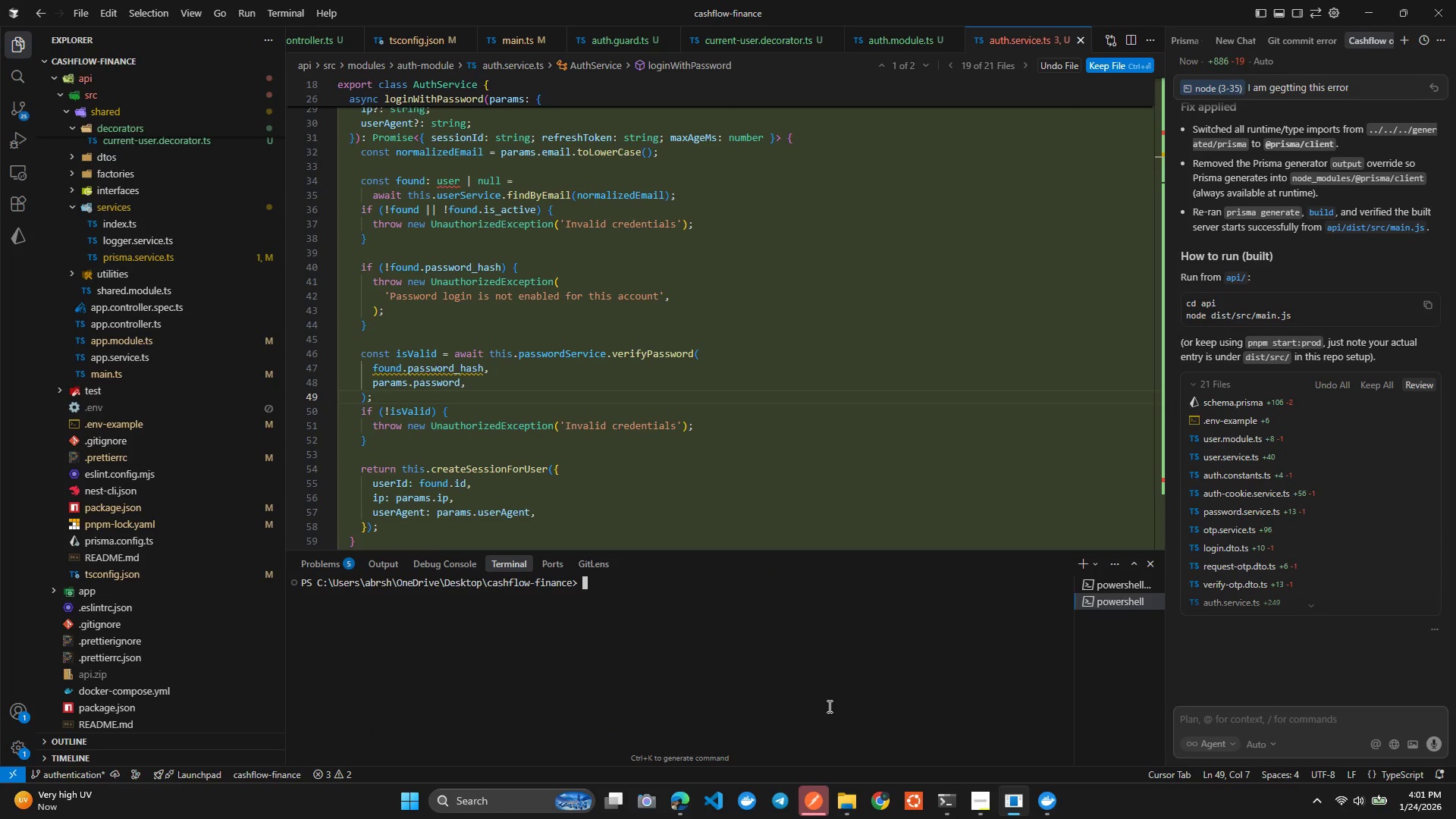 
type(cd api)
 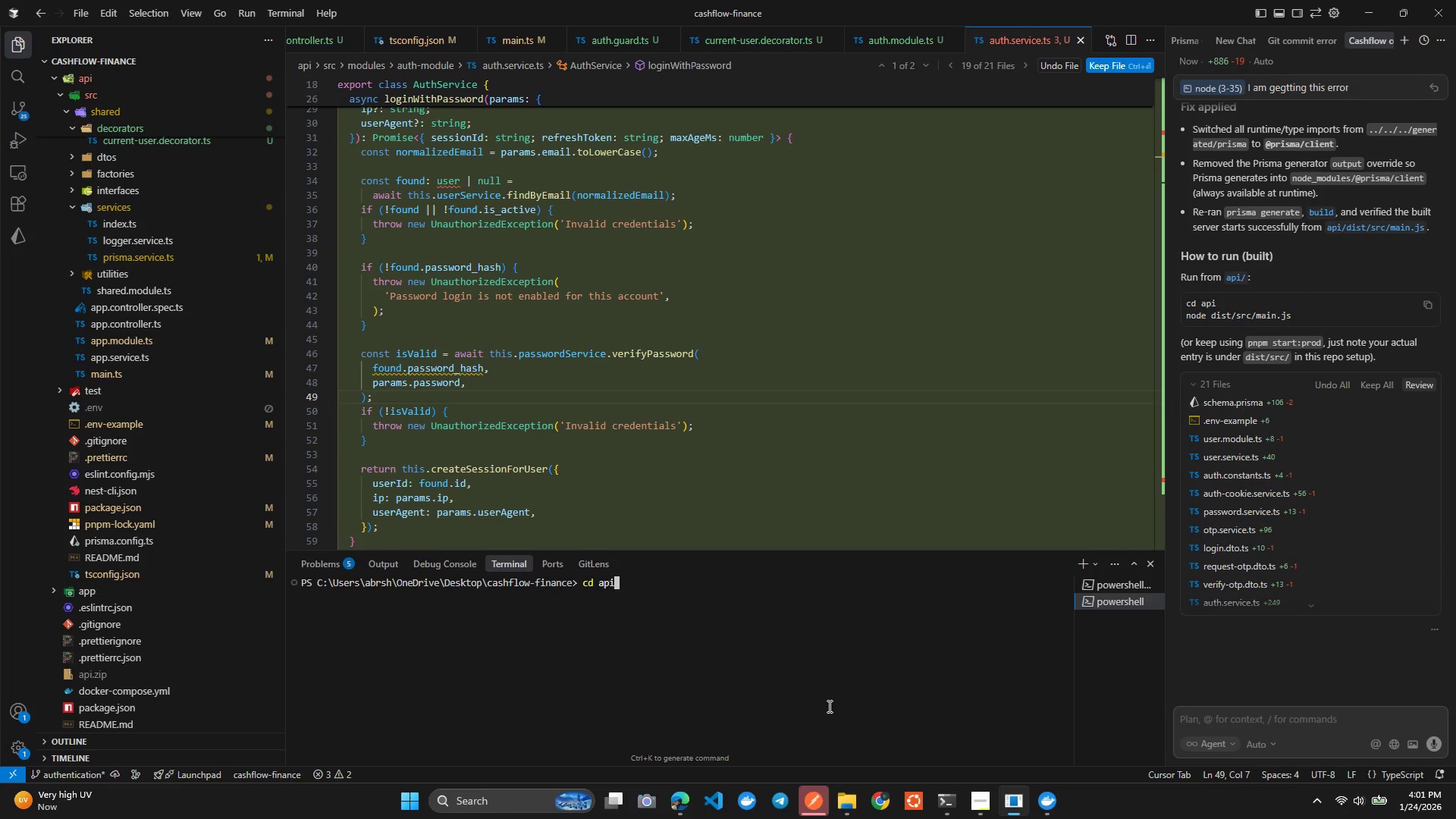 
key(Enter)
 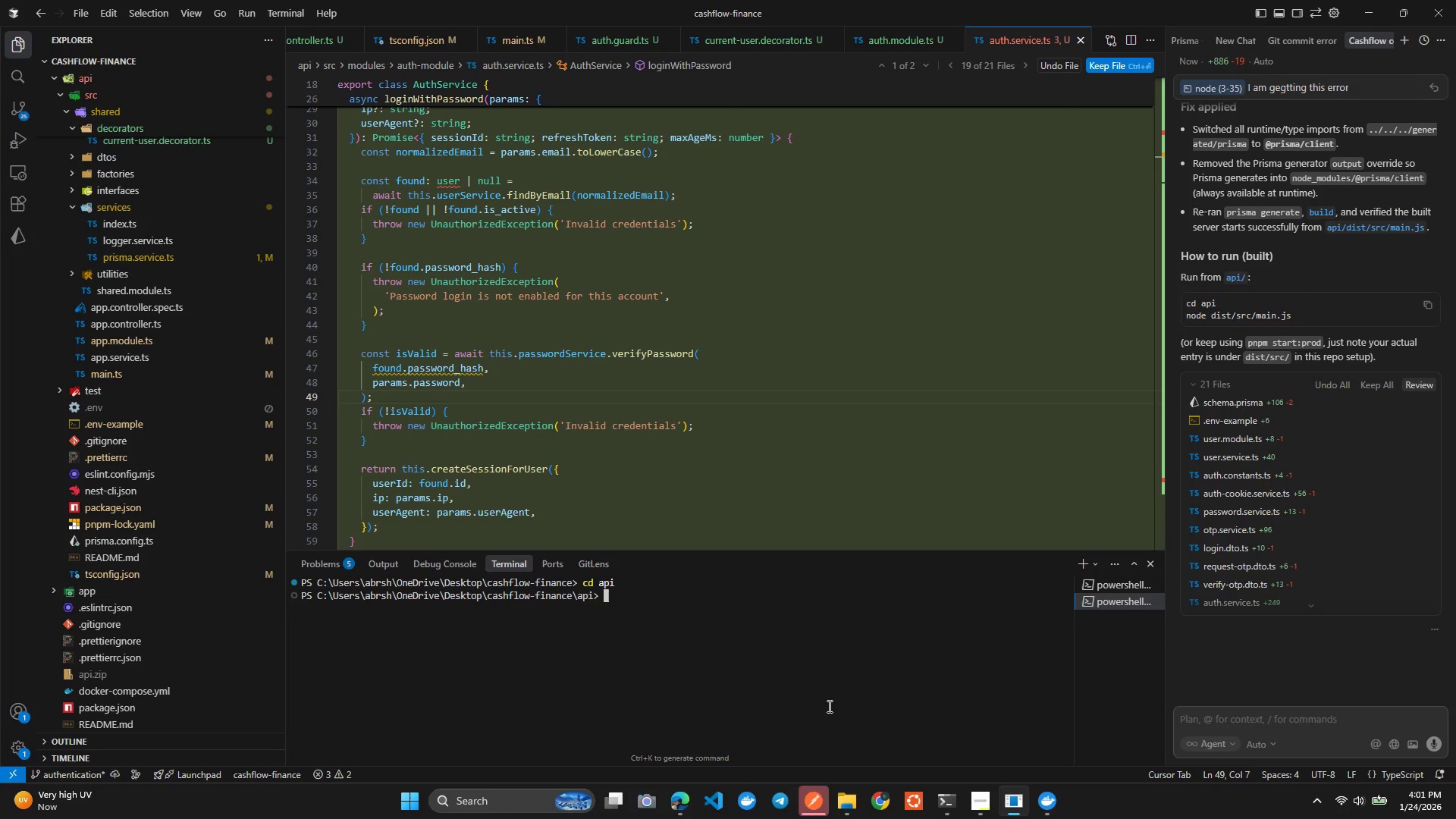 
key(ArrowUp)
 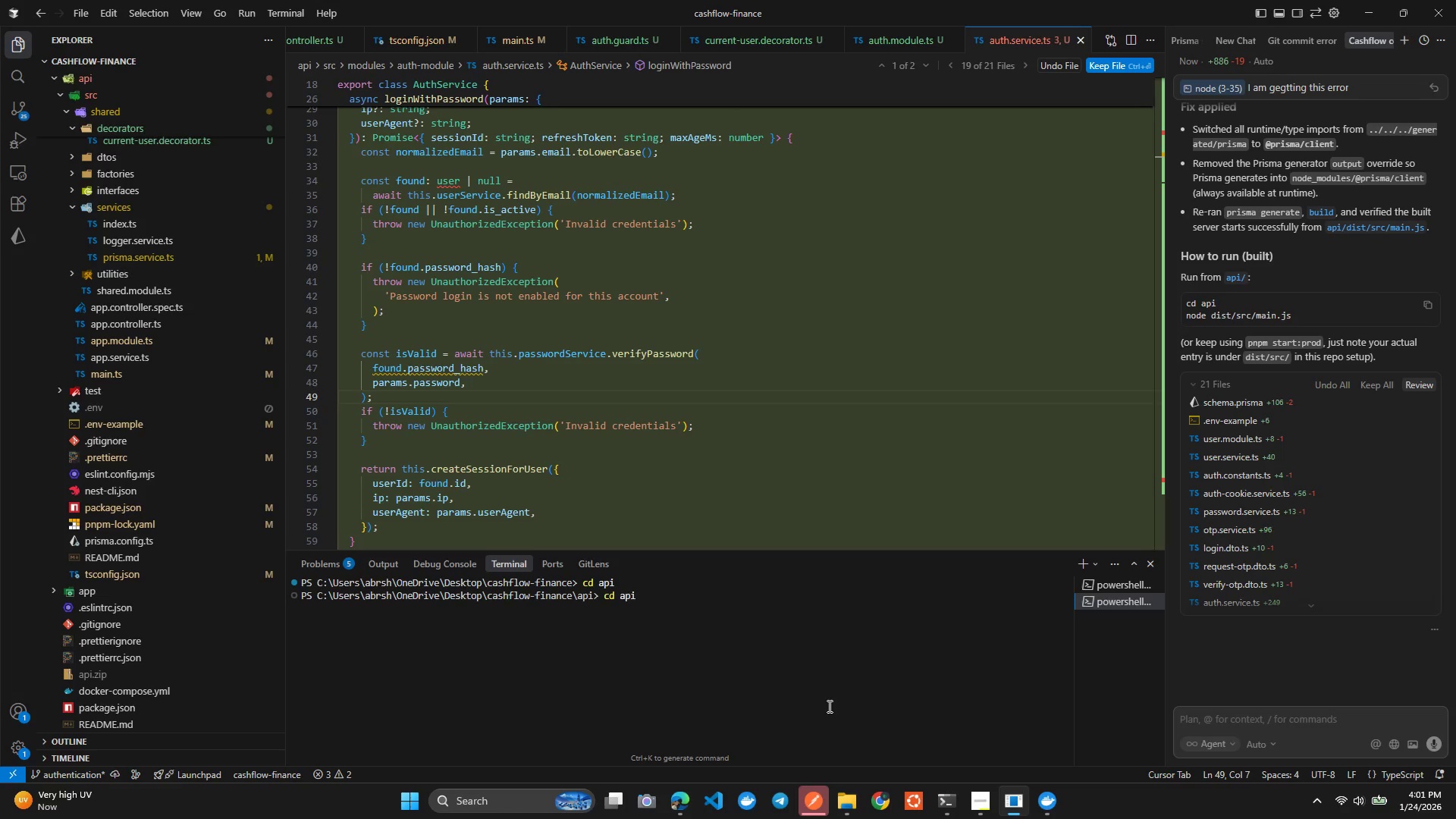 
key(ArrowUp)
 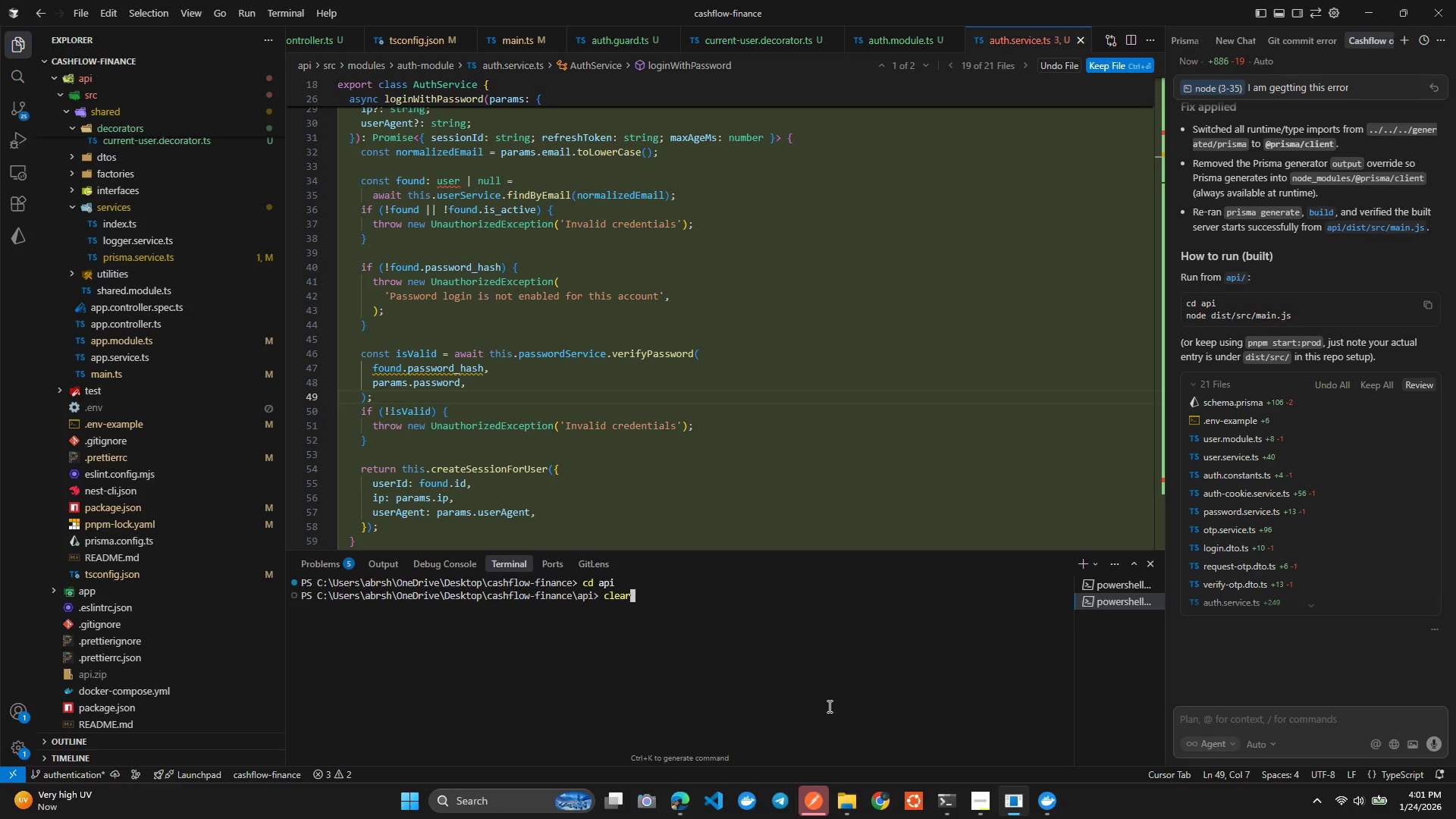 
key(ArrowUp)
 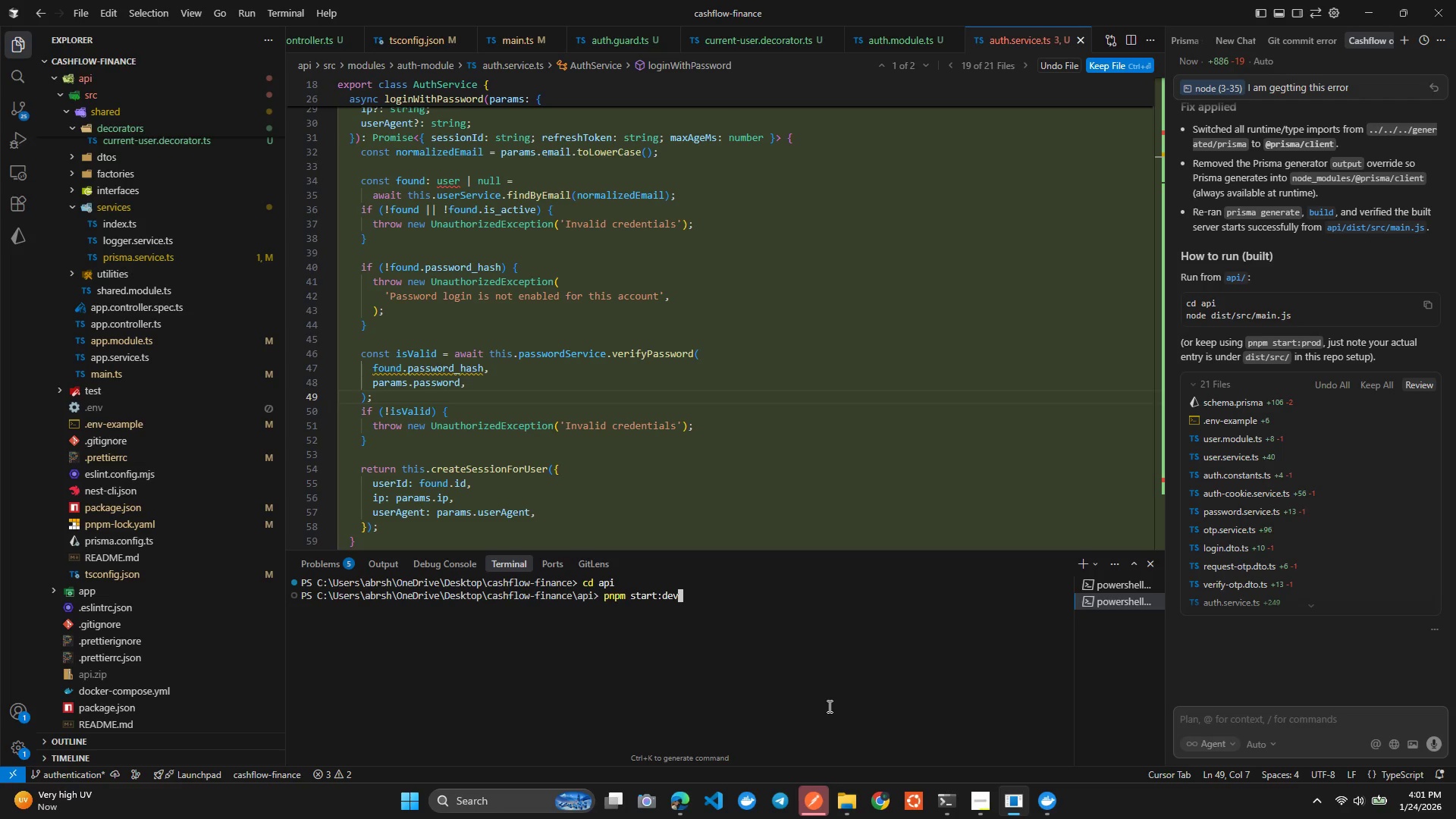 
key(Enter)
 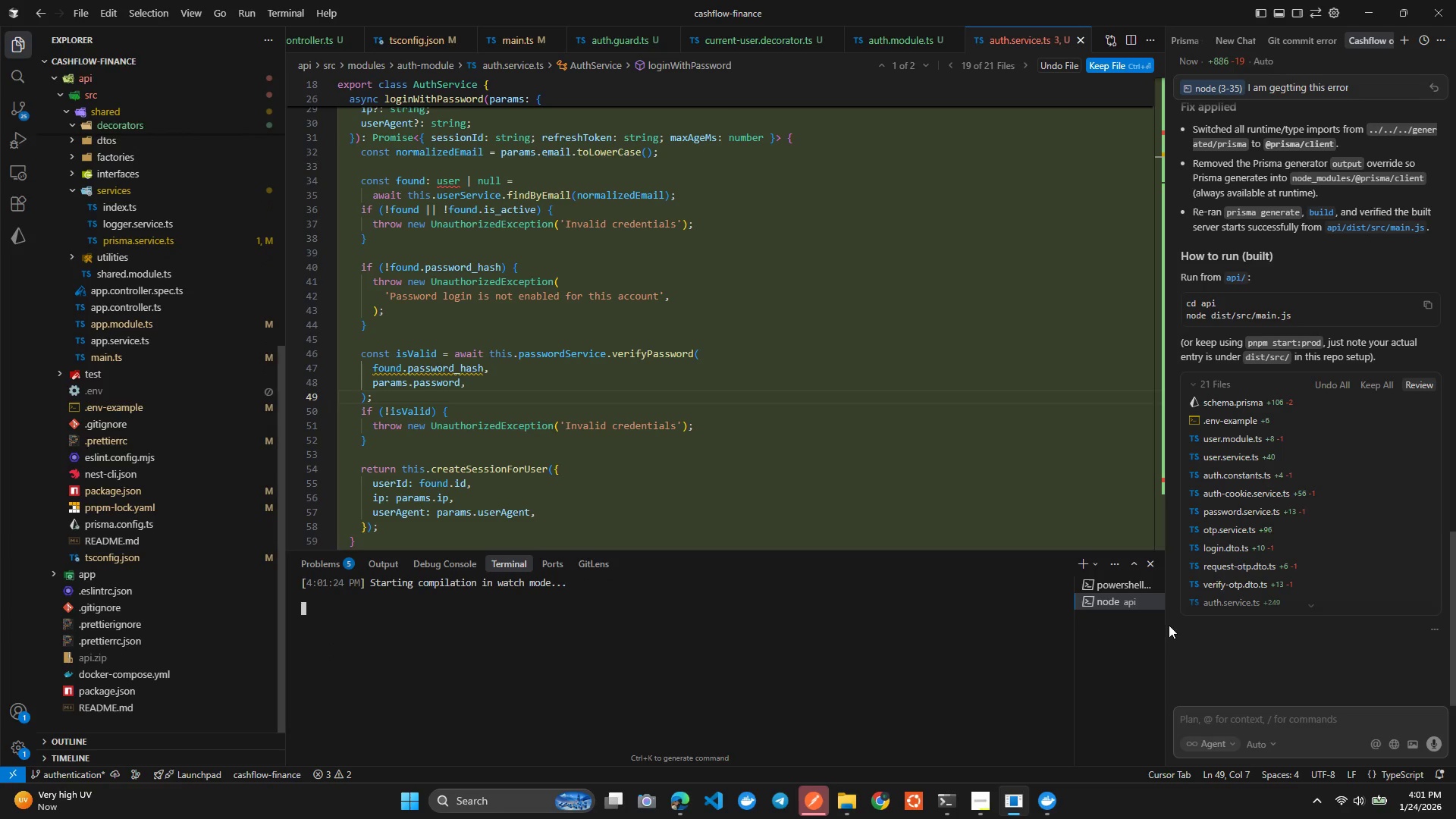 
left_click([1145, 580])
 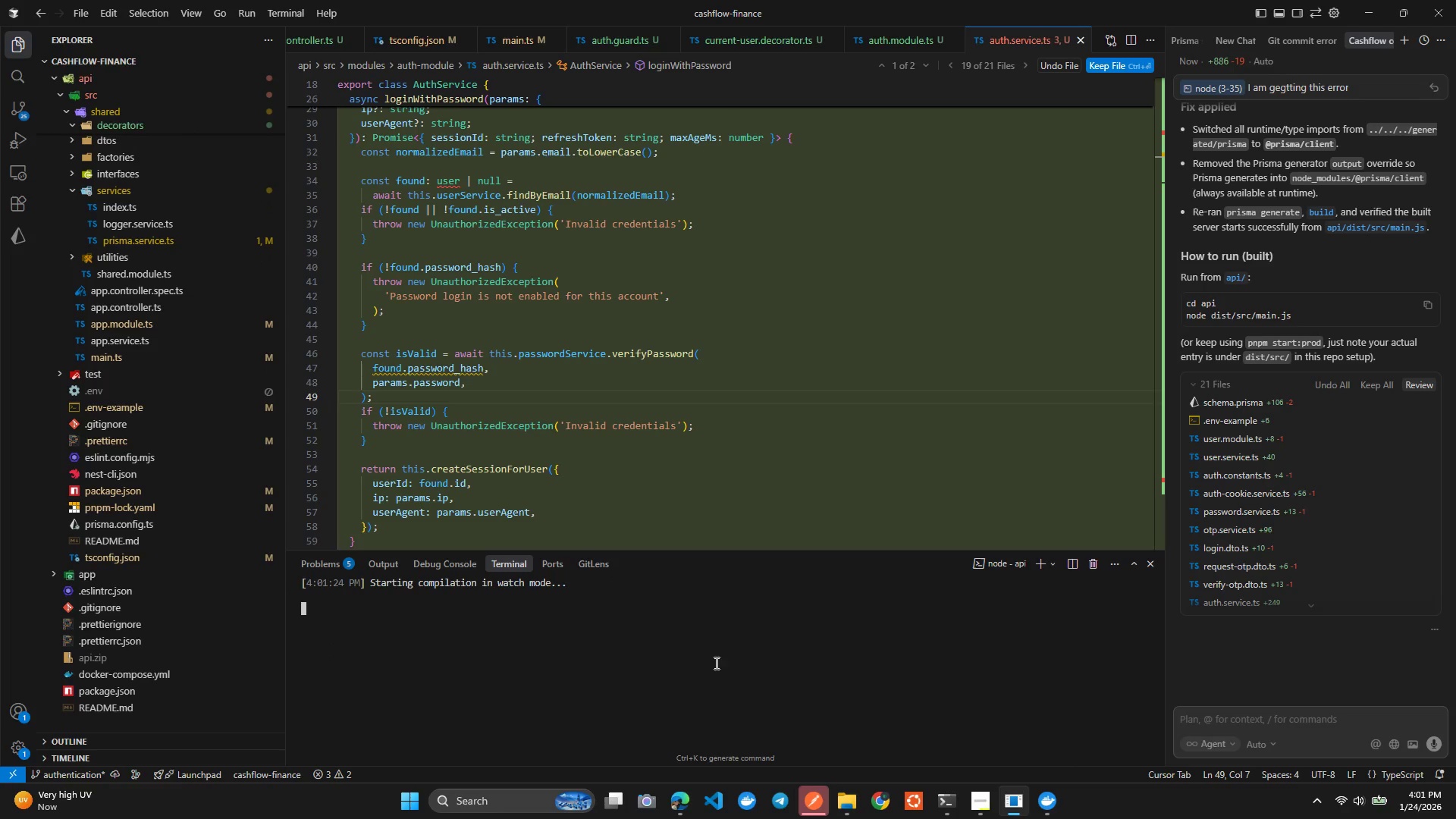 
left_click([708, 660])
 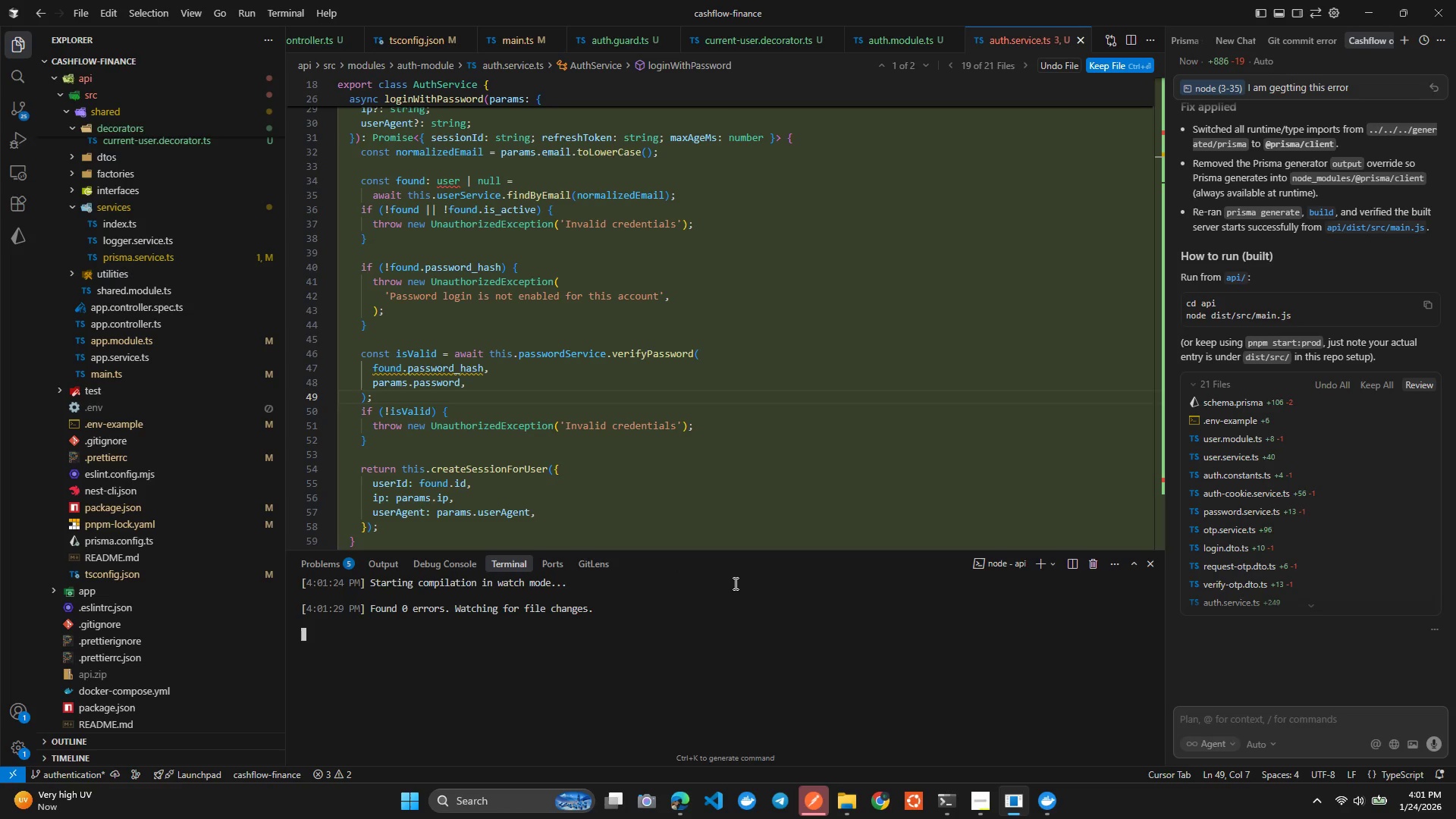 
wait(5.52)
 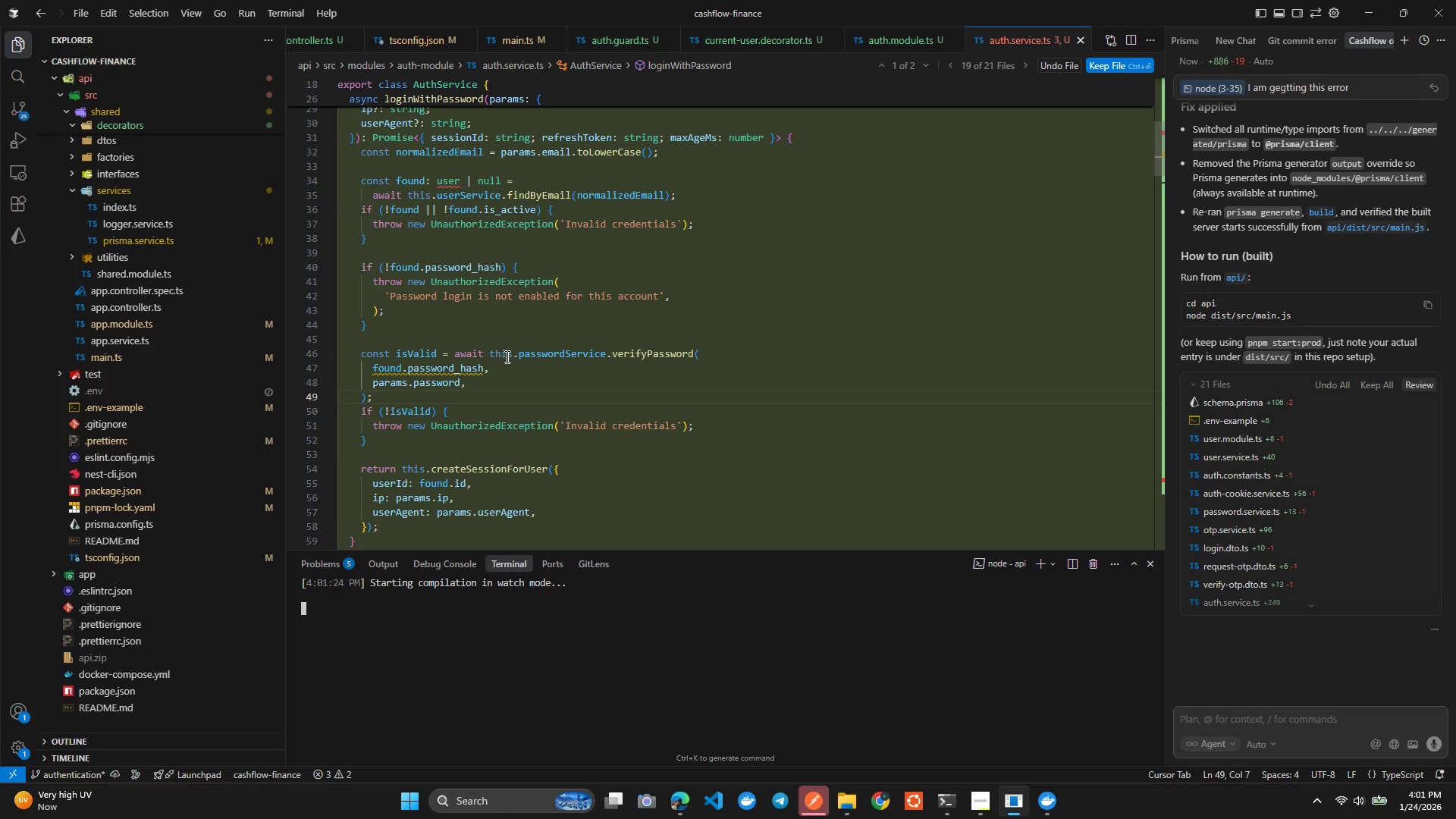 
scroll: coordinate [618, 667], scroll_direction: up, amount: 5.0
 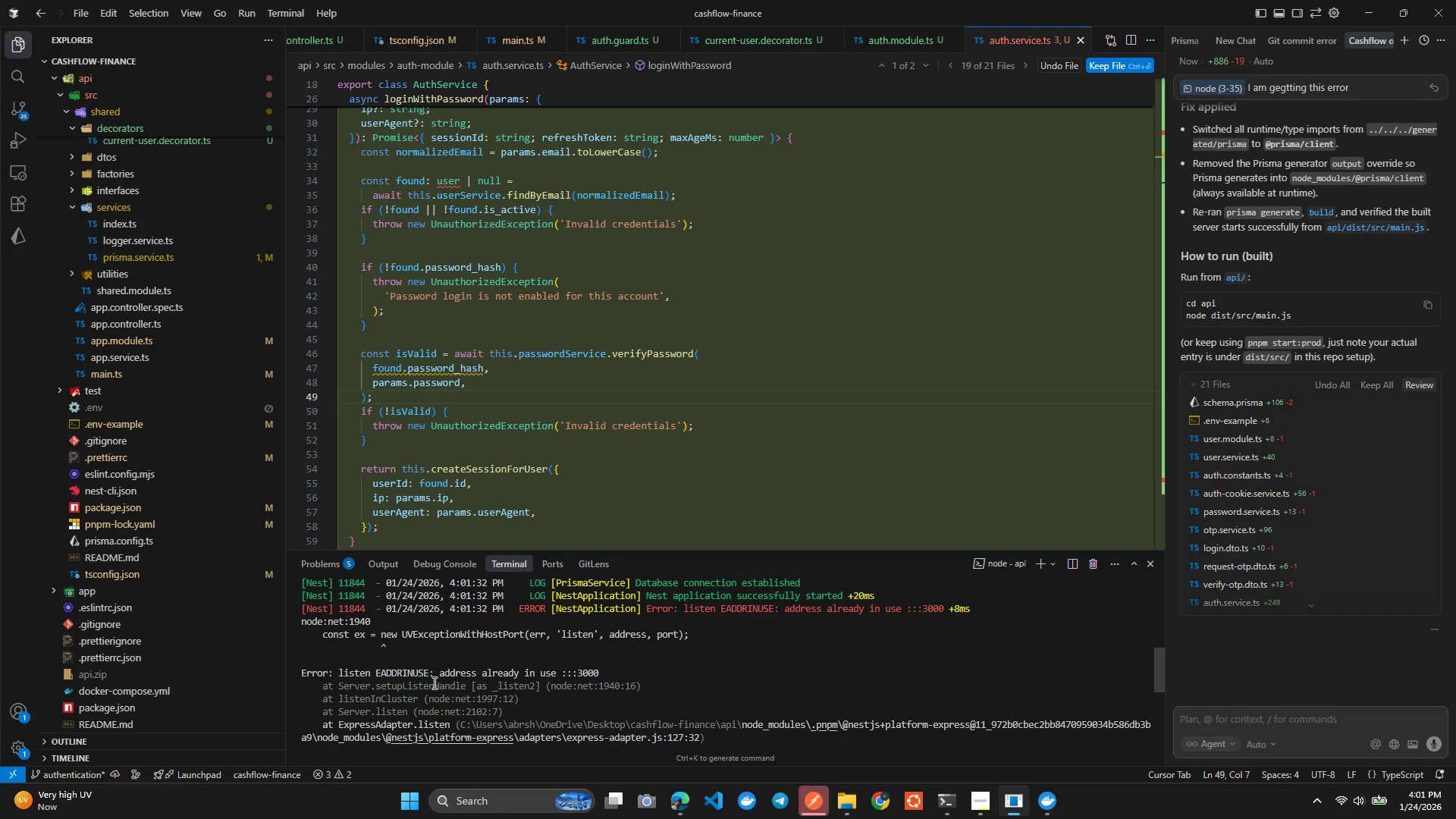 
scroll: coordinate [401, 696], scroll_direction: down, amount: 1.0
 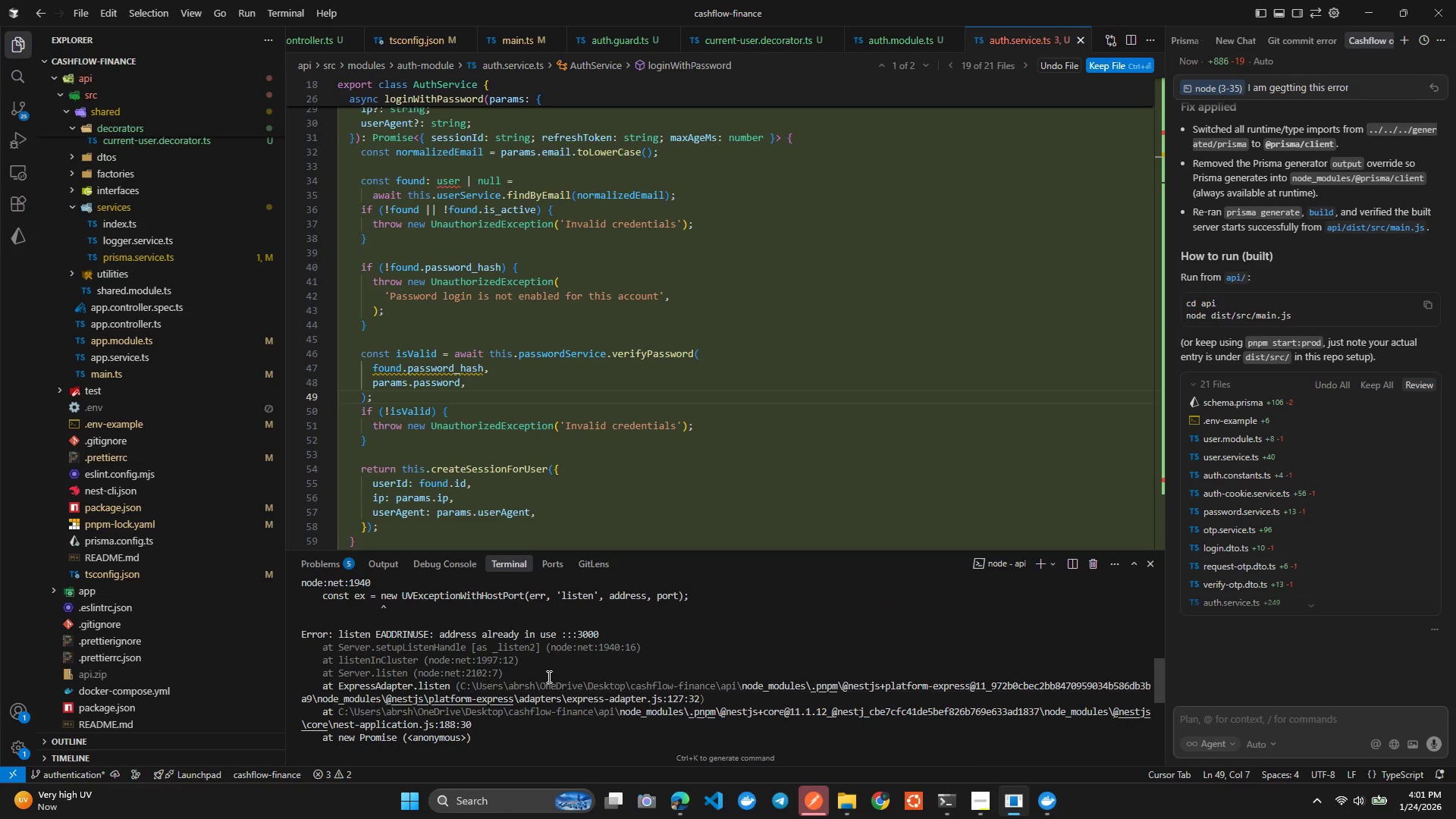 
scroll: coordinate [543, 677], scroll_direction: none, amount: 0.0
 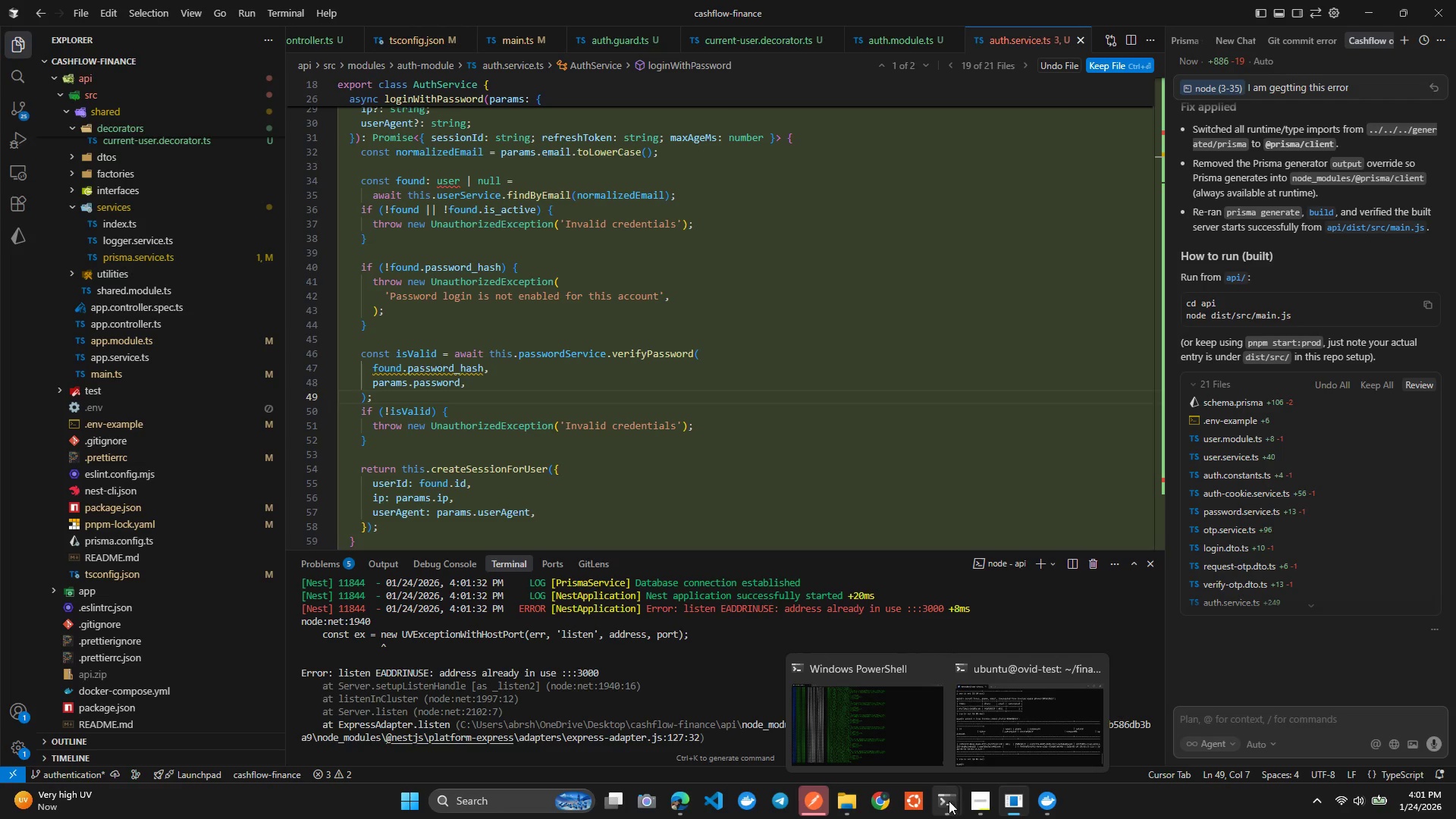 
left_click([933, 673])
 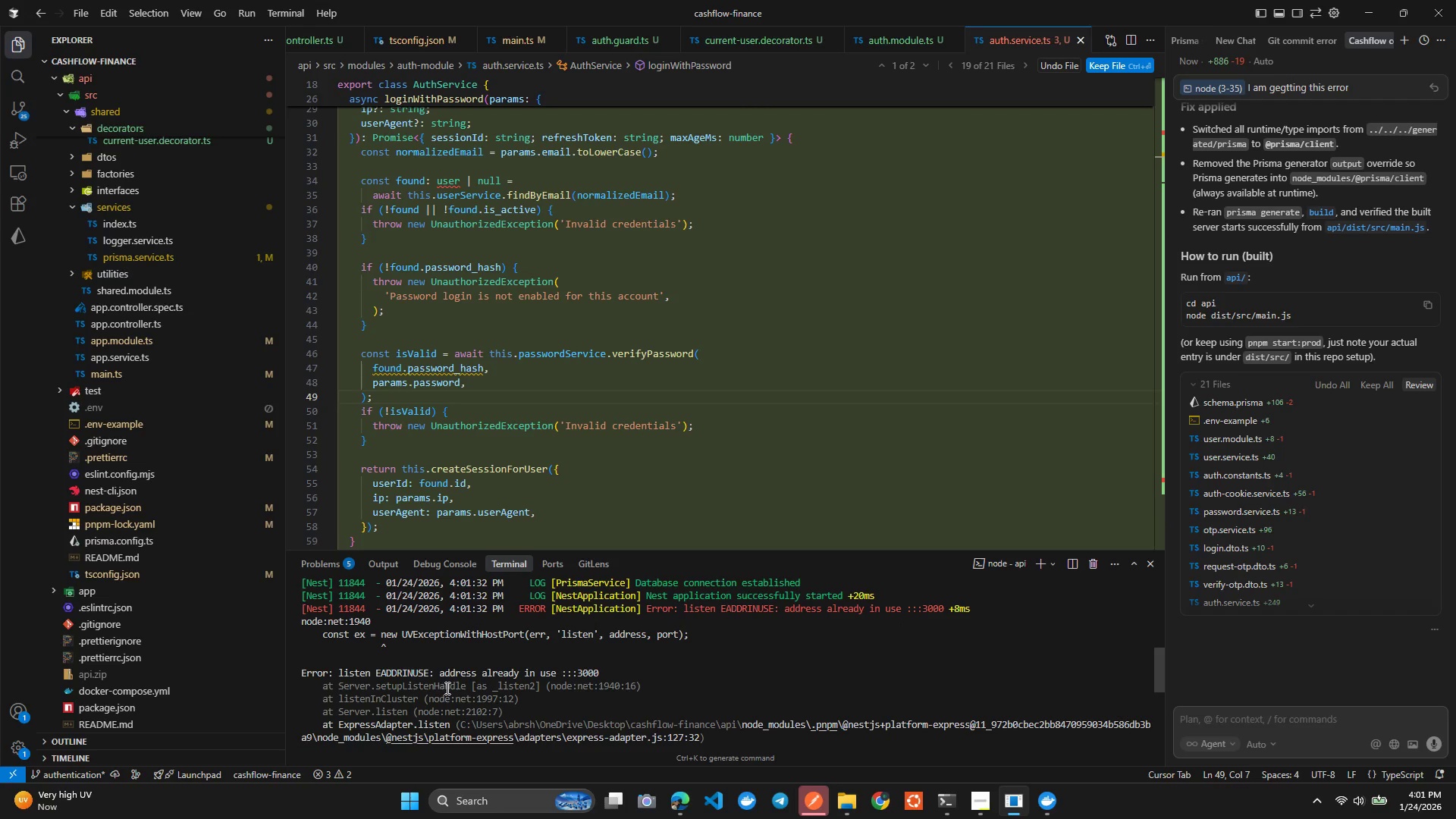 
key(Control+ControlLeft)
 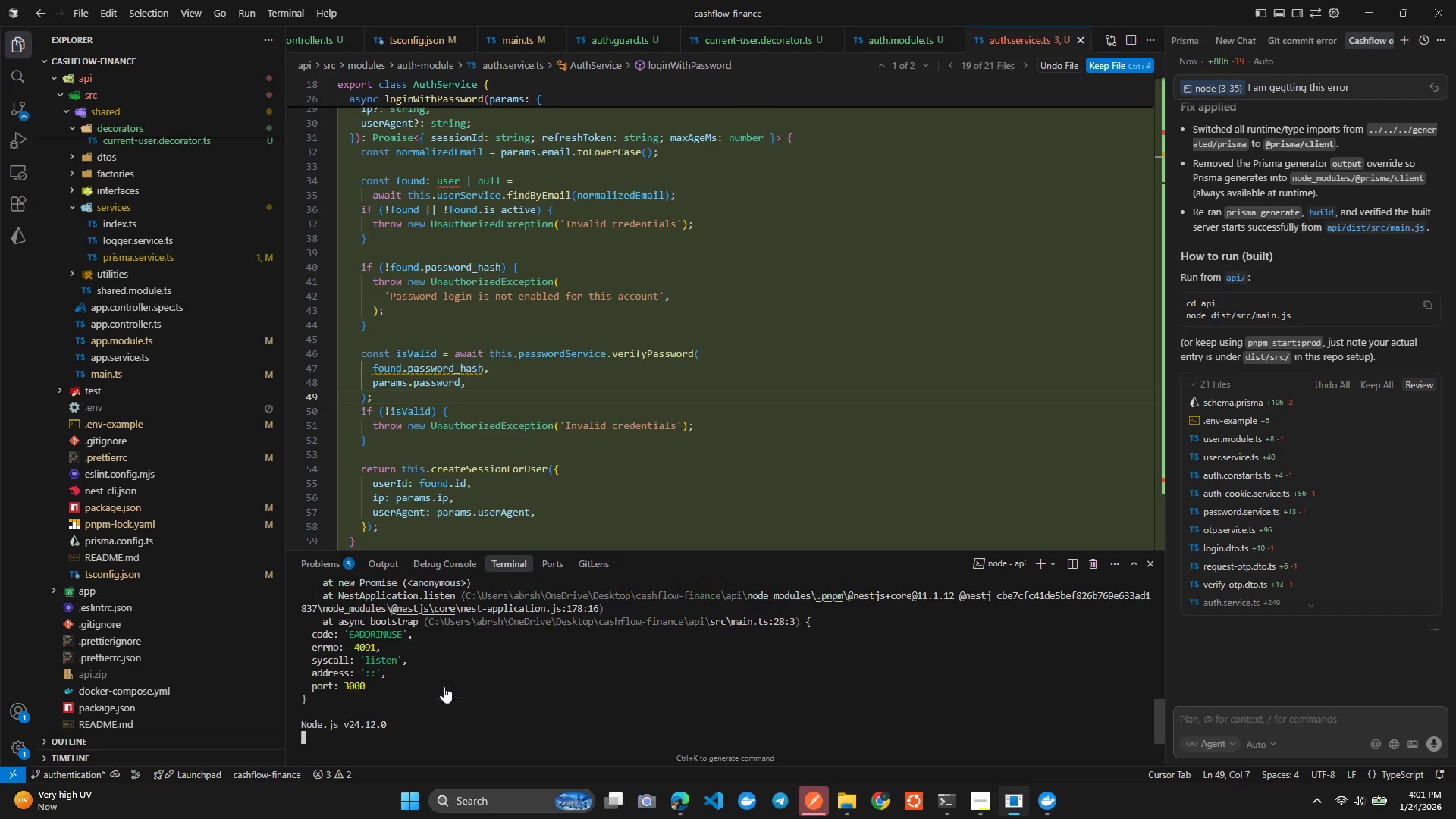 
key(Control+C)
 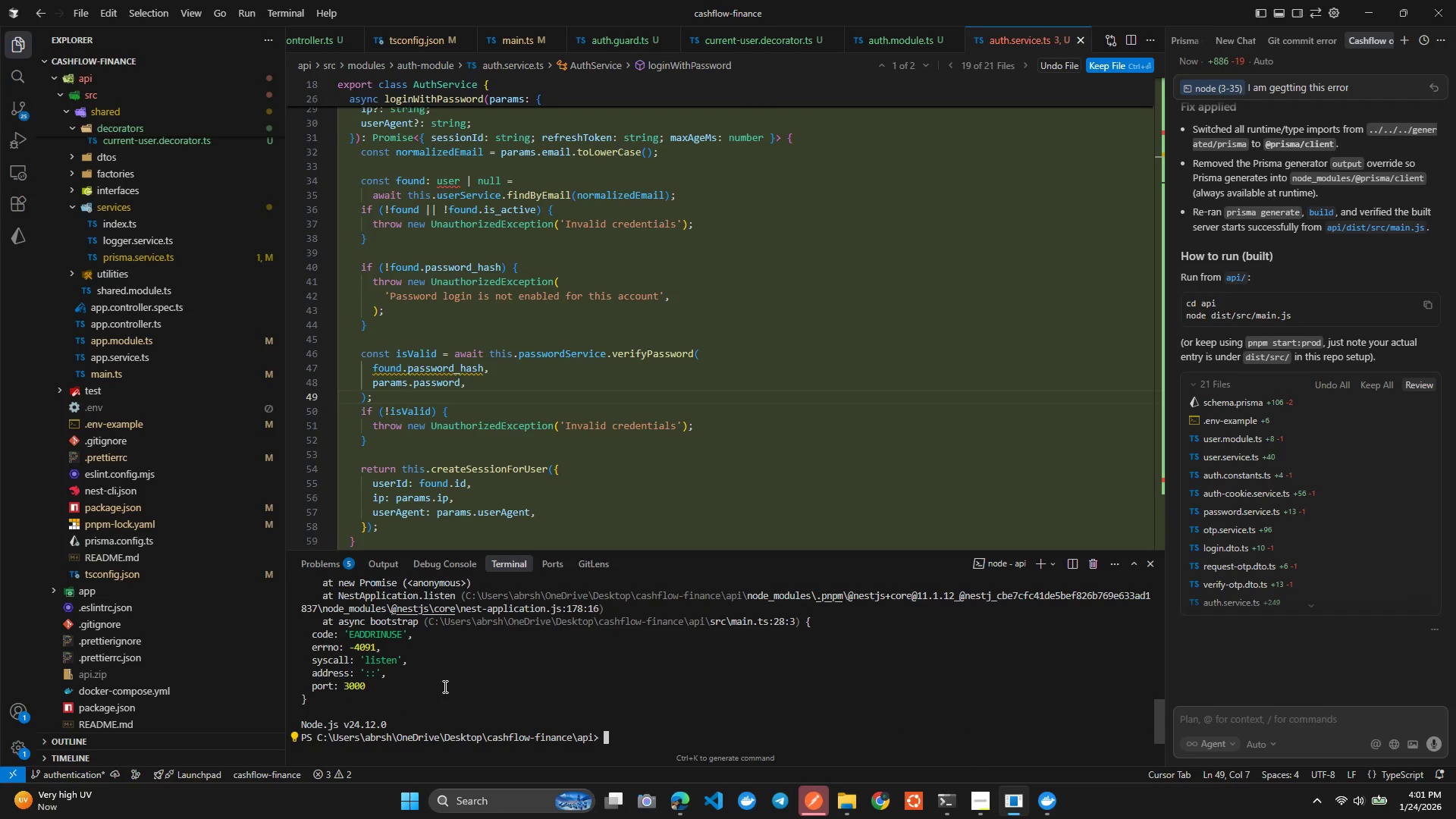 
type(clear)
 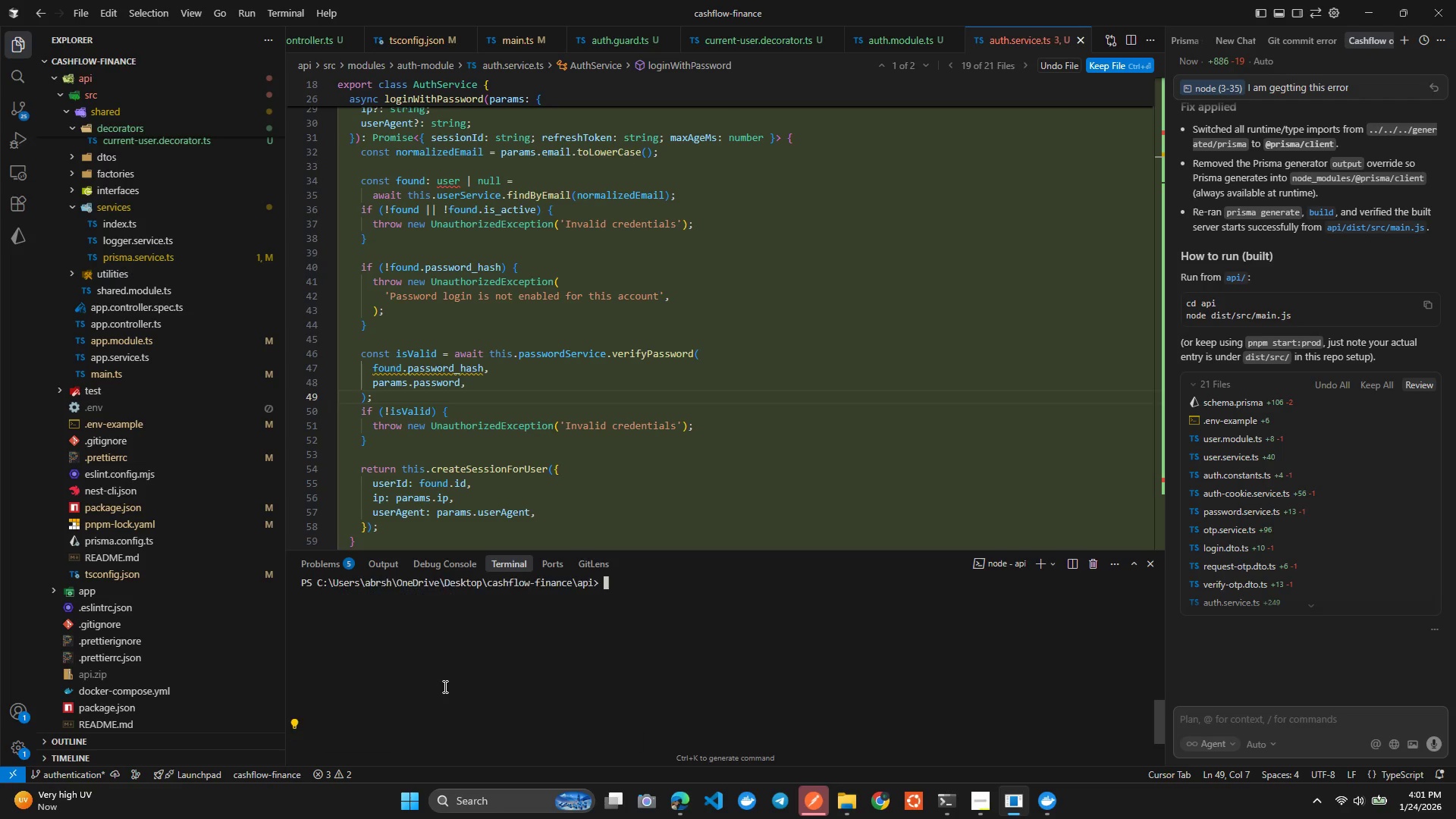 
key(Enter)
 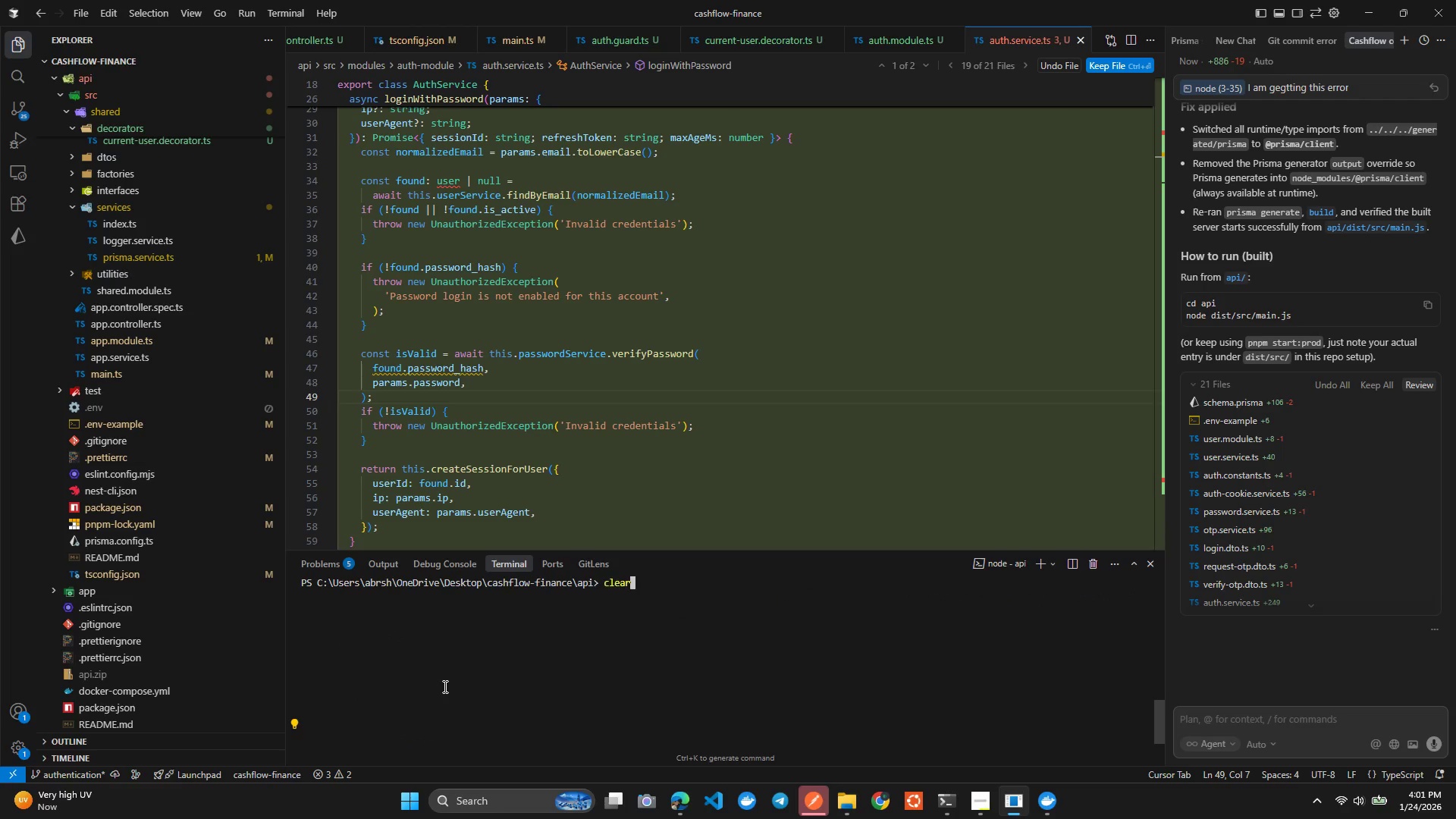 
key(ArrowUp)
 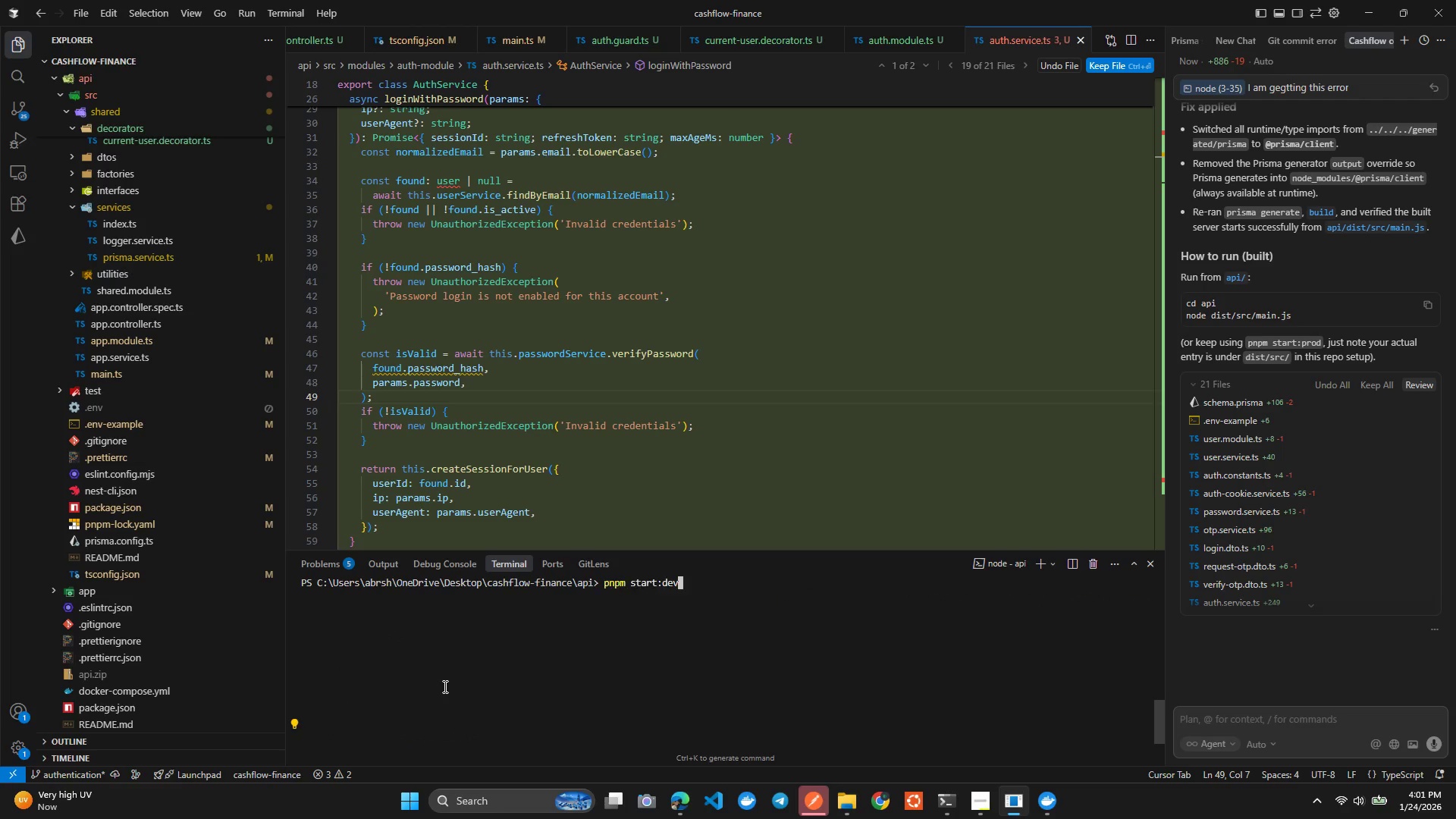 
key(ArrowUp)
 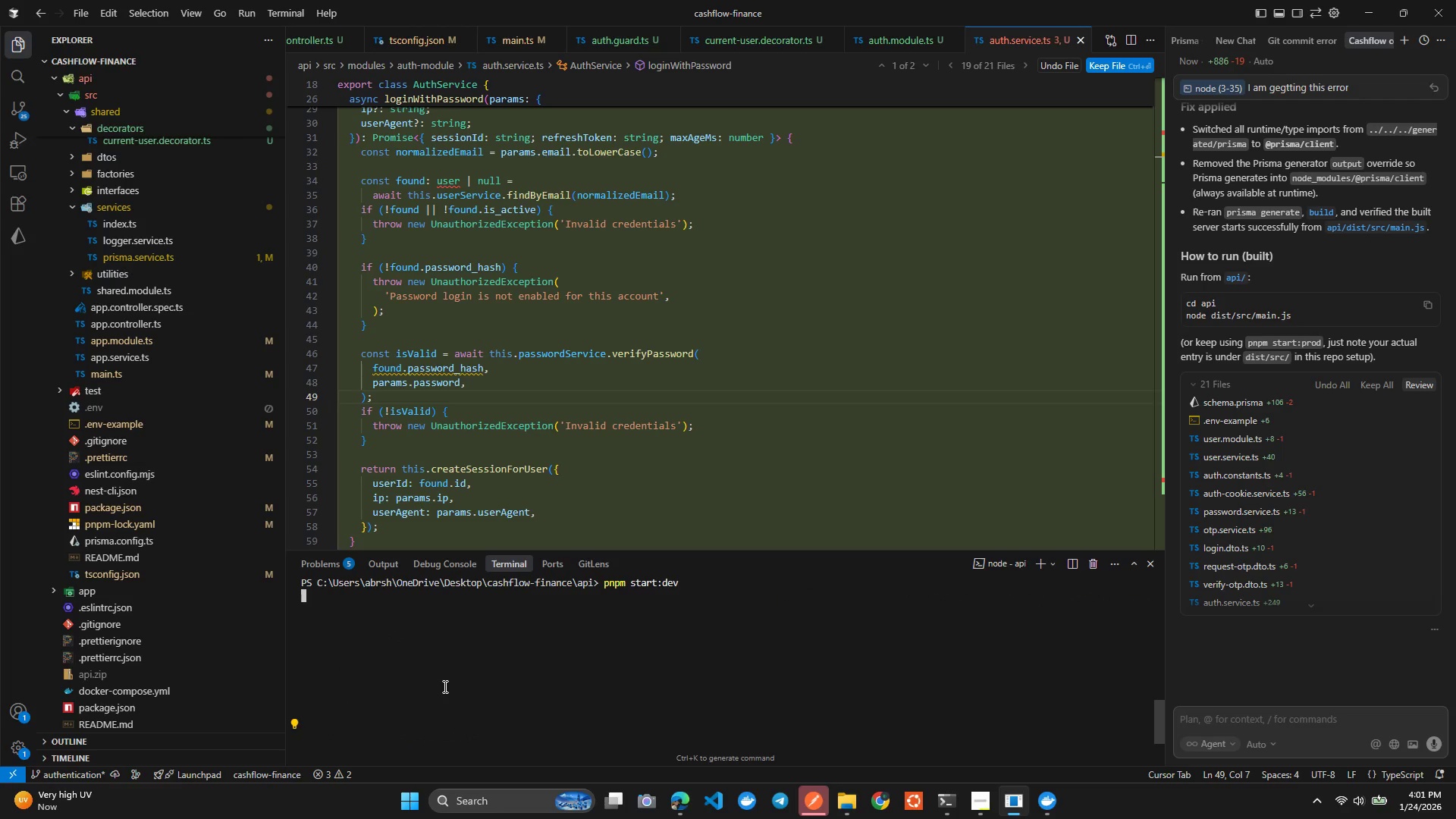 
key(Enter)
 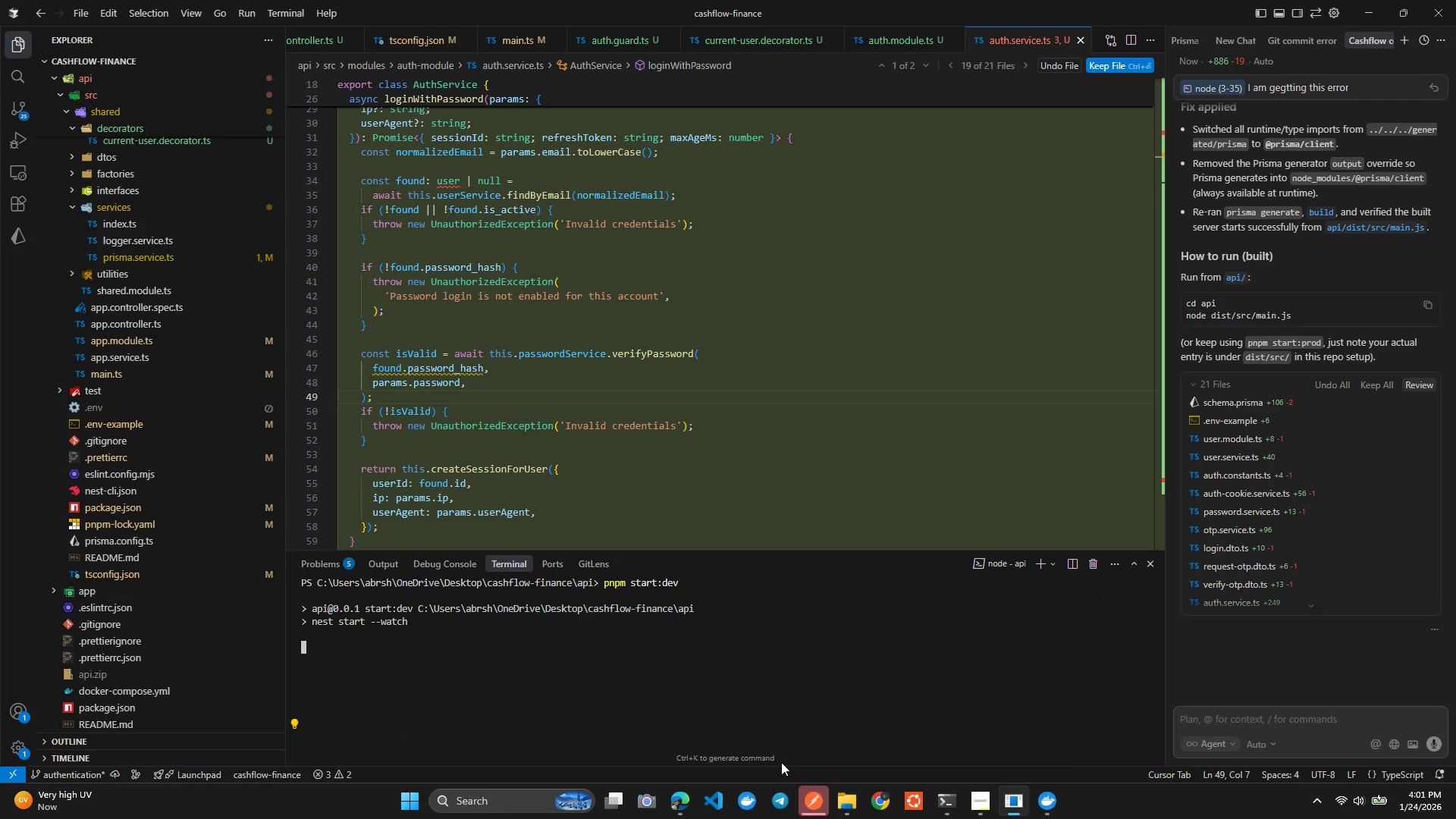 
left_click([807, 786])
 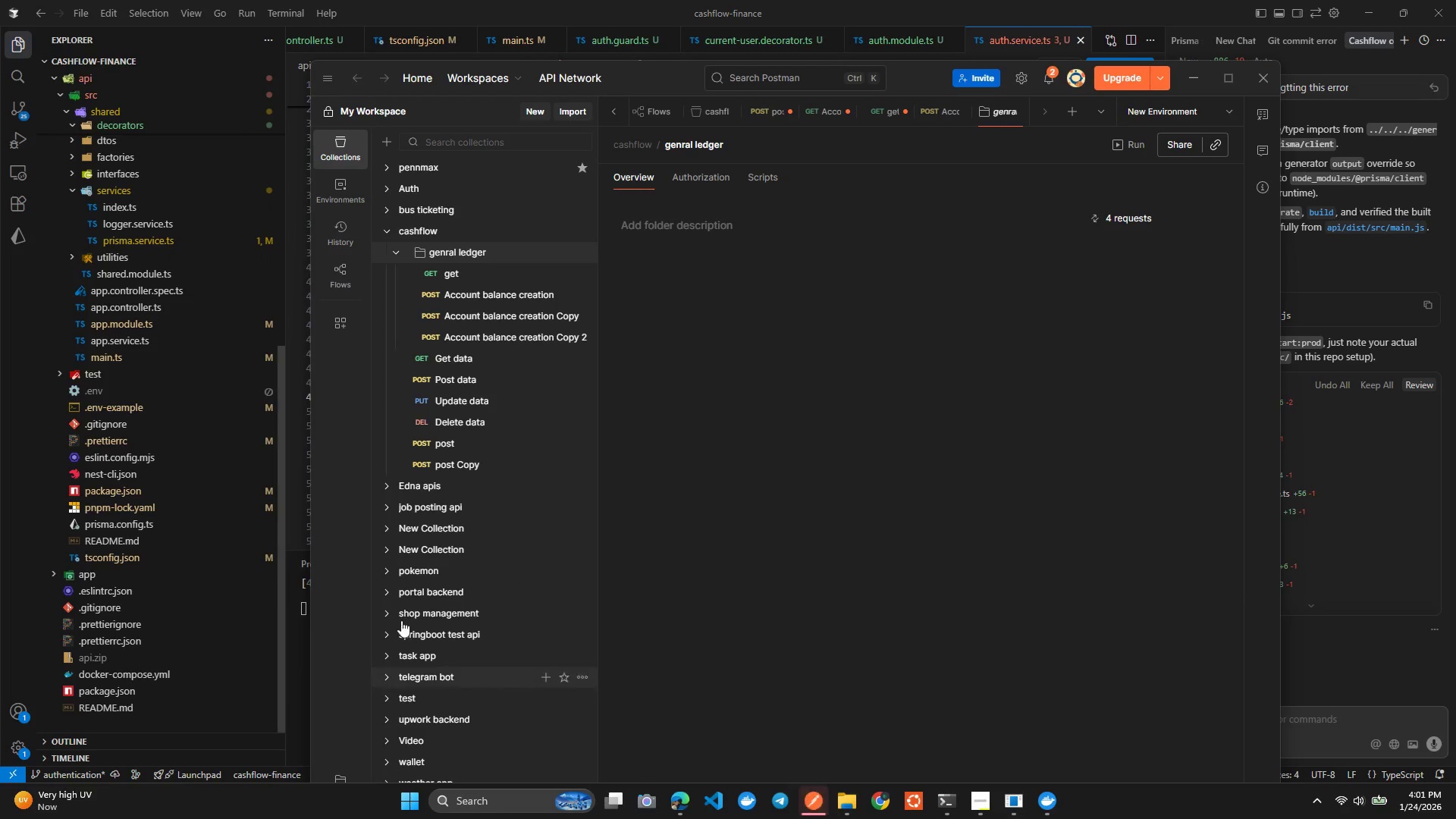 
key(Alt+AltLeft)
 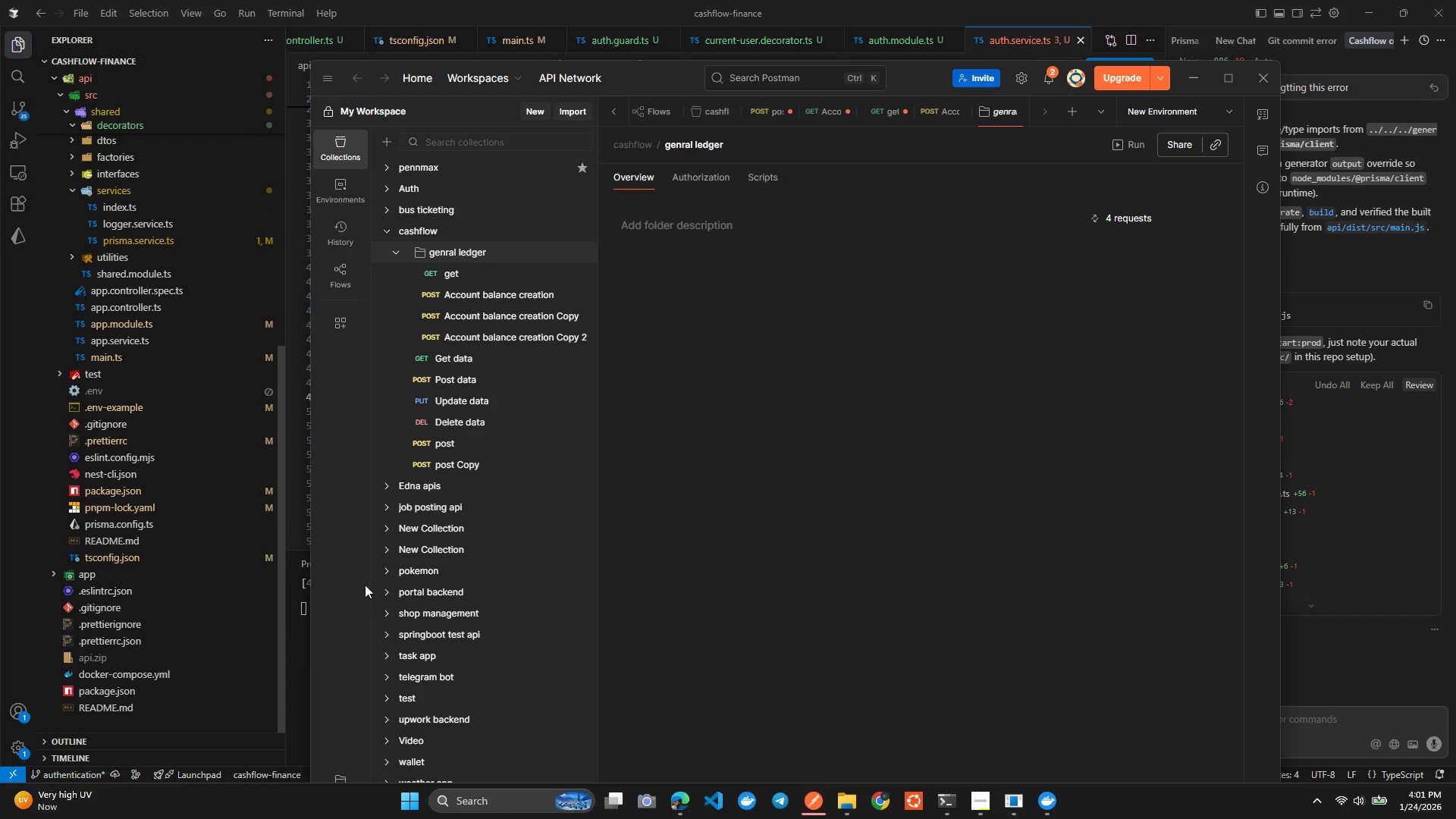 
key(Alt+Tab)
 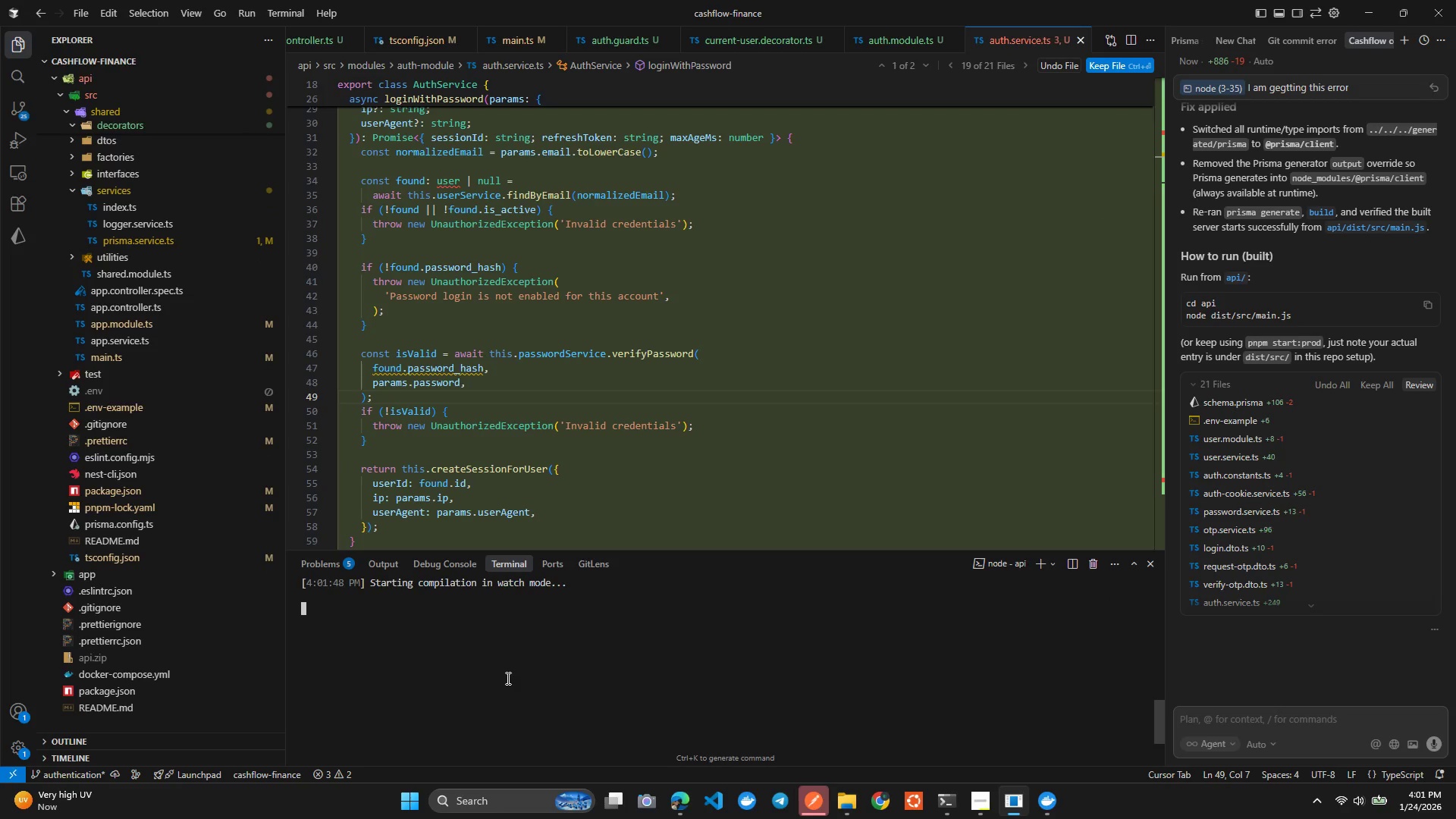 
key(Alt+AltLeft)
 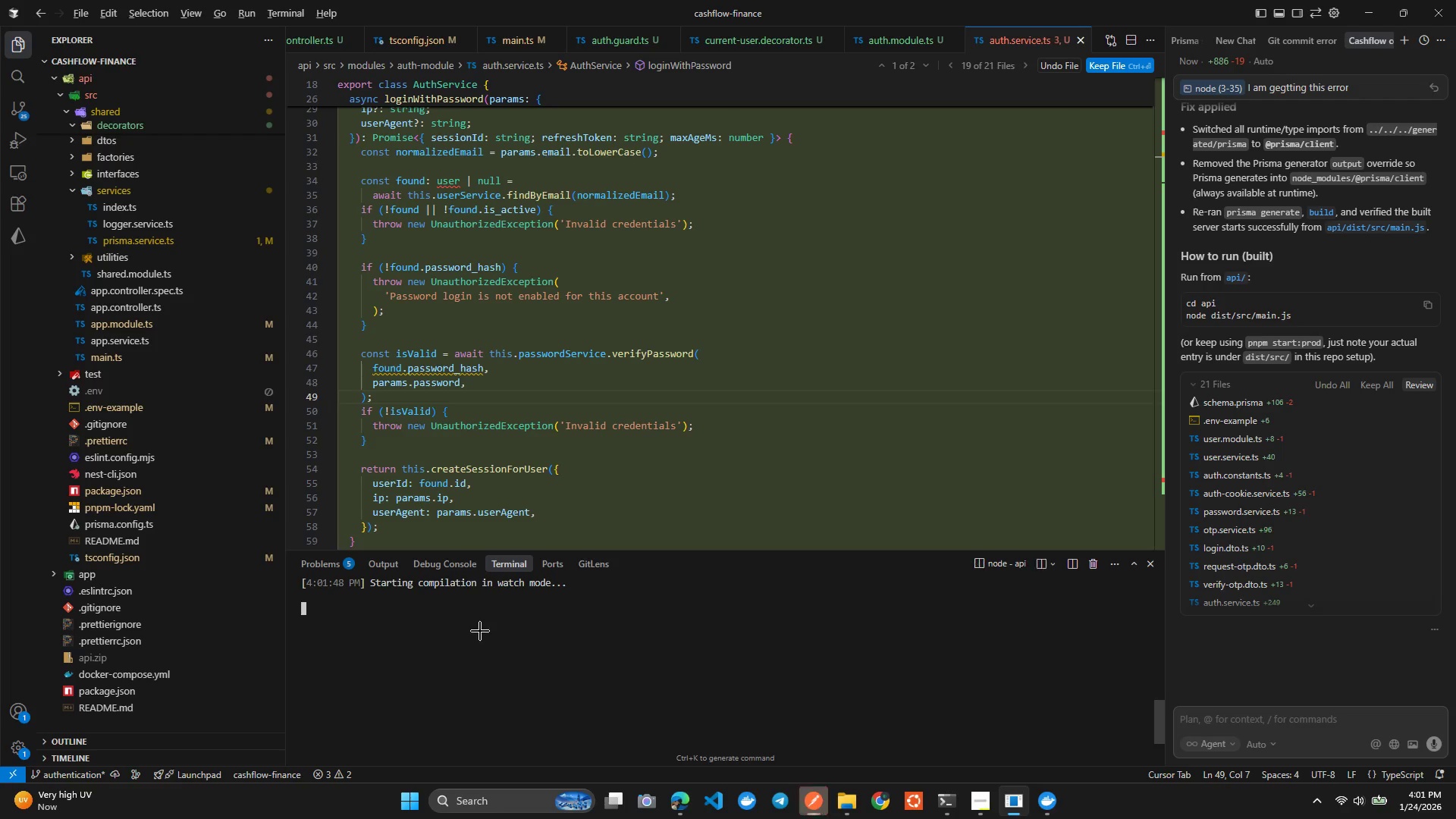 
key(Alt+Tab)
 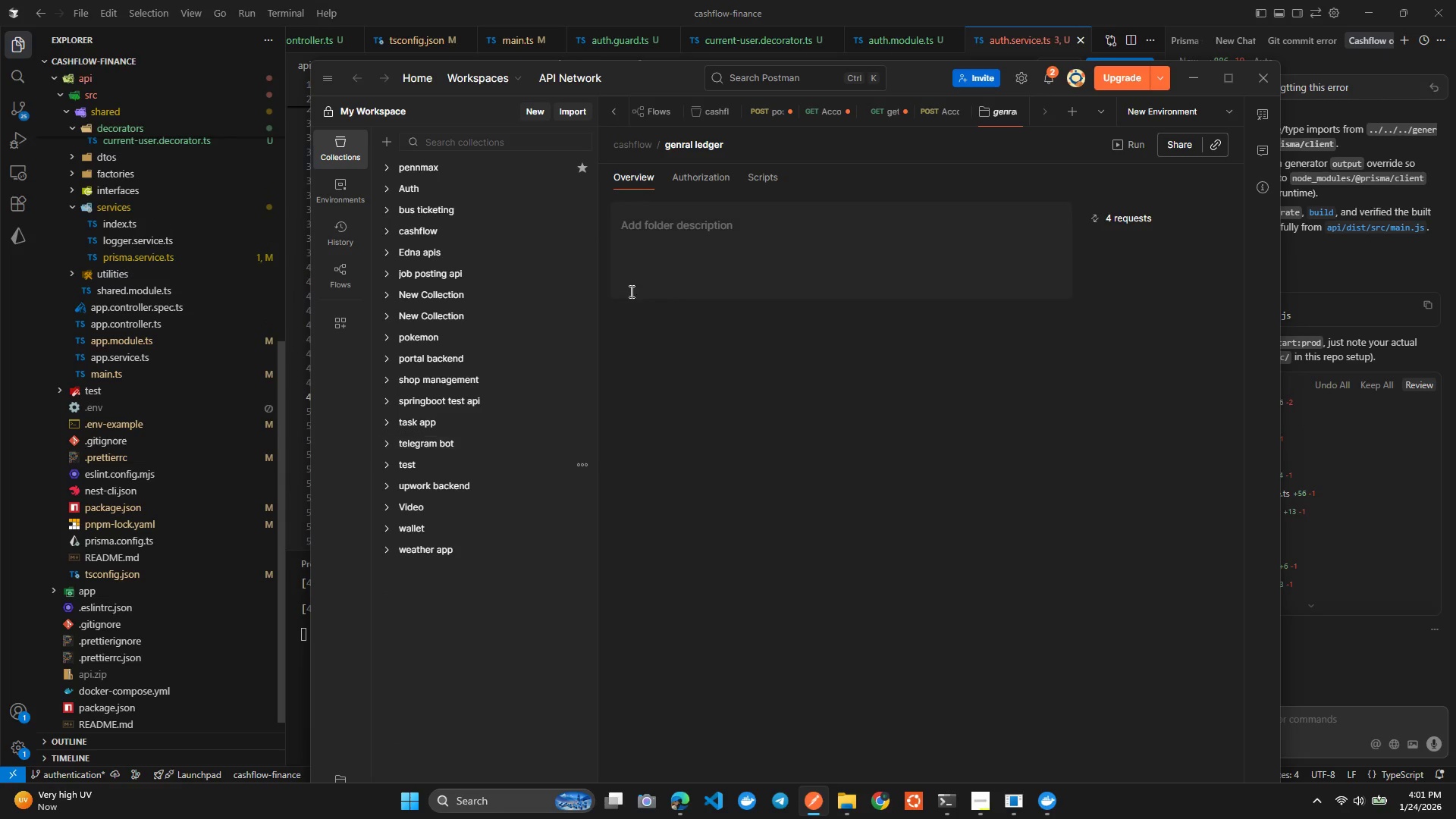 
wait(5.52)
 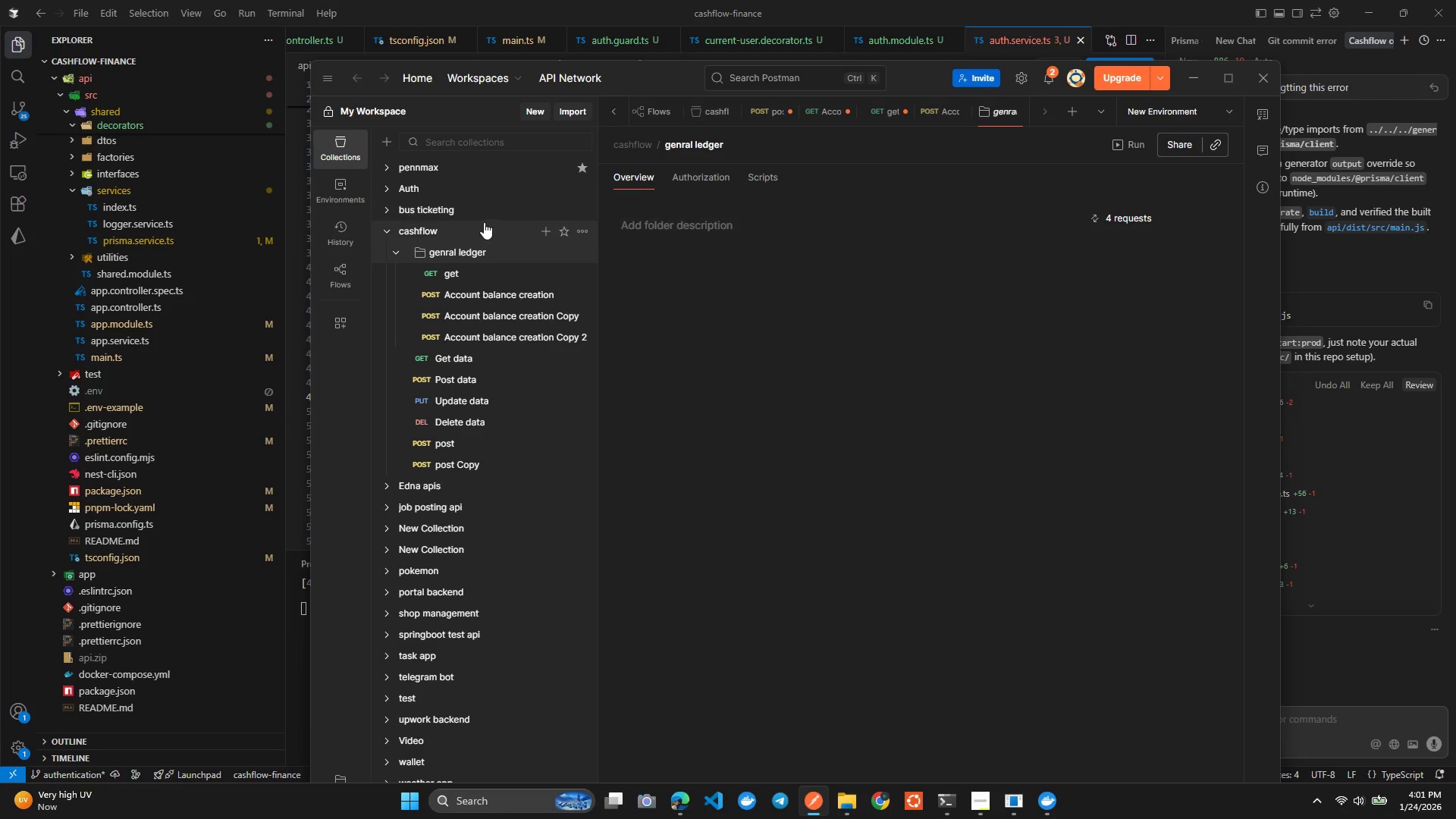 
left_click([387, 136])
 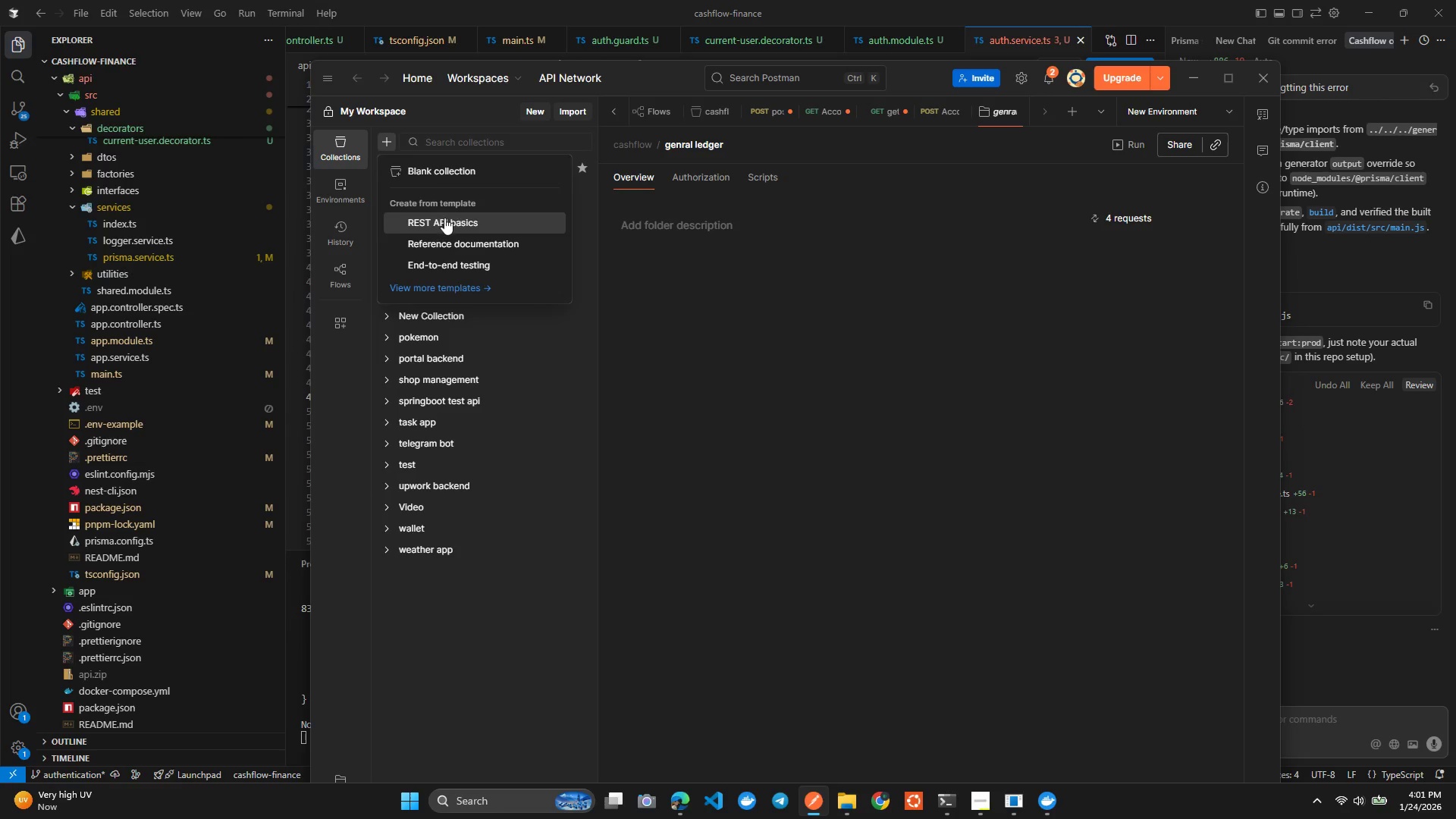 
left_click([447, 179])
 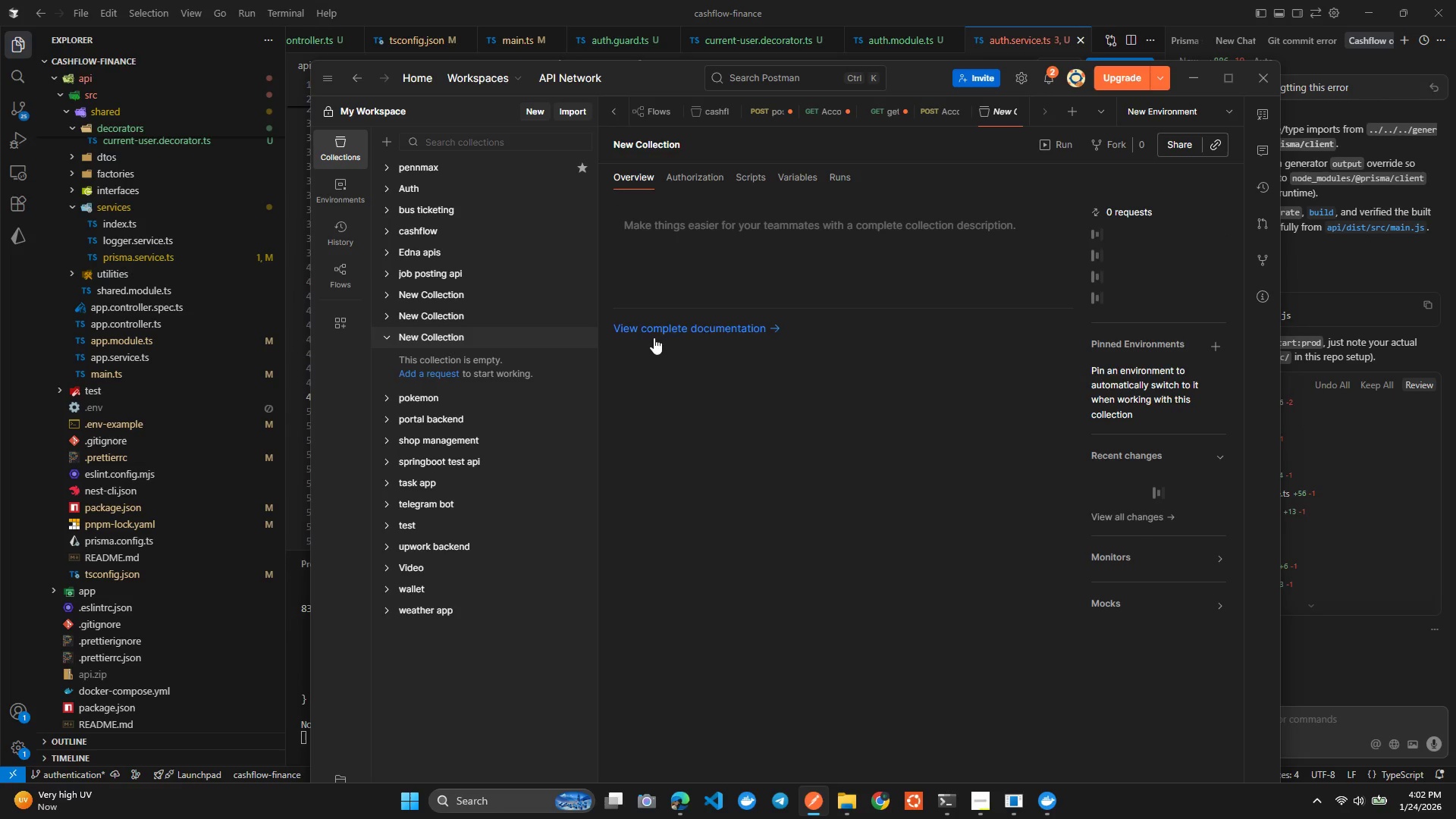 
wait(6.17)
 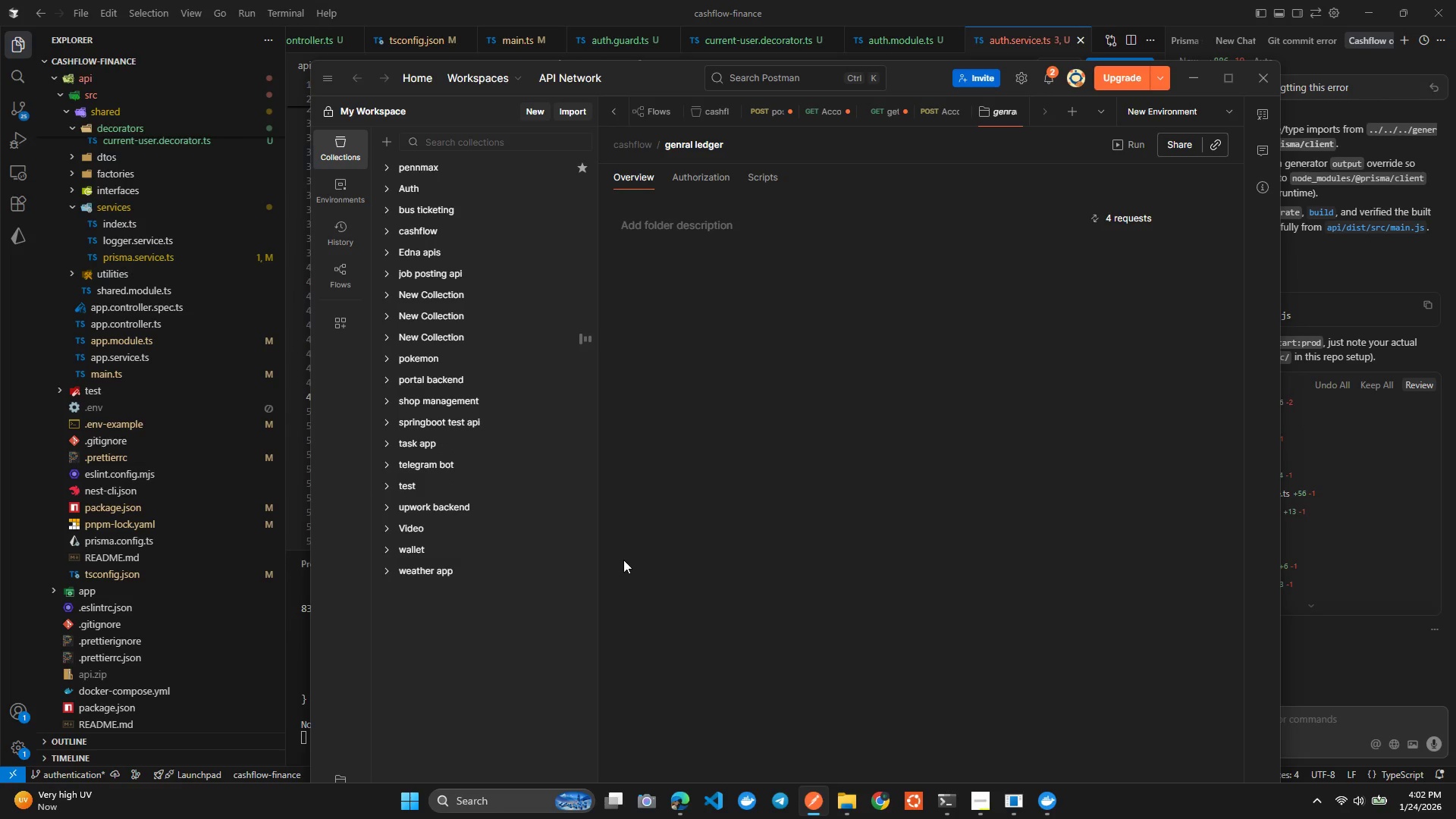 
type(sgnup)
 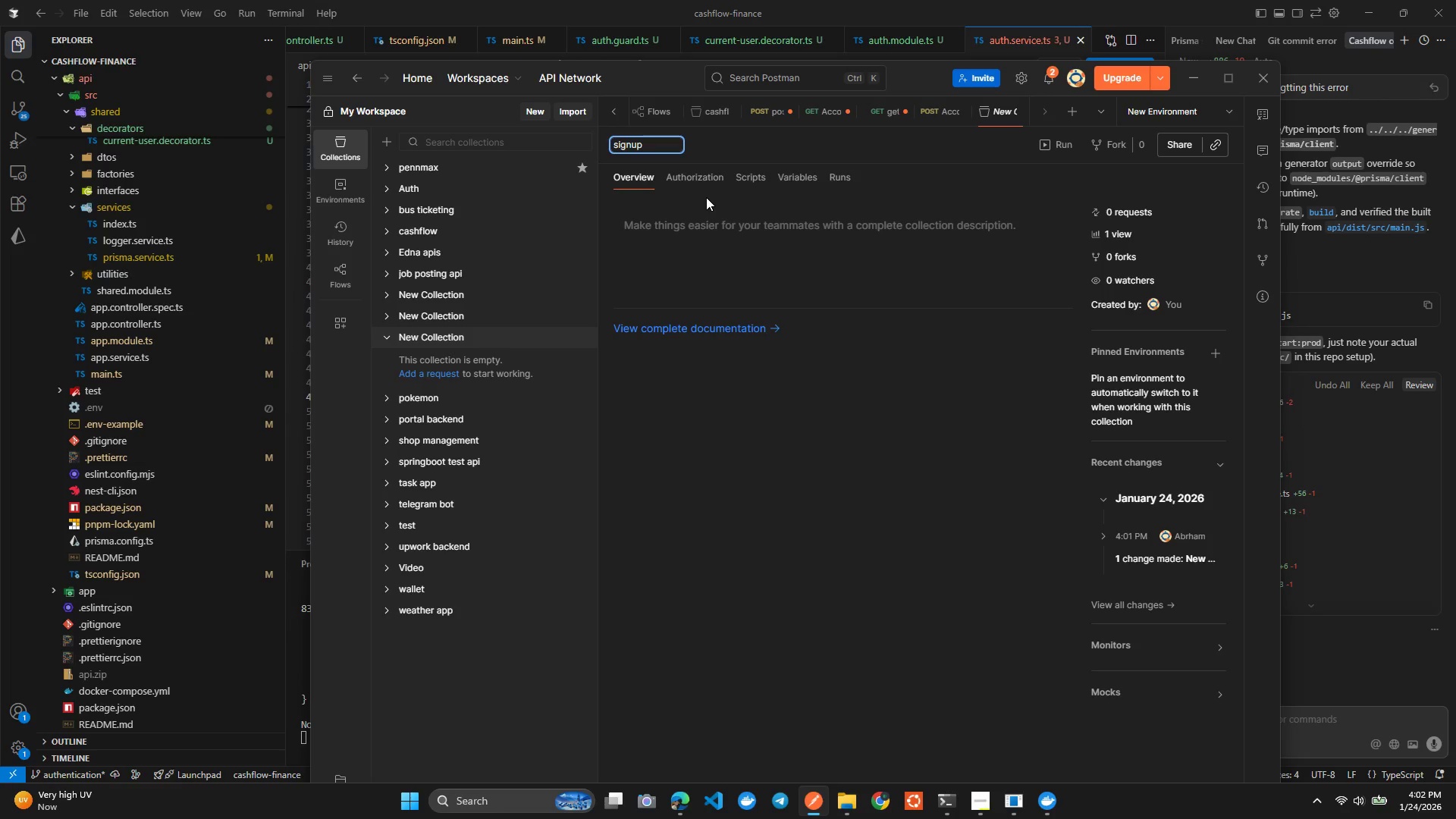 
hold_key(key=I, duration=0.42)
 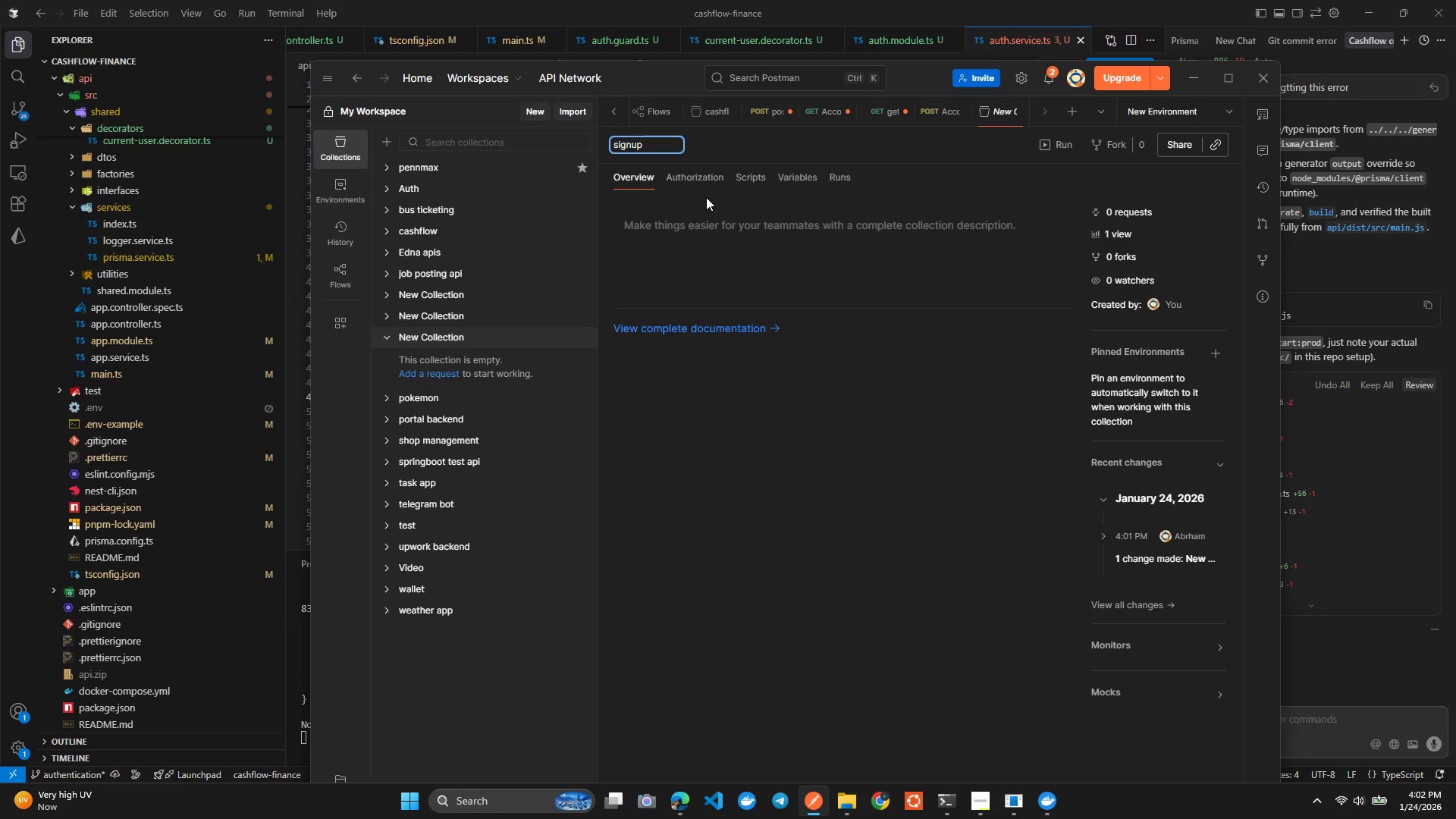 
key(Enter)
 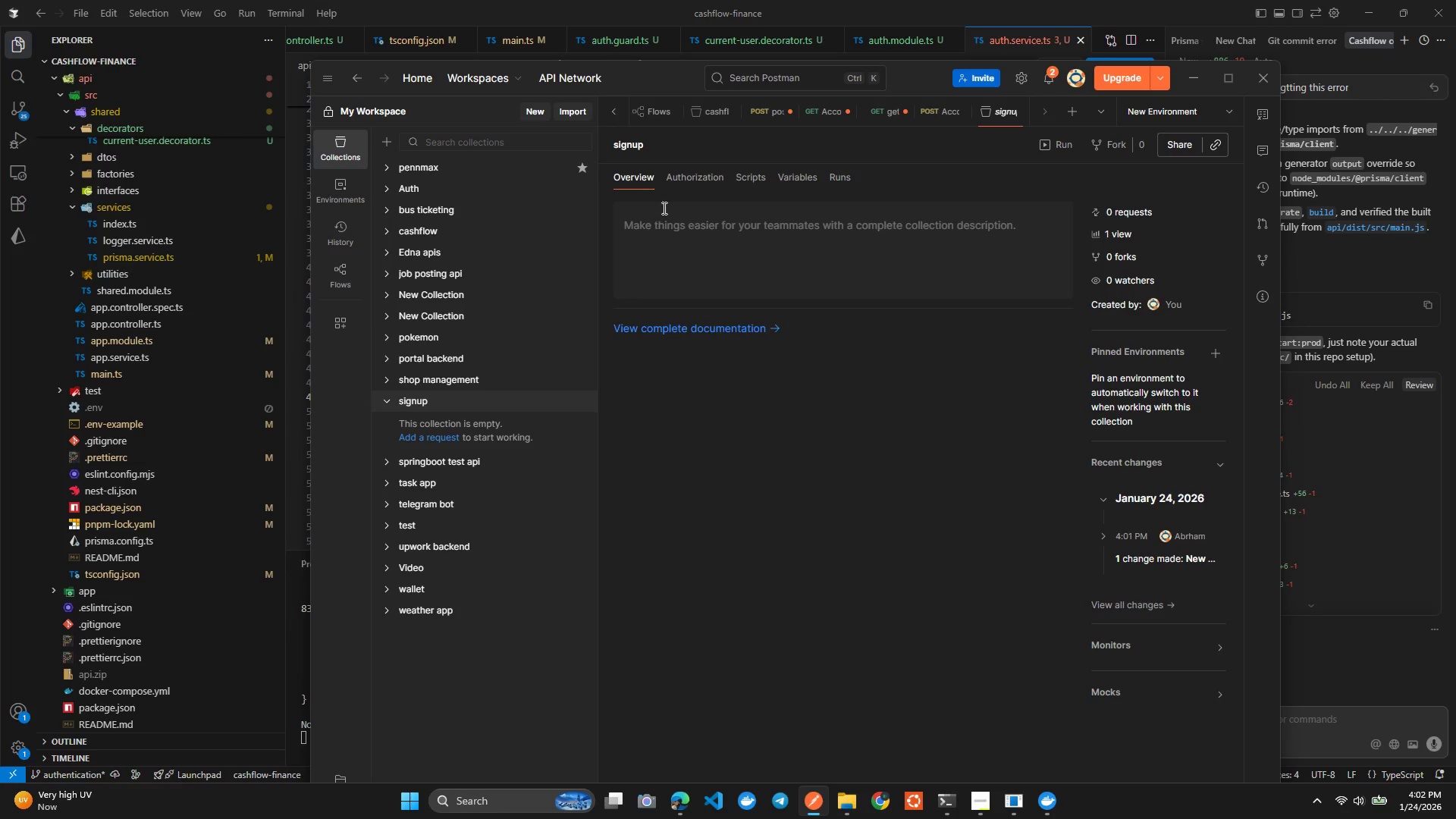 
left_click([692, 187])
 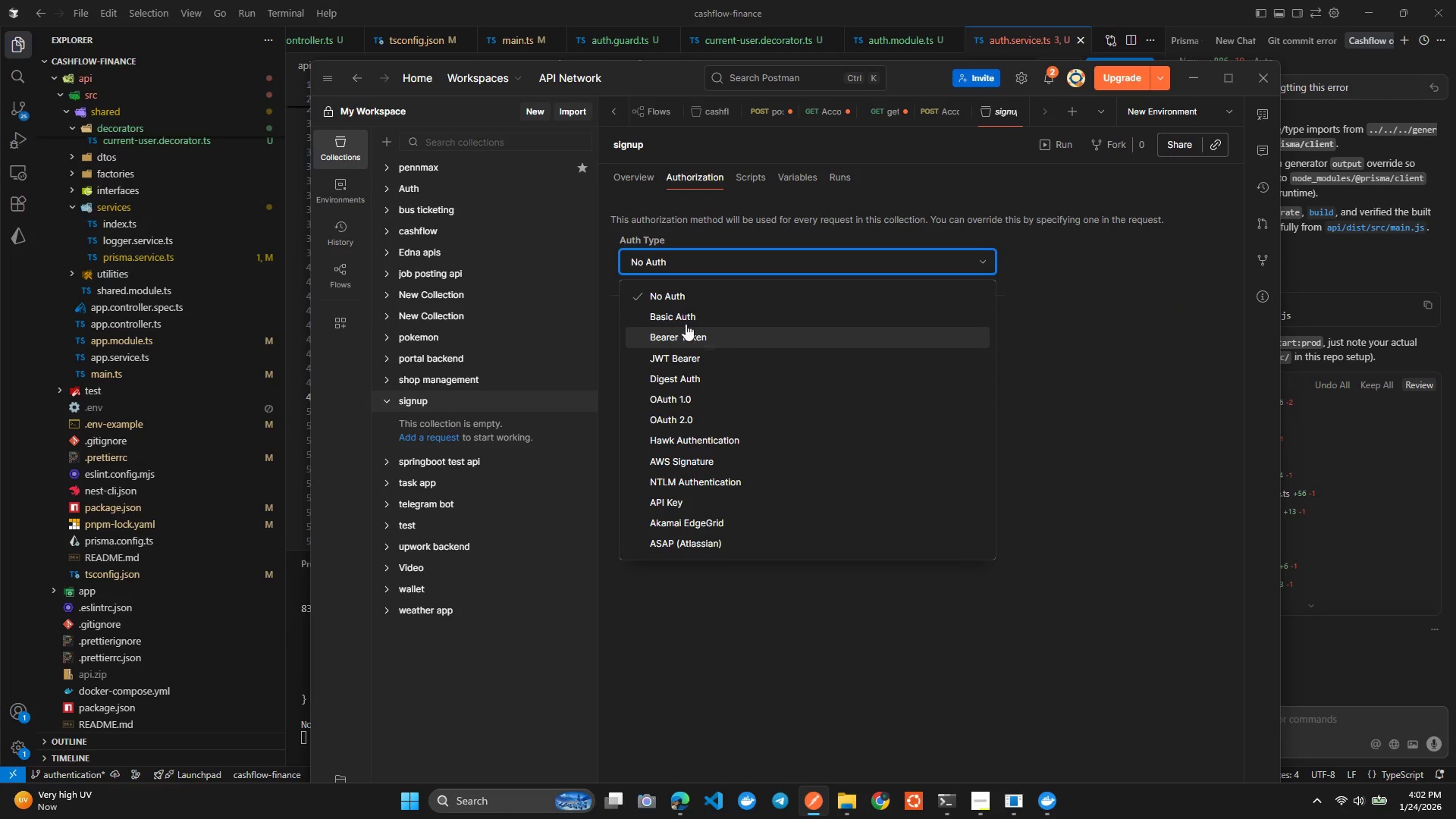 
left_click([718, 249])
 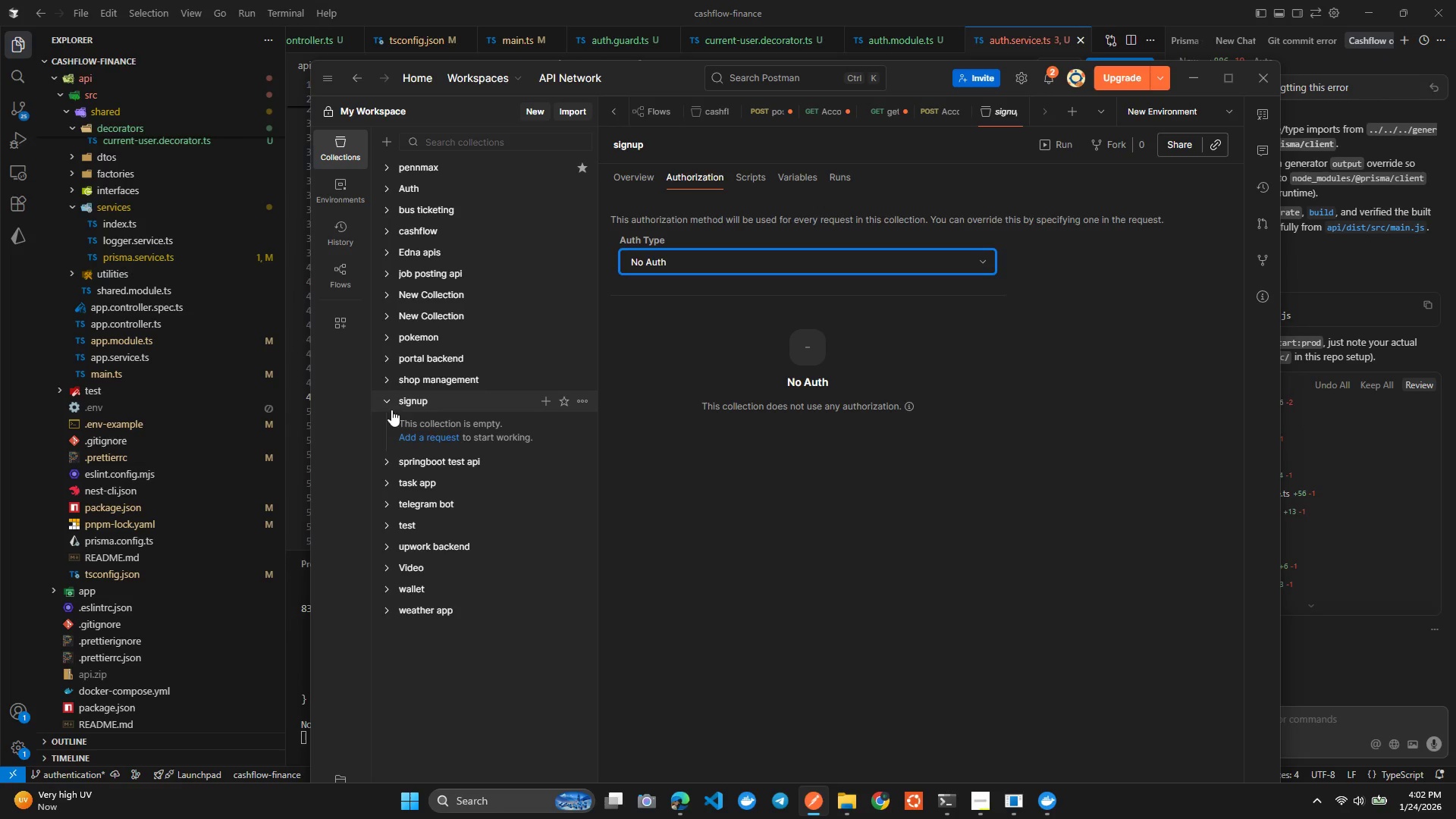 
left_click([579, 403])
 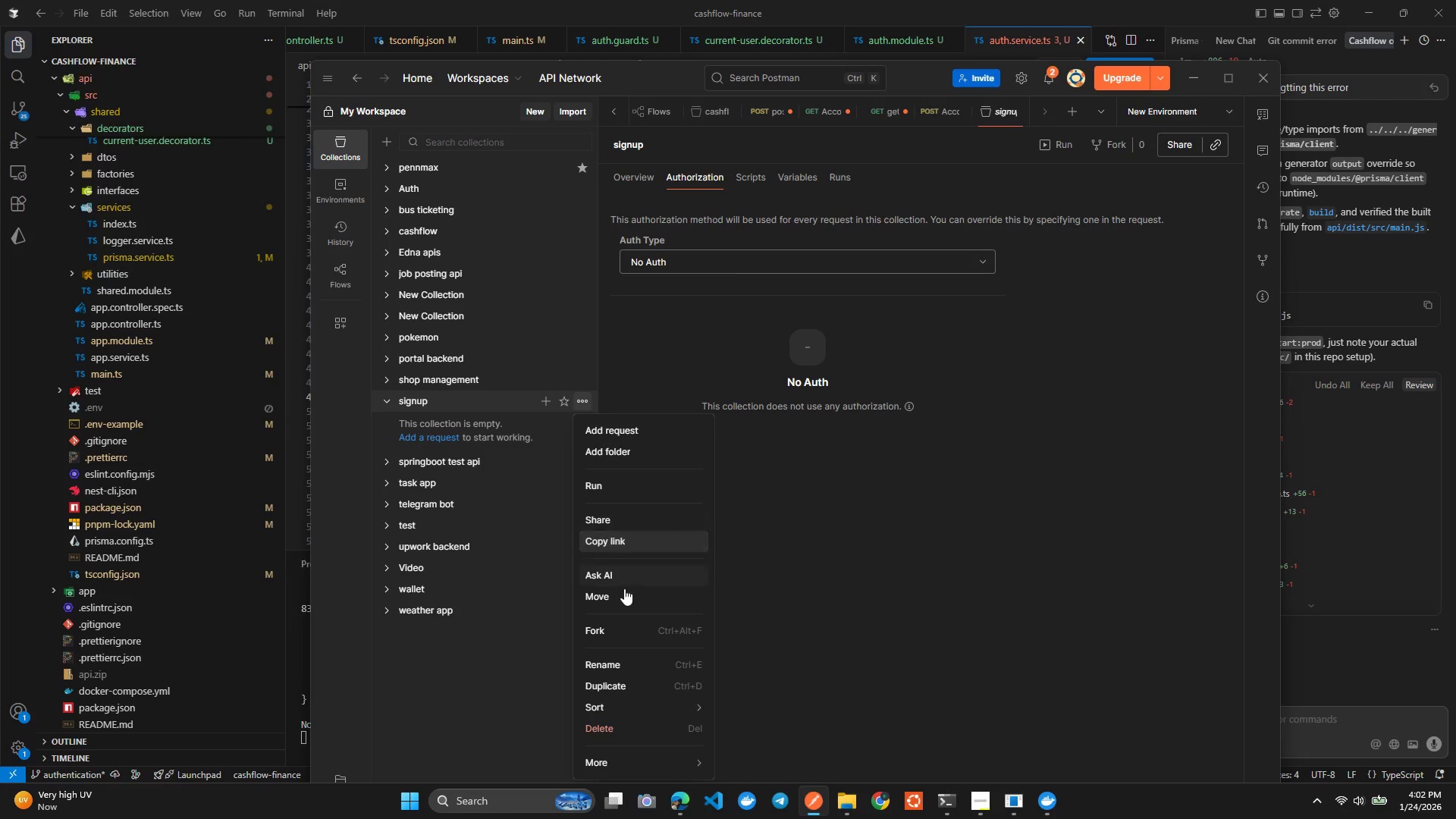 
left_click([623, 667])
 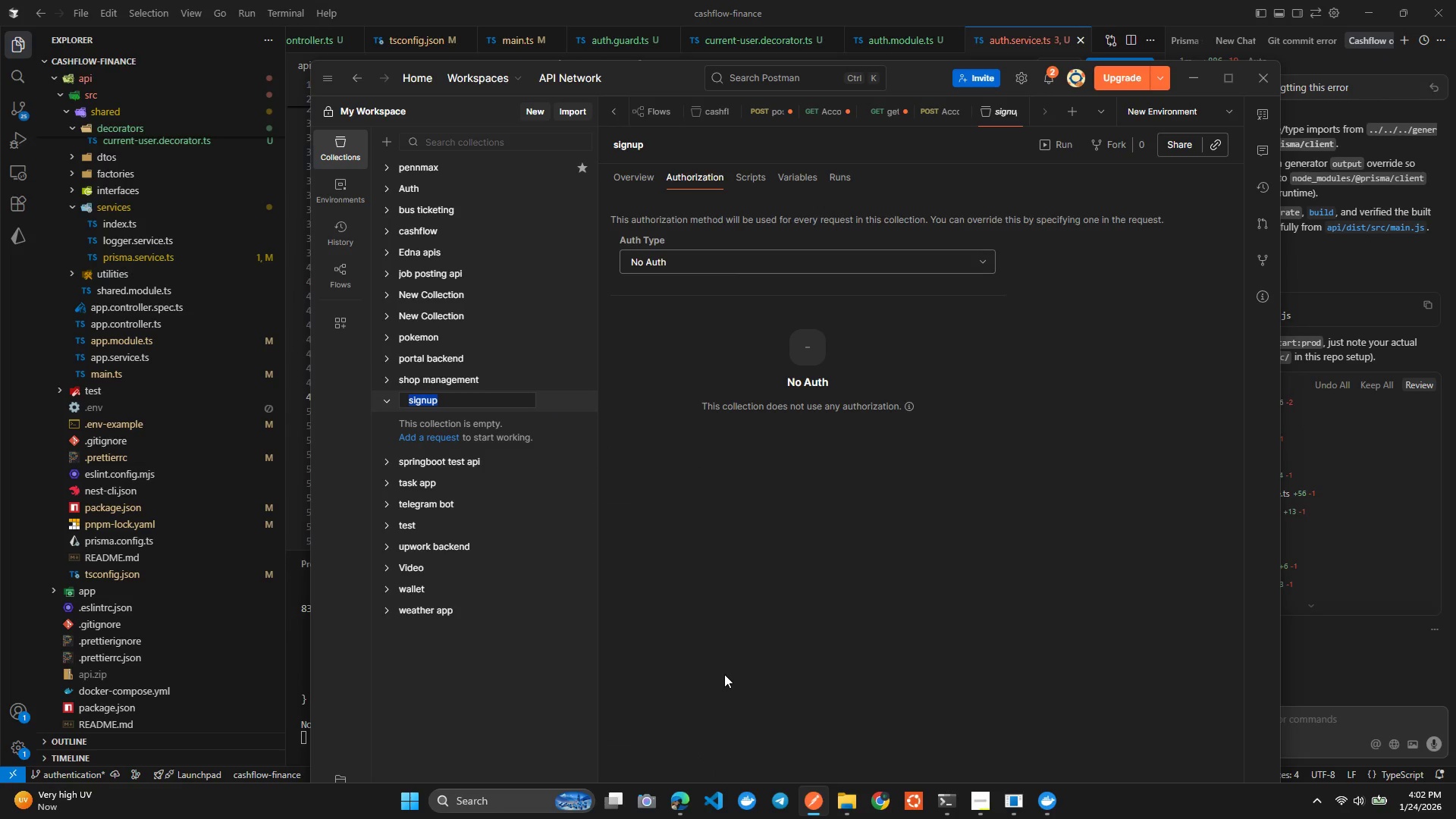 
type(Cashflow-revised)
 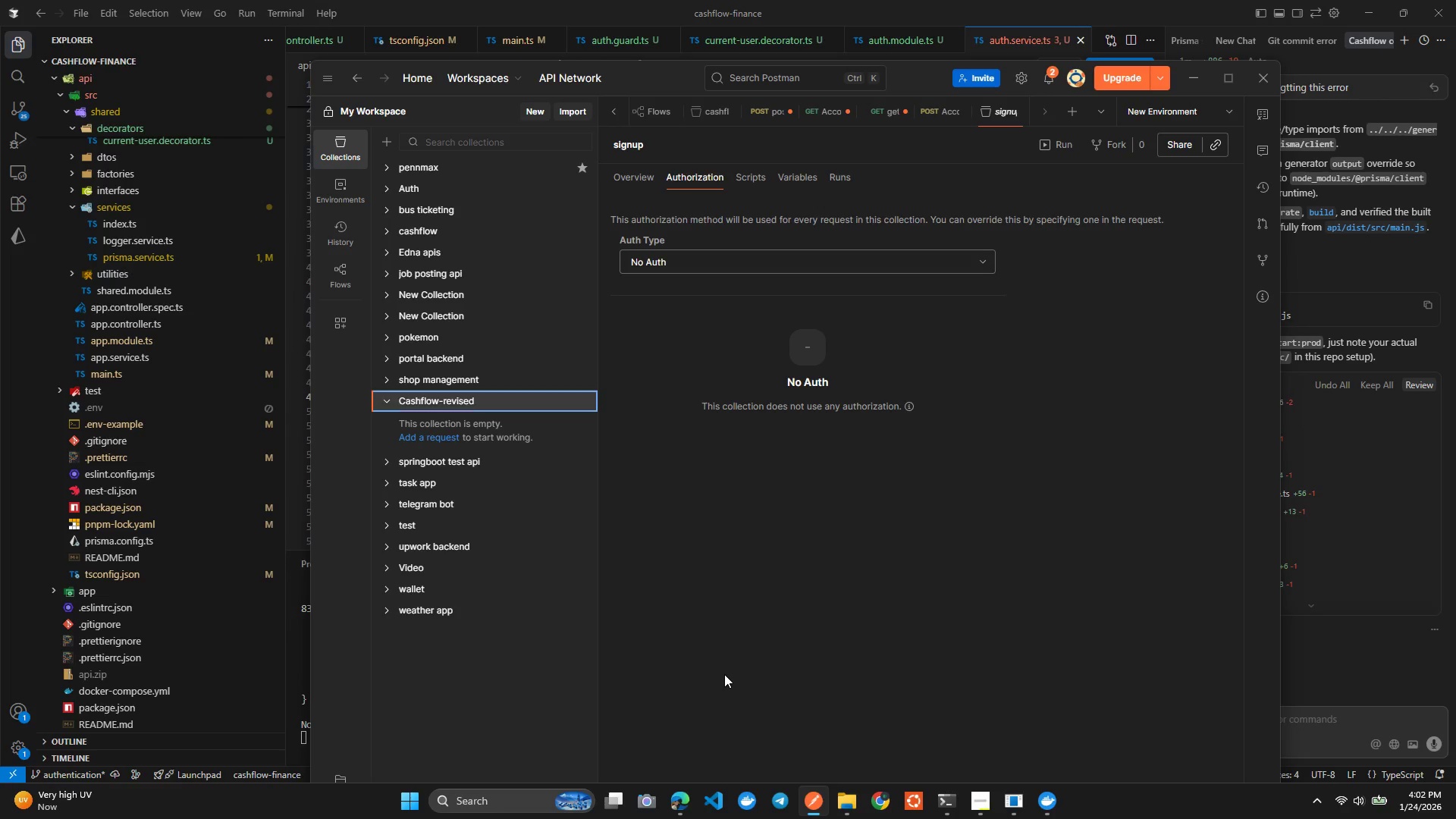 
key(Enter)
 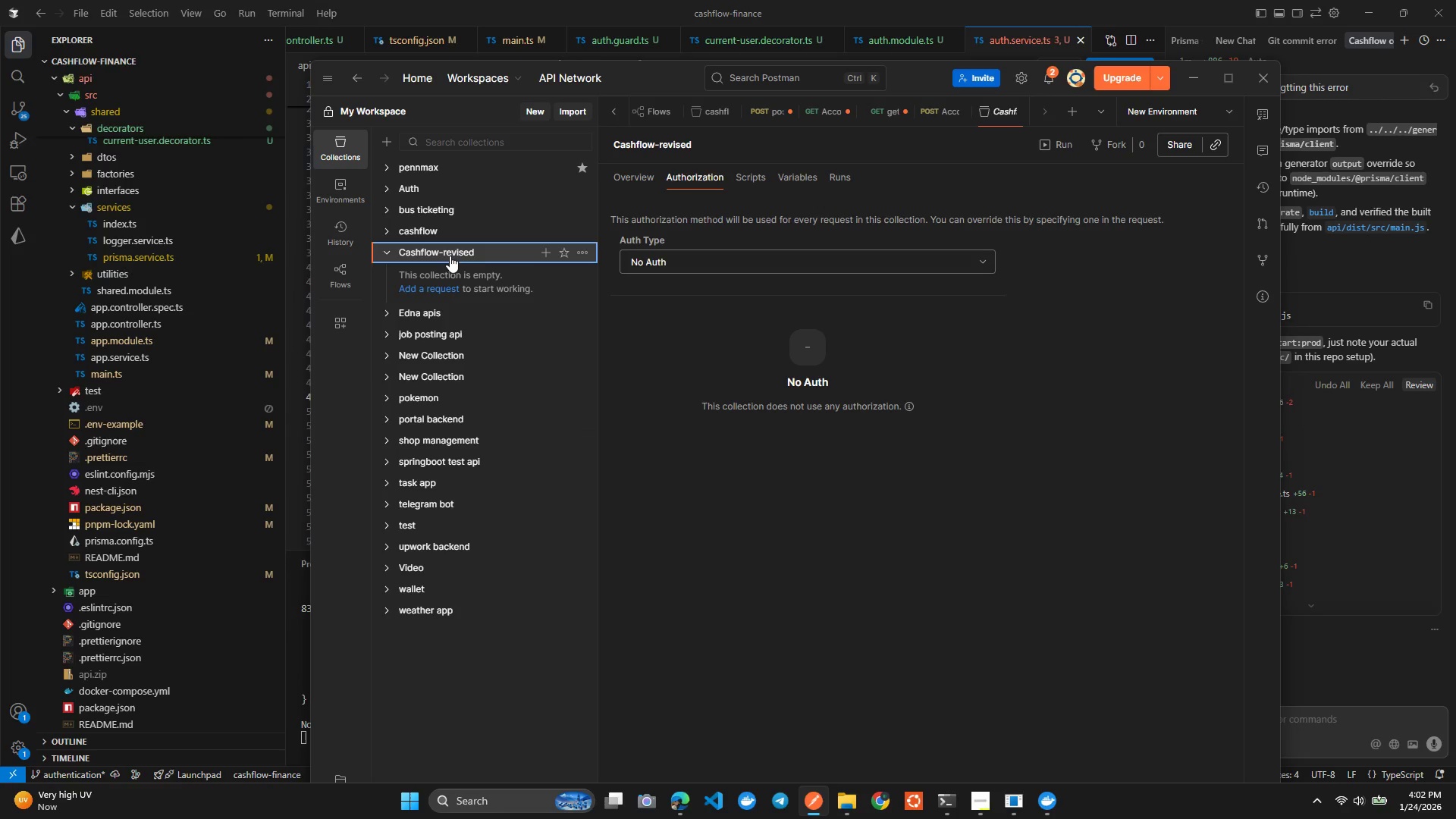 
left_click([582, 252])
 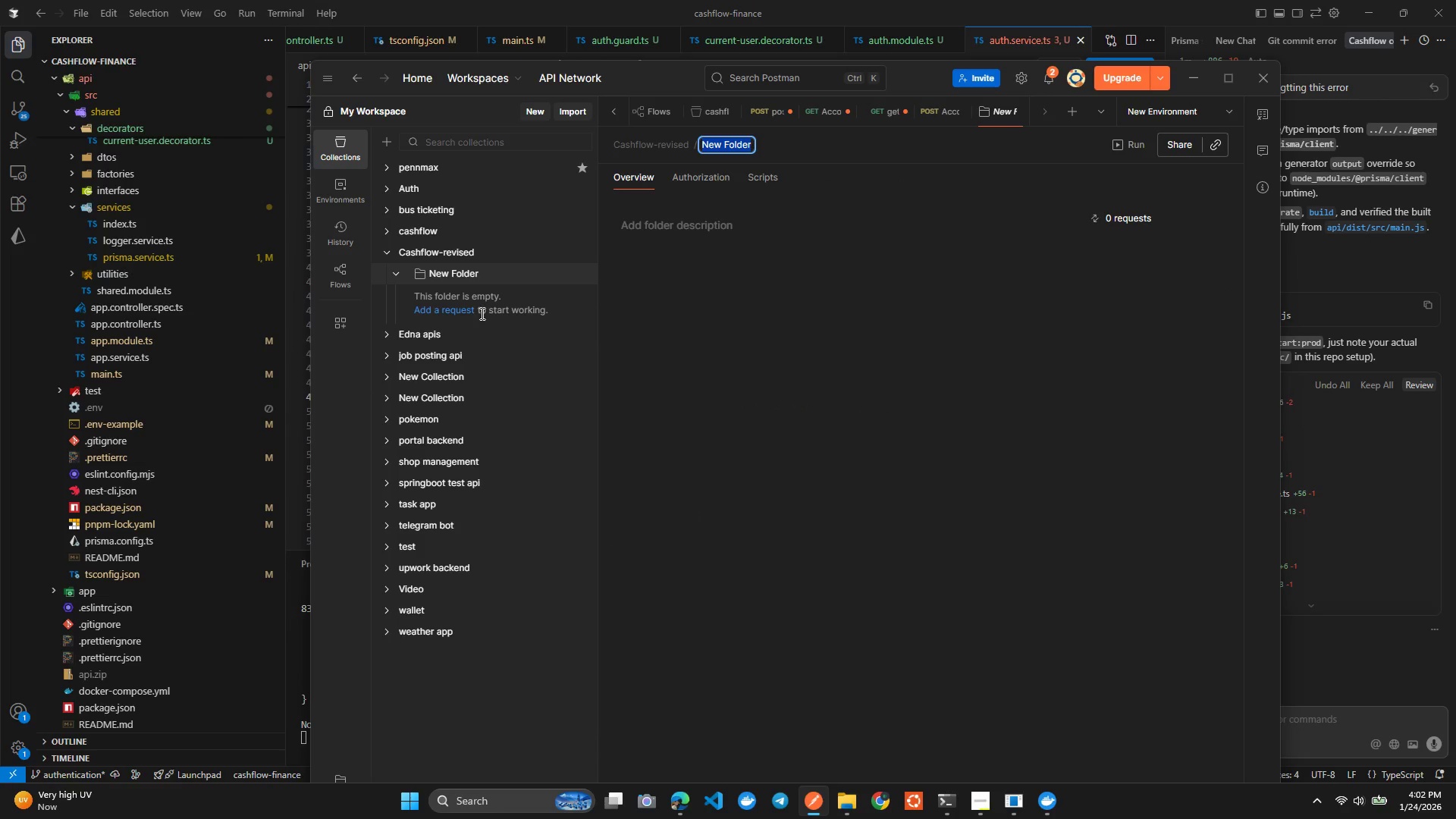 
type(ath)
 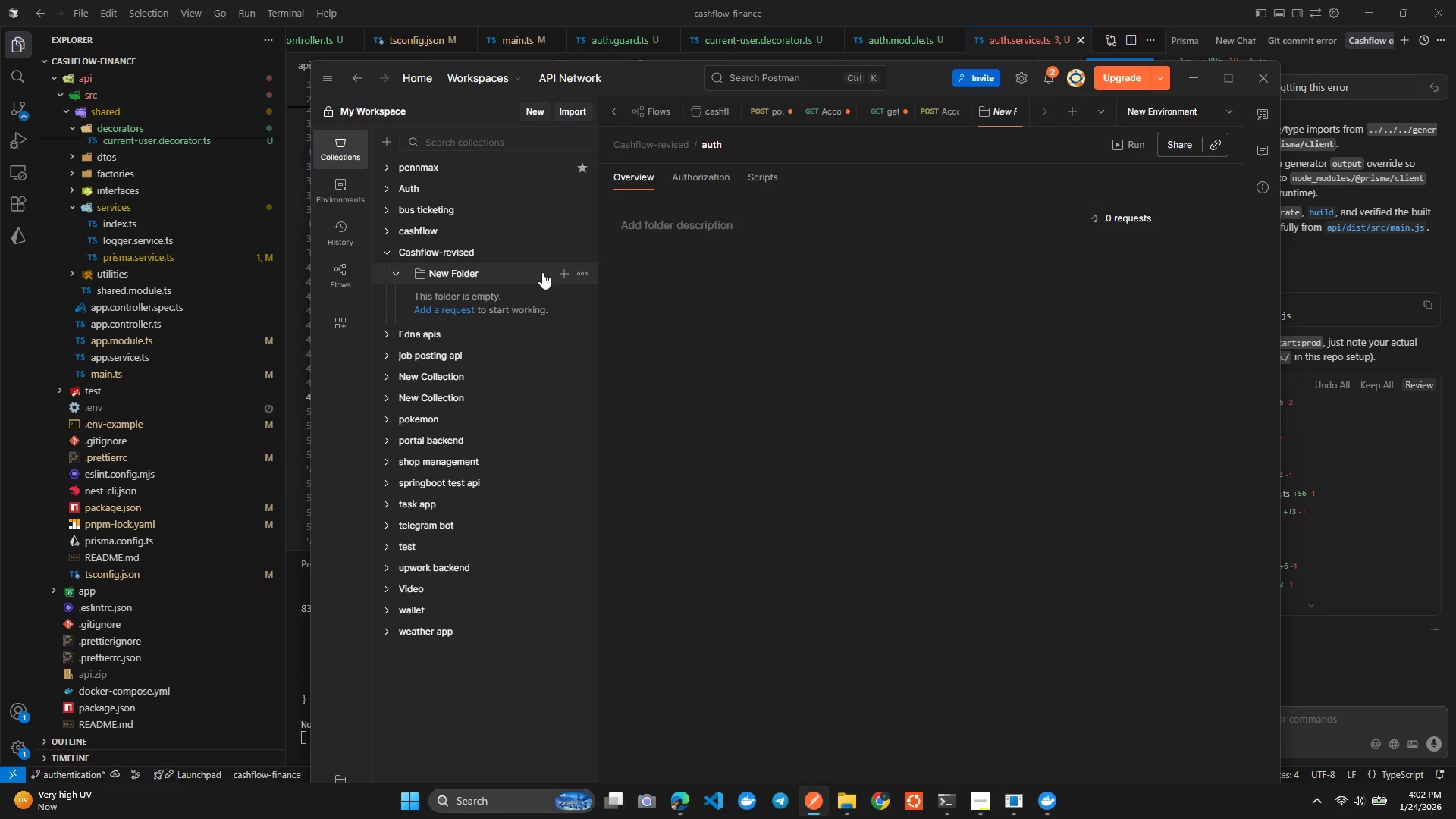 
hold_key(key=U, duration=0.36)
 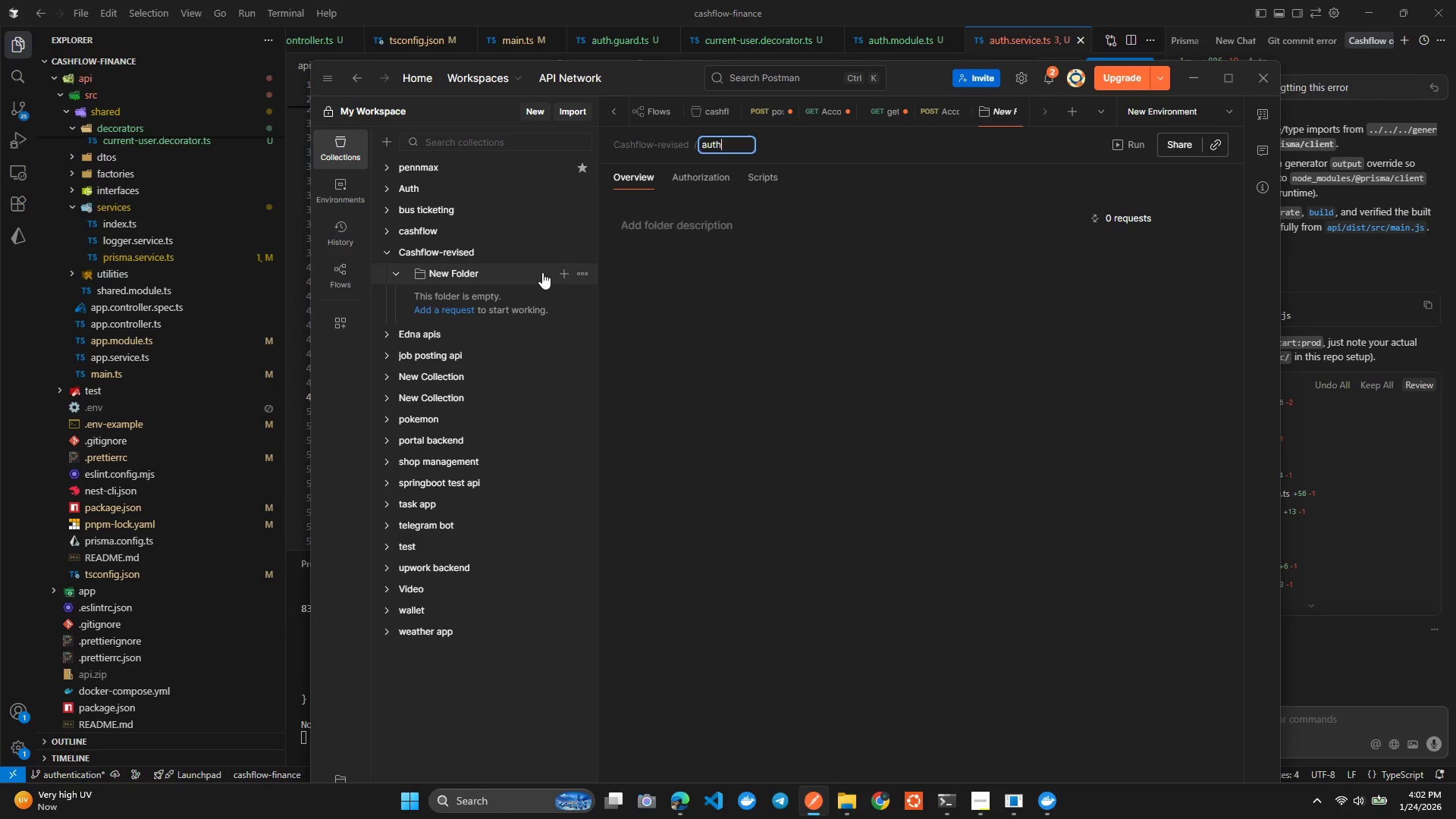 
key(Enter)
 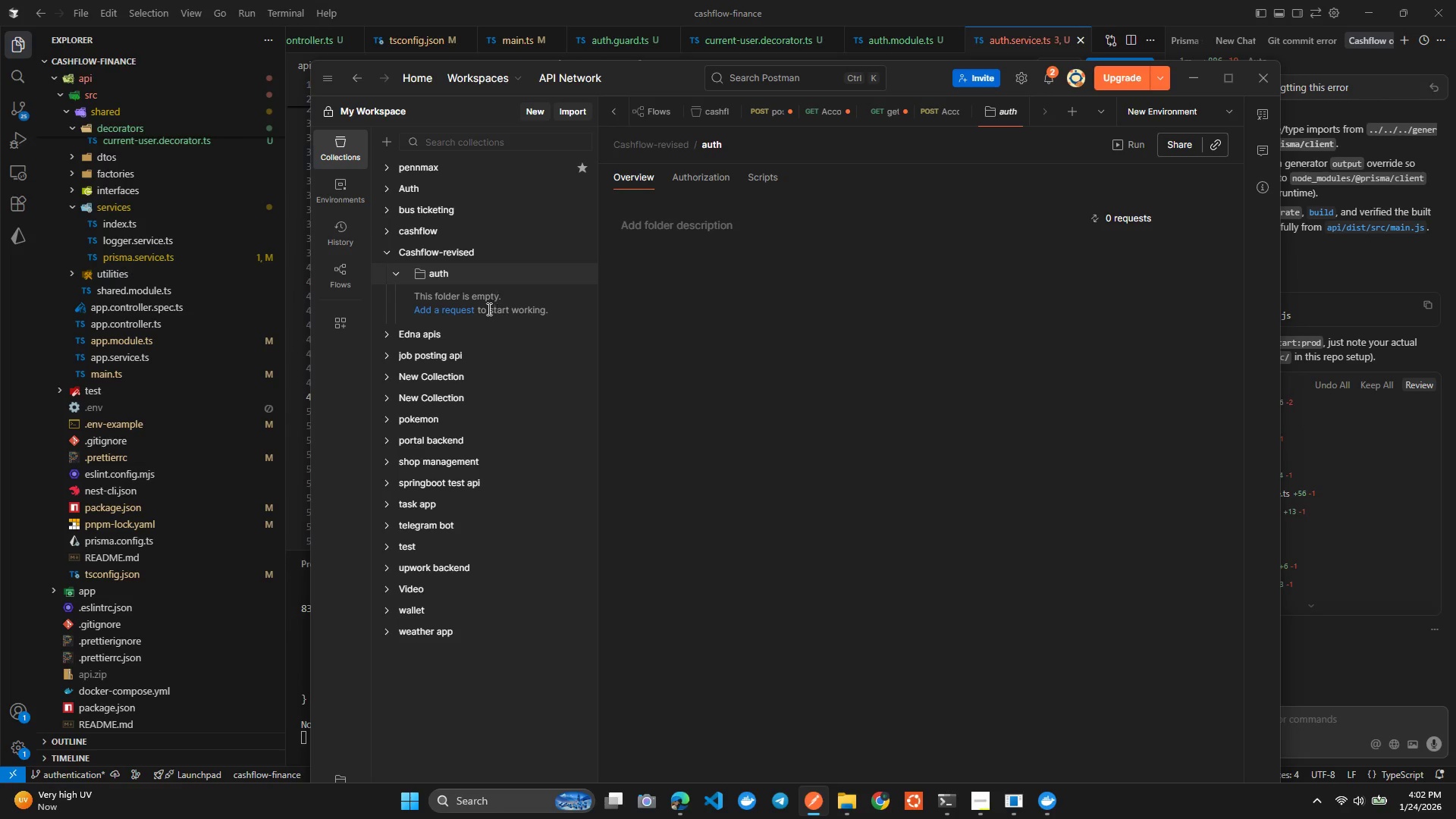 
left_click([466, 312])
 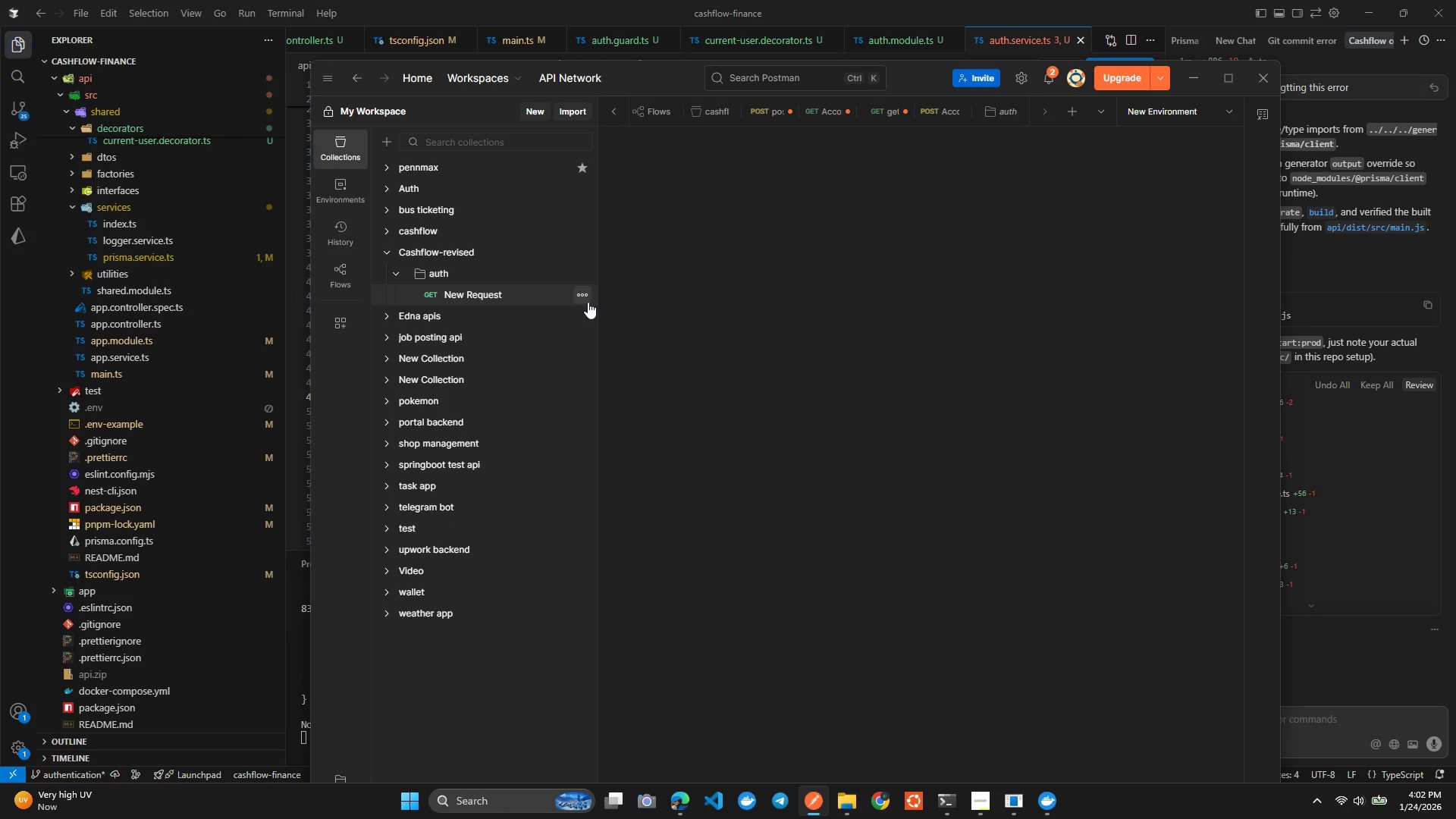 
left_click([585, 298])
 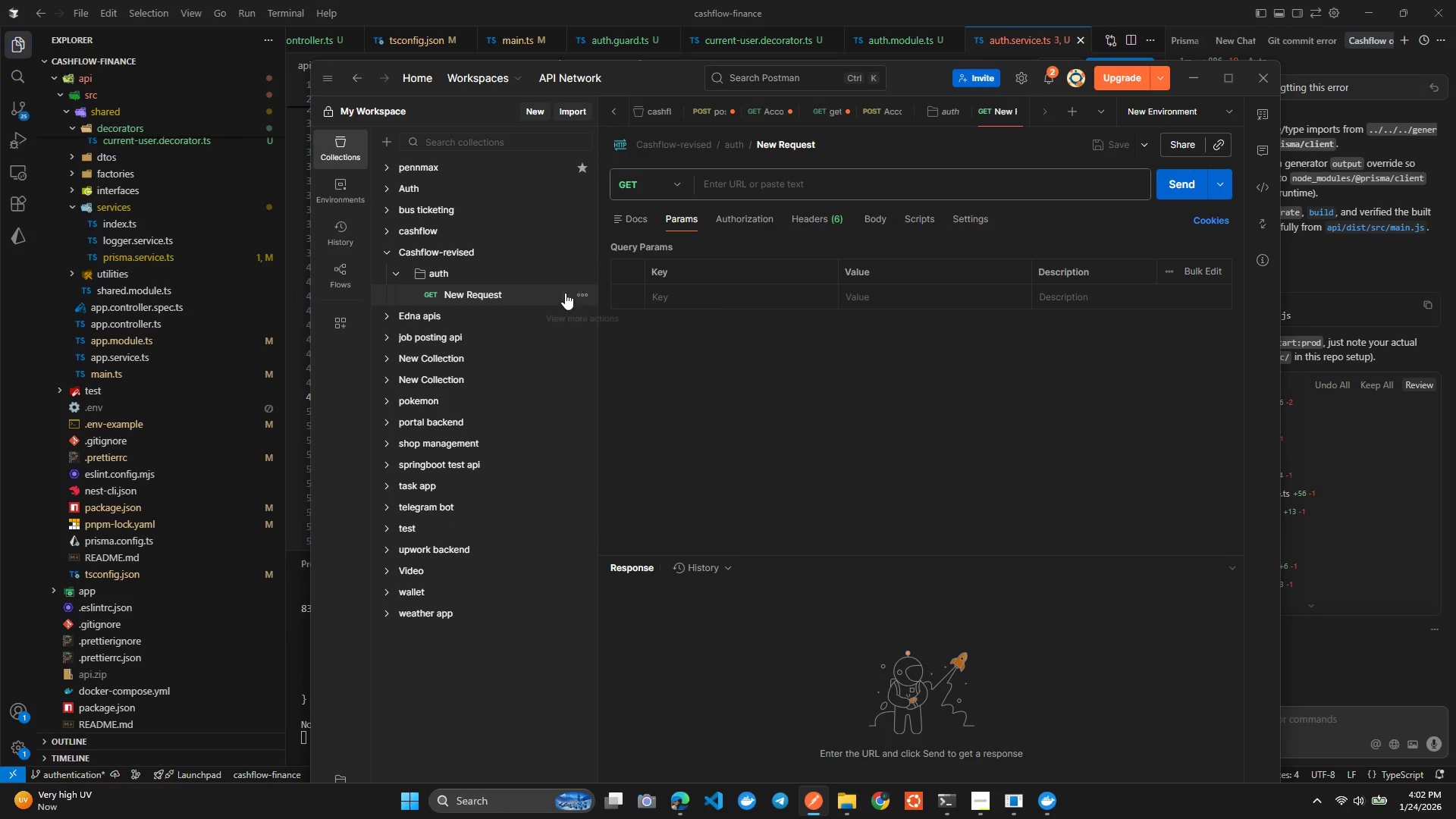 
left_click([584, 294])
 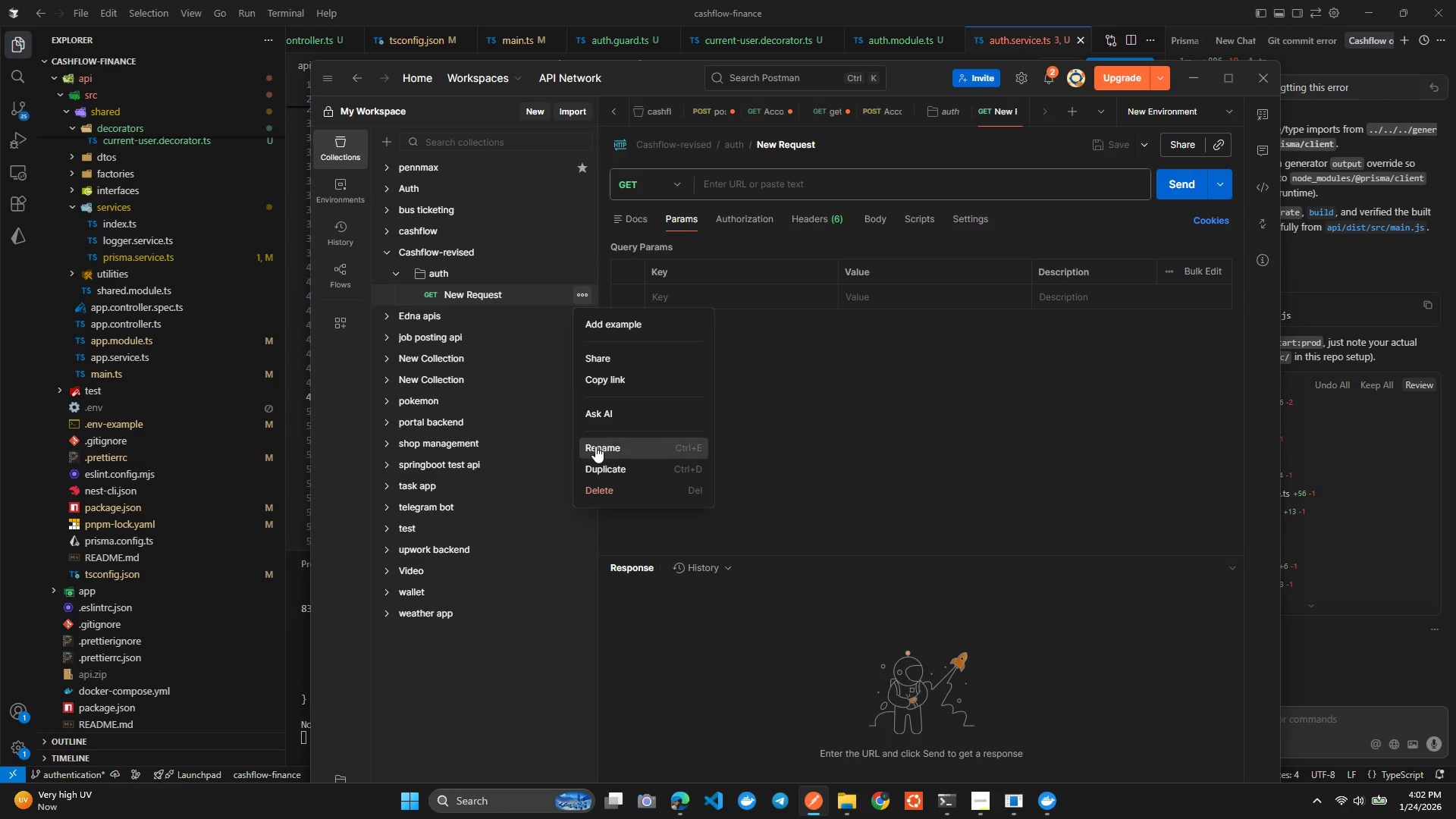 
left_click([595, 446])
 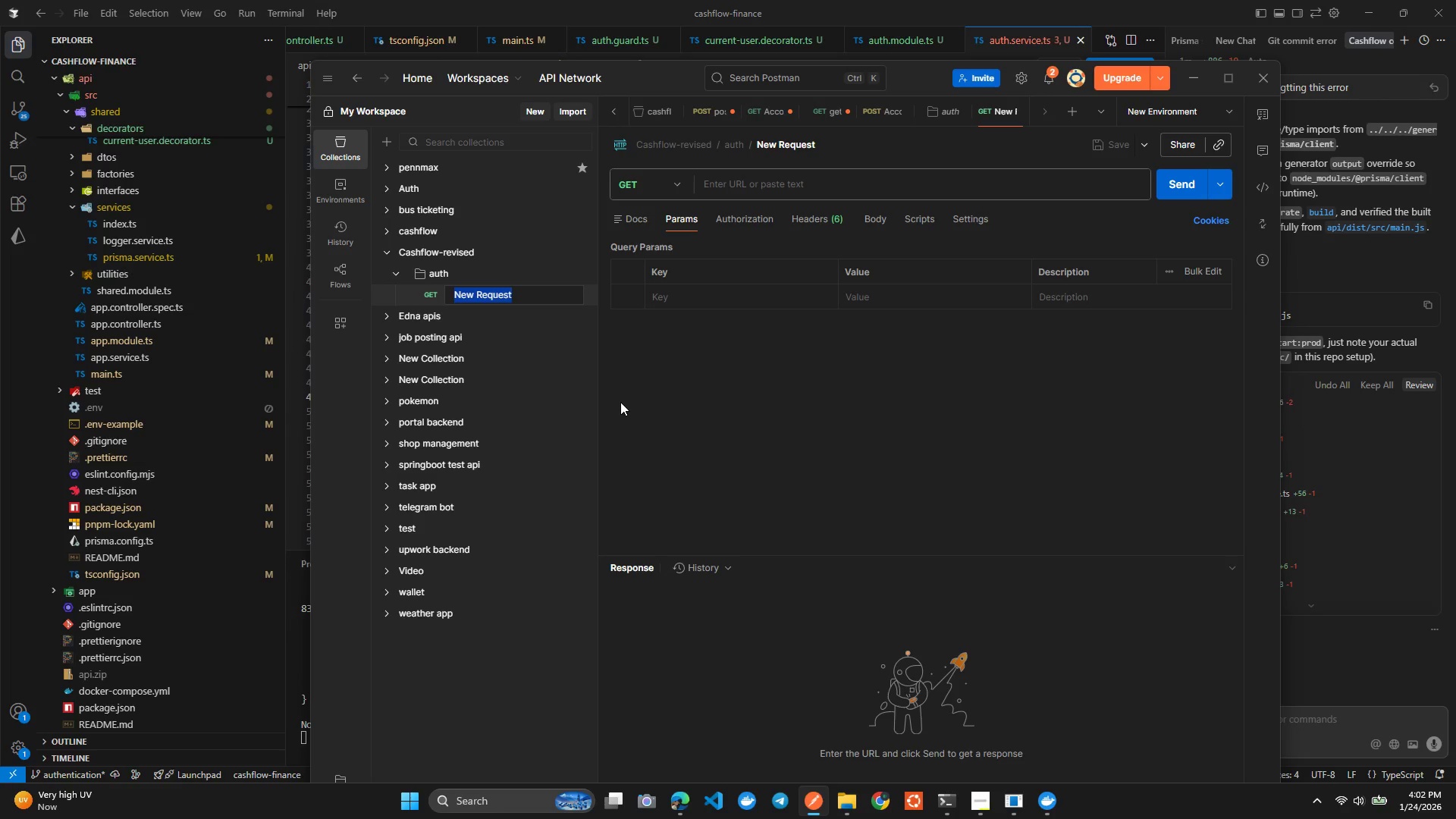 
type(sgnup)
 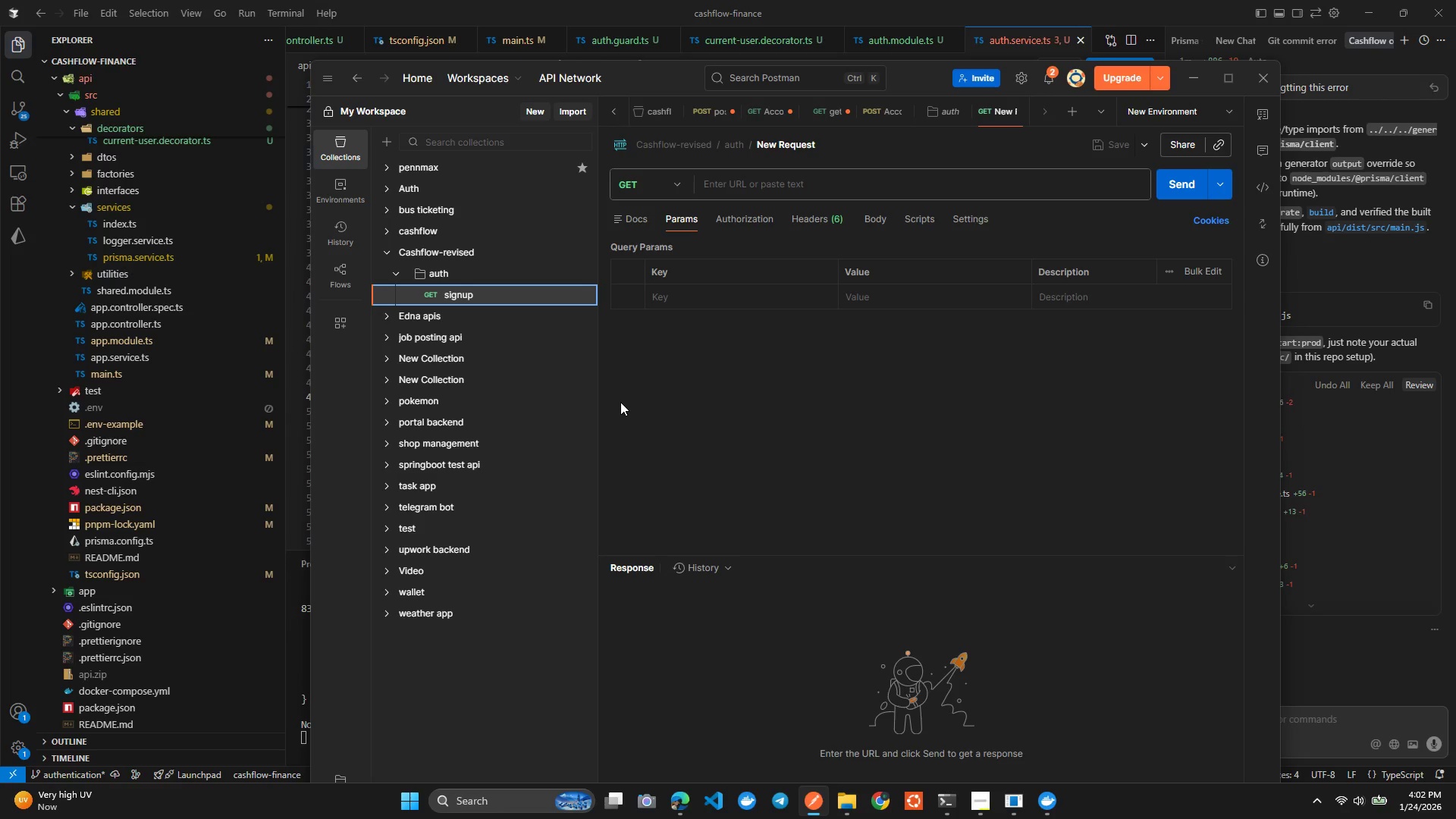 
hold_key(key=I, duration=0.34)
 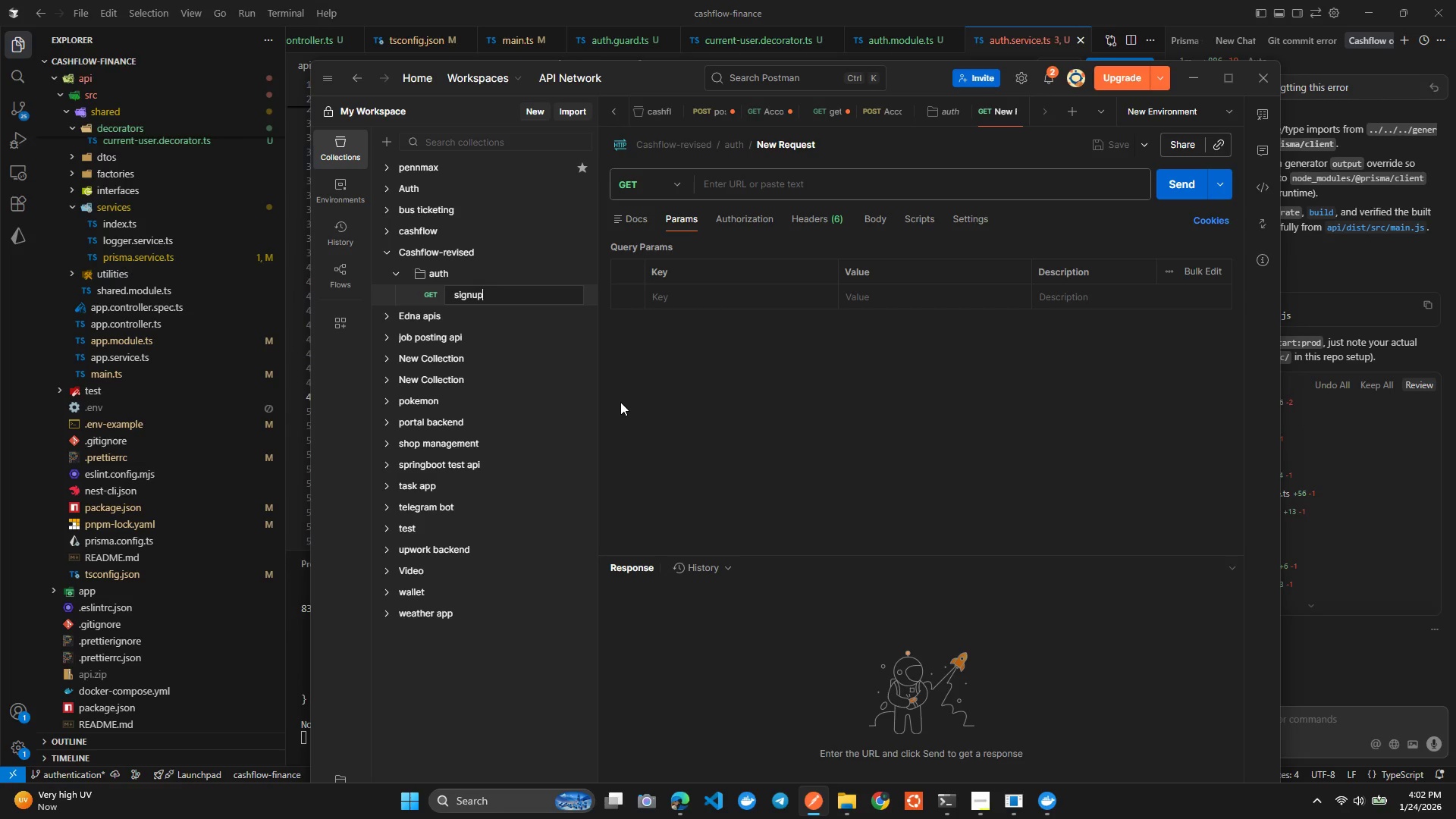 
key(Enter)
 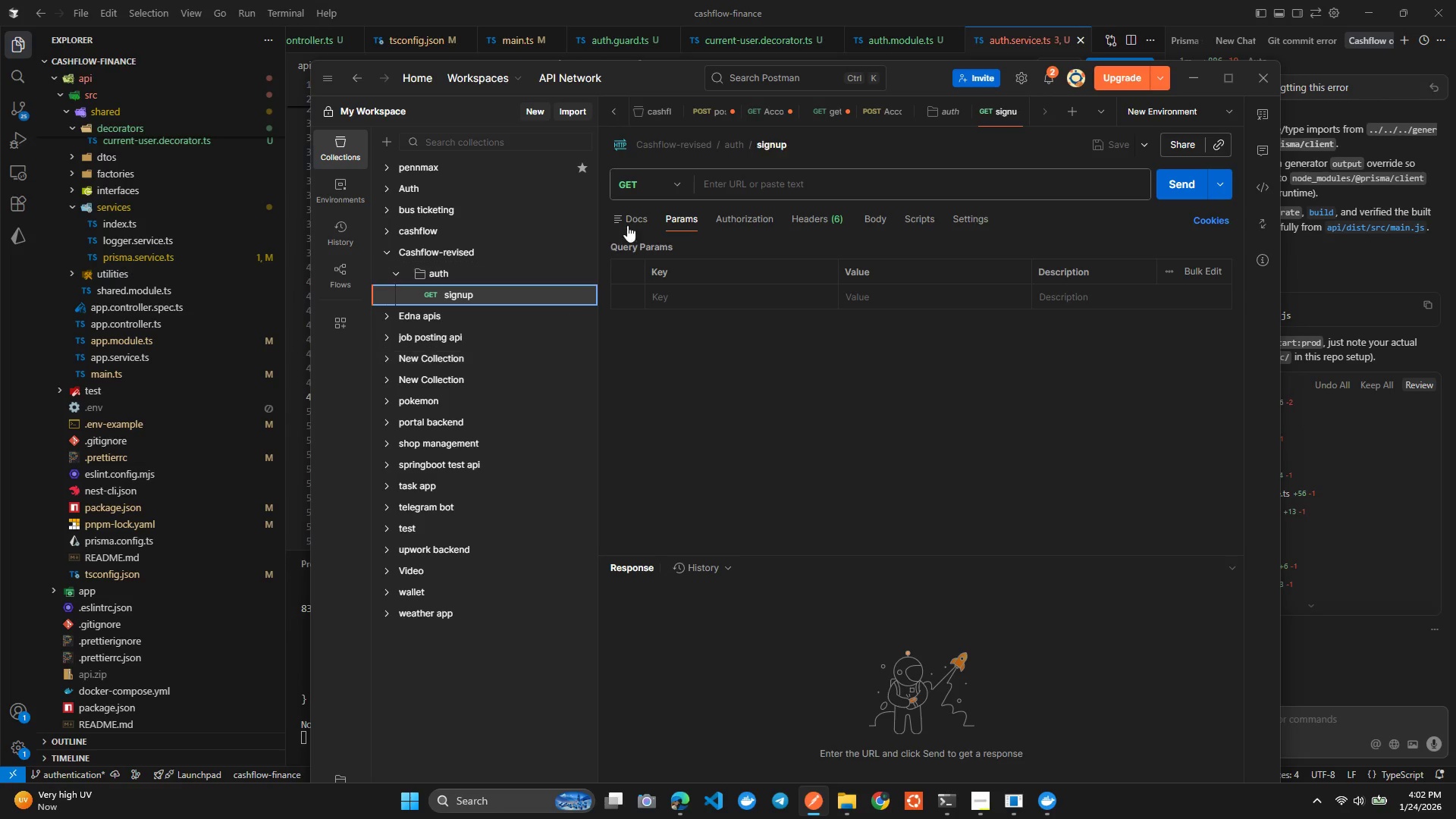 
left_click([728, 184])
 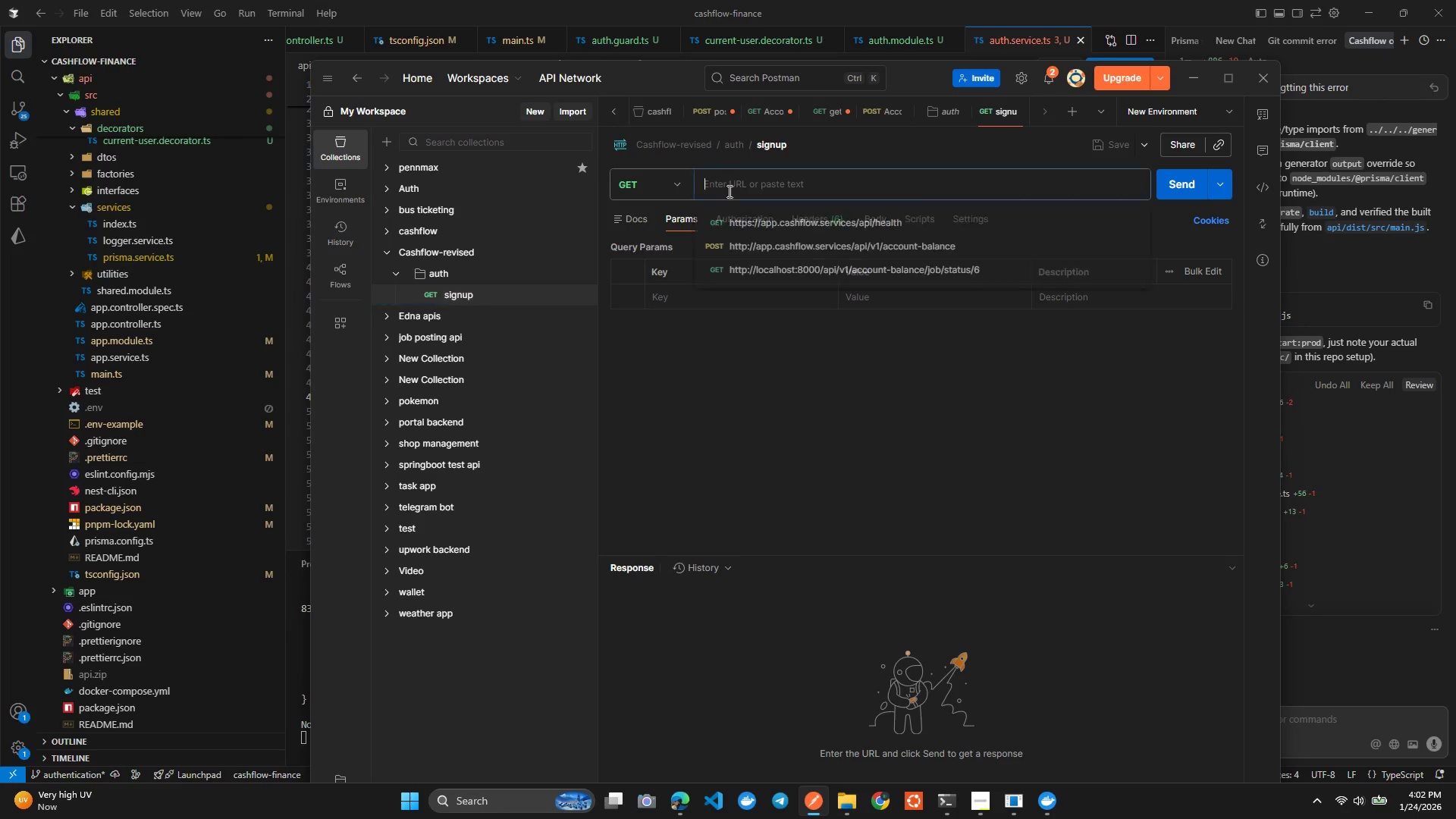 
key(Alt+AltLeft)
 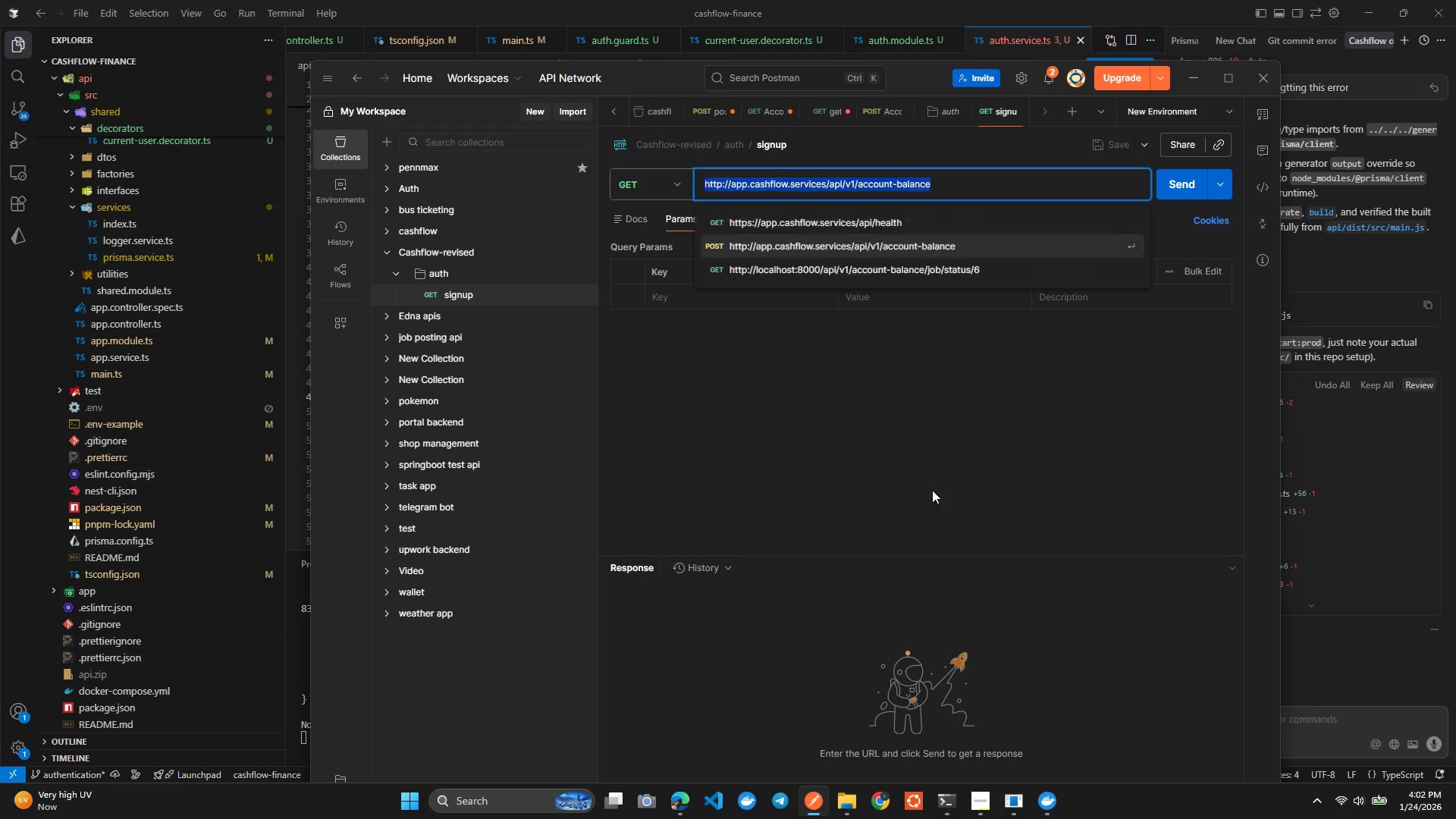 
key(Alt+Tab)
 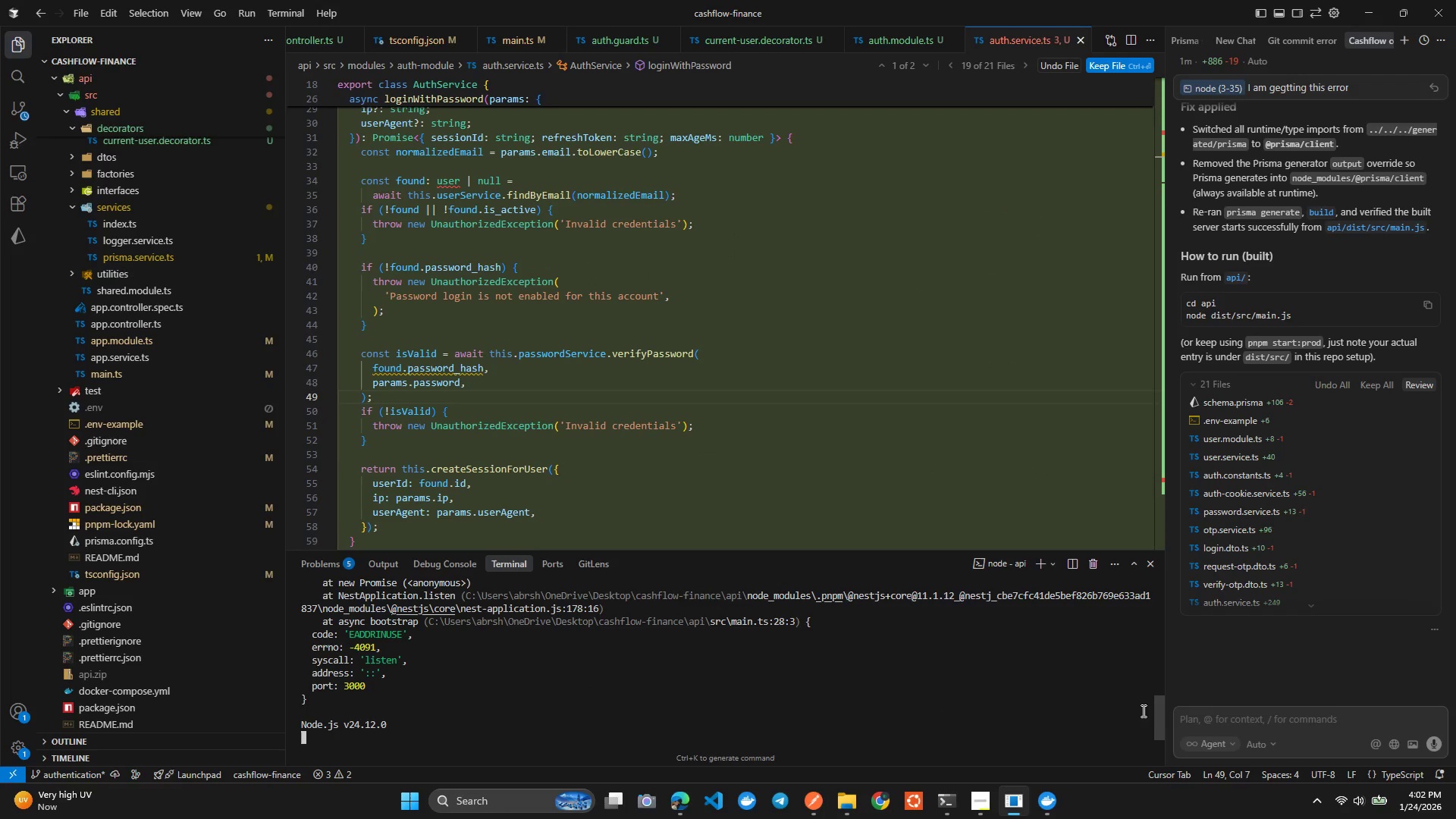 
scroll: coordinate [1251, 289], scroll_direction: down, amount: 5.0
 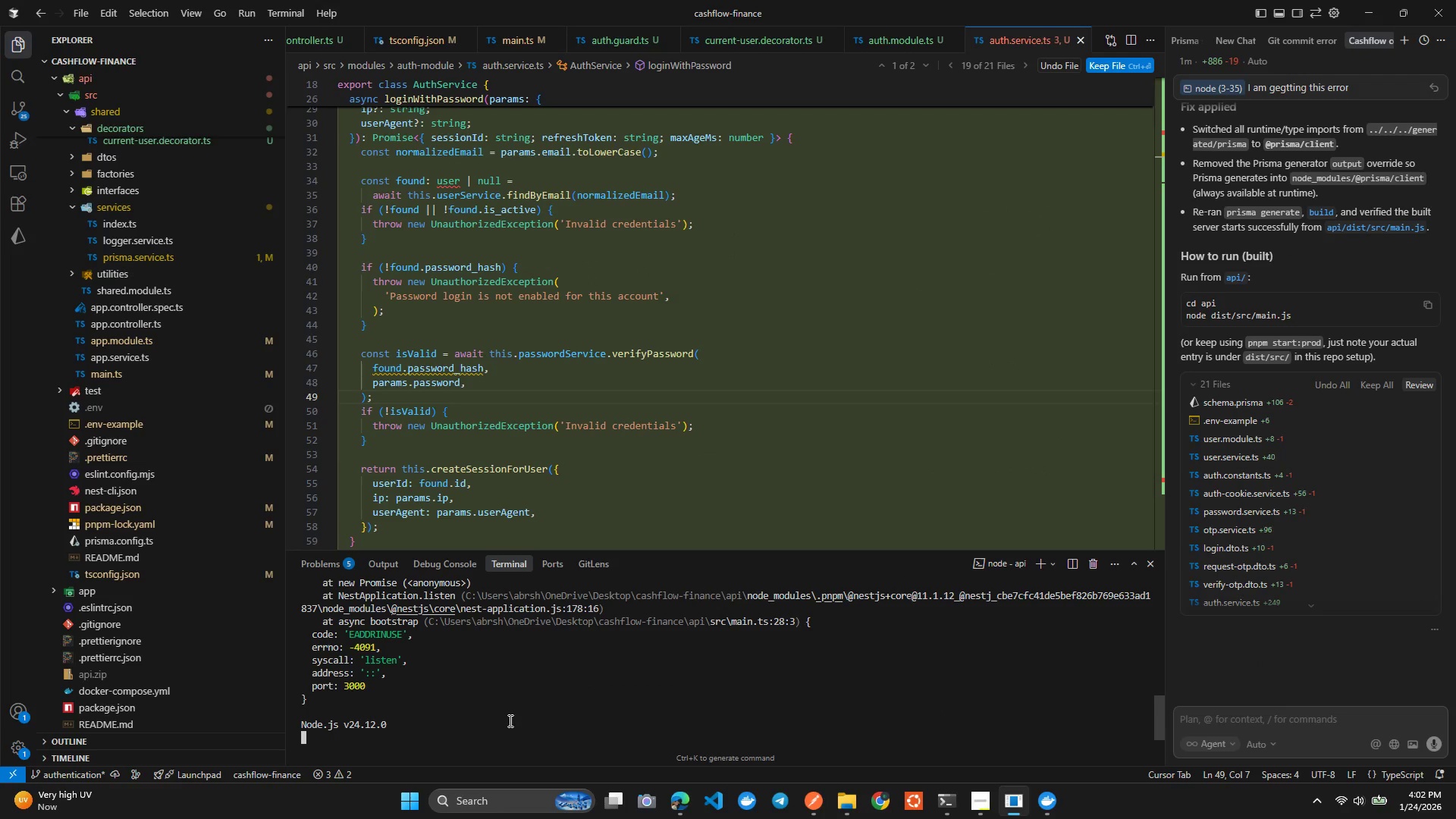 
scroll: coordinate [510, 696], scroll_direction: up, amount: 4.0
 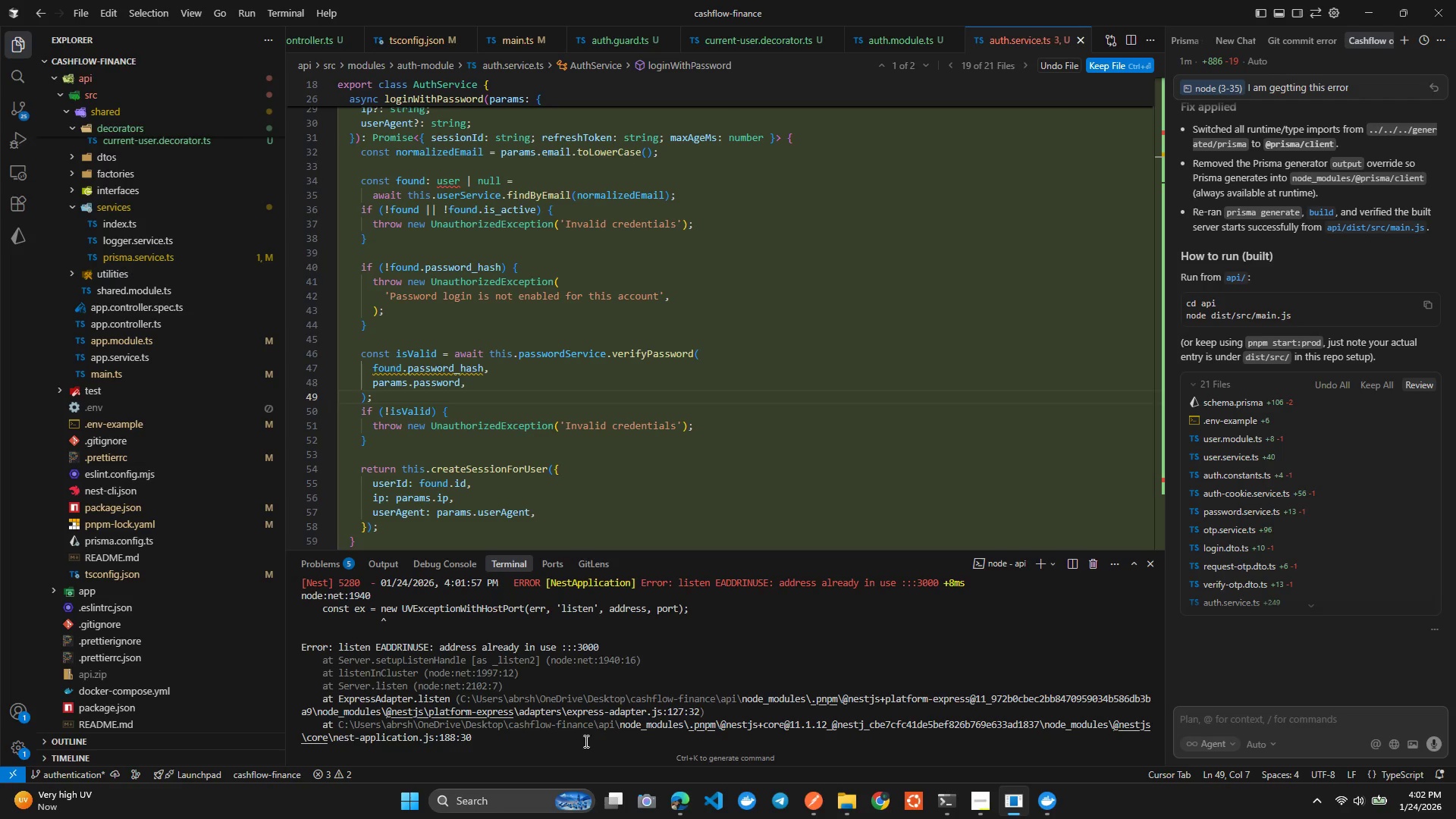 
scroll: coordinate [581, 705], scroll_direction: down, amount: 5.0
 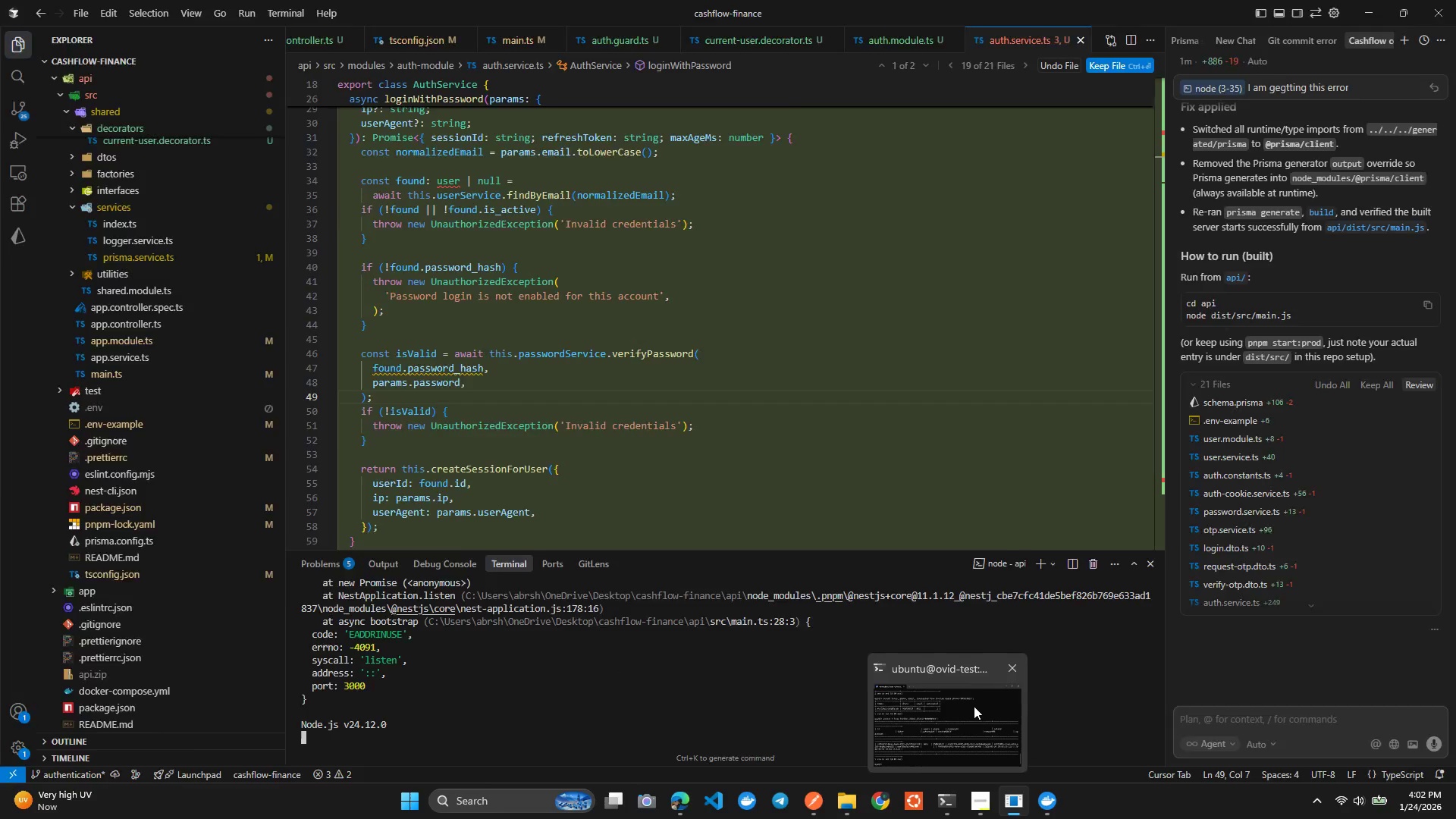 
left_click([1010, 670])
 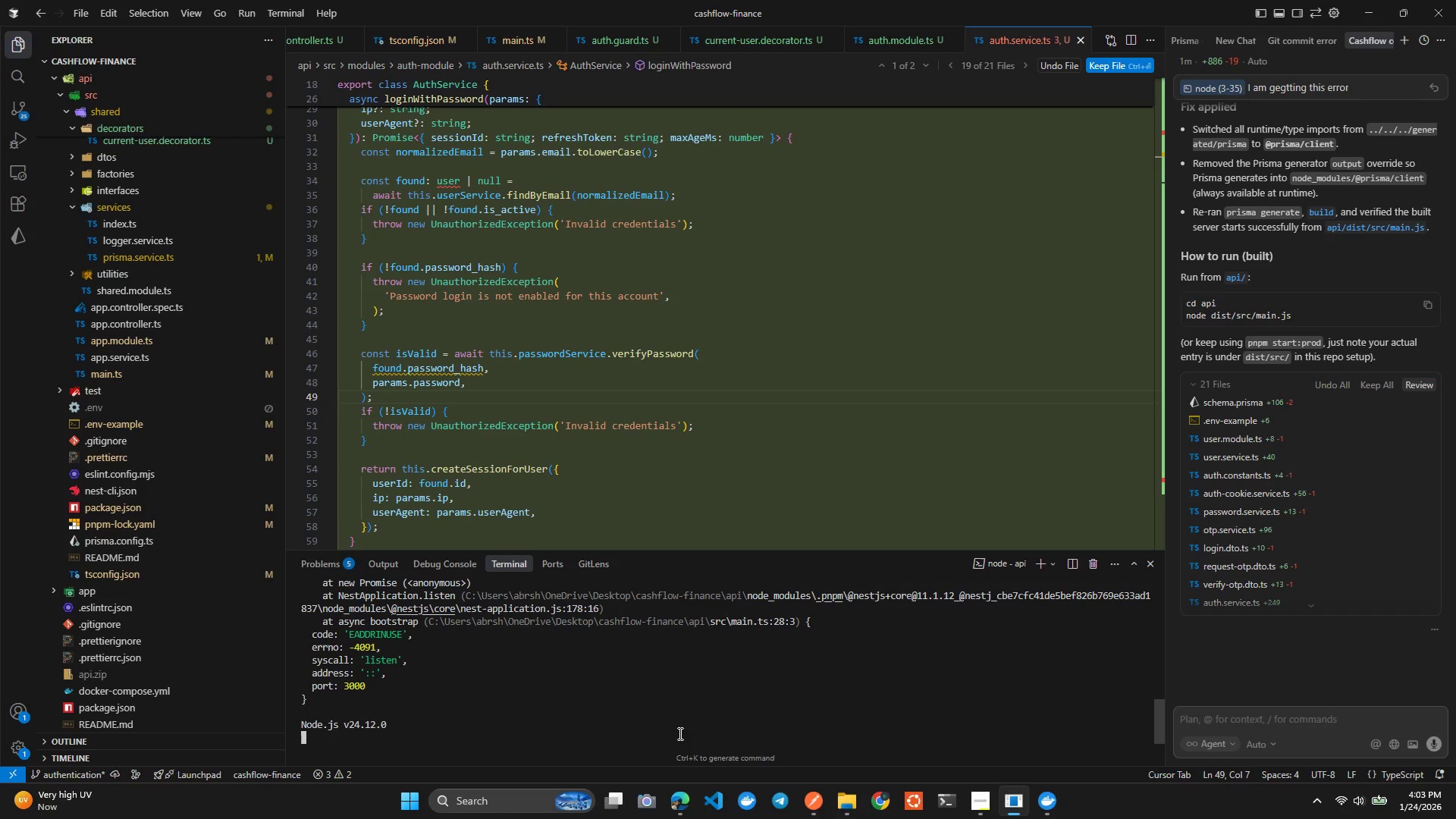 
key(Control+ControlLeft)
 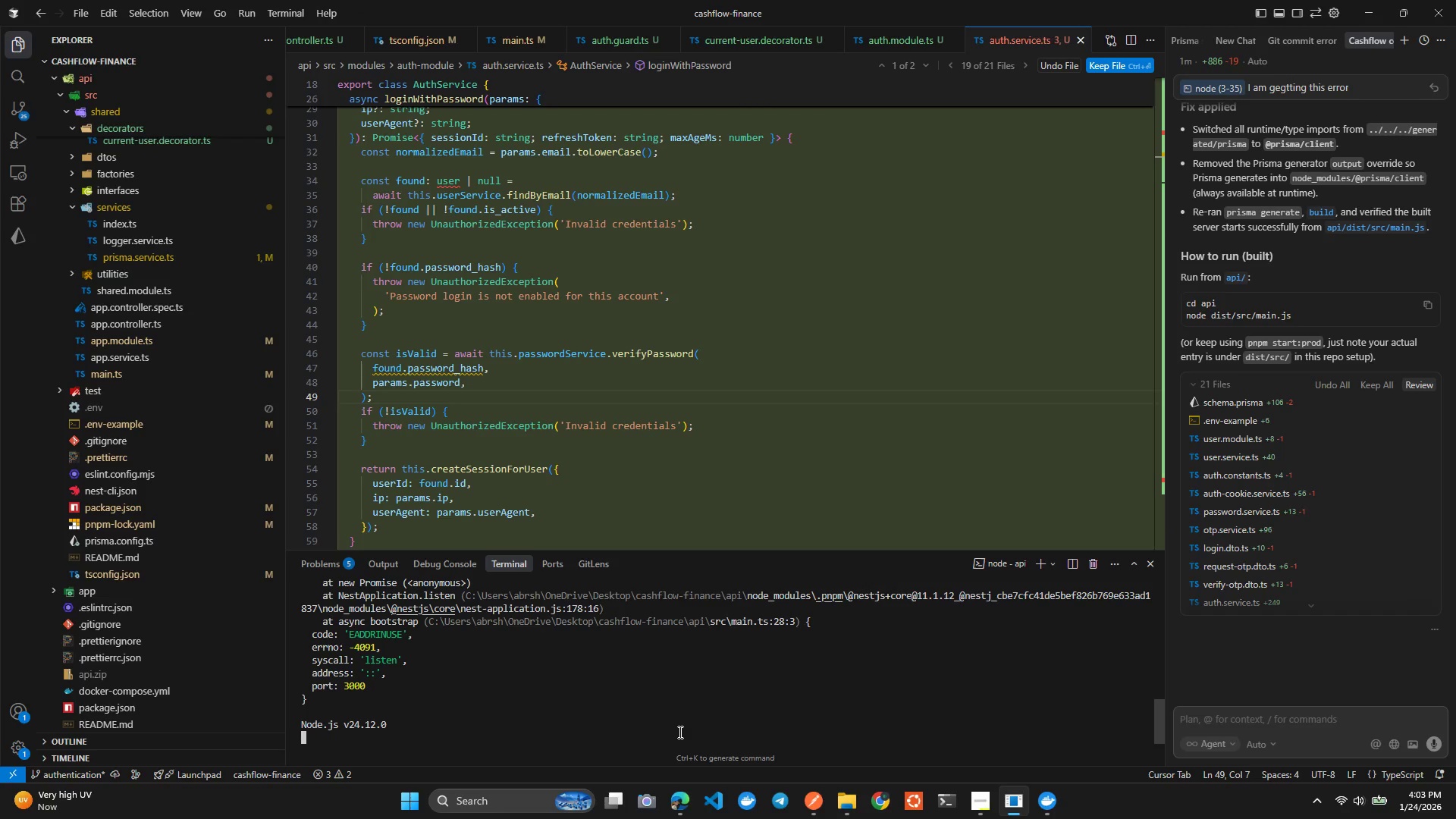 
key(Control+C)
 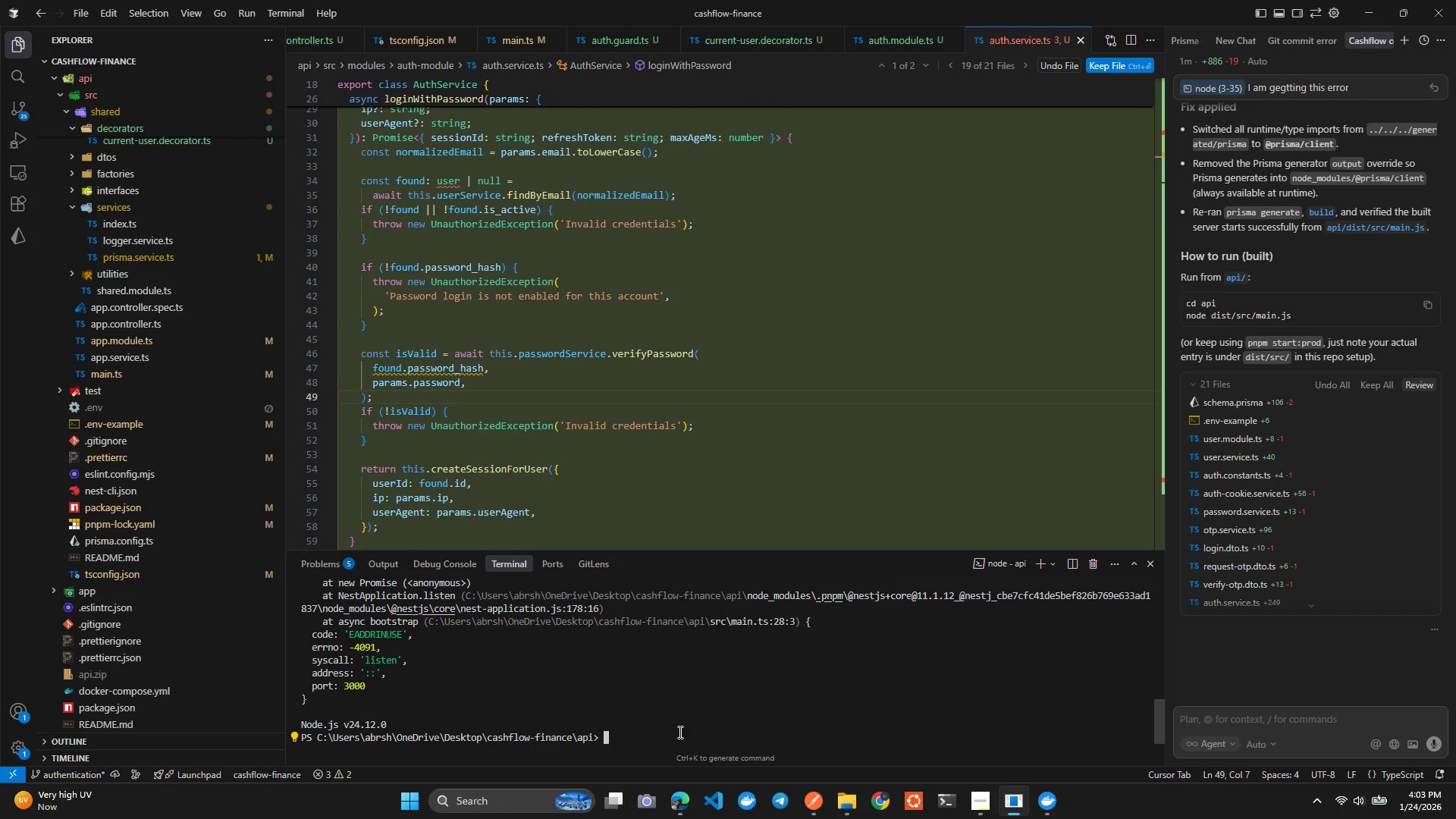 
type(clear)
 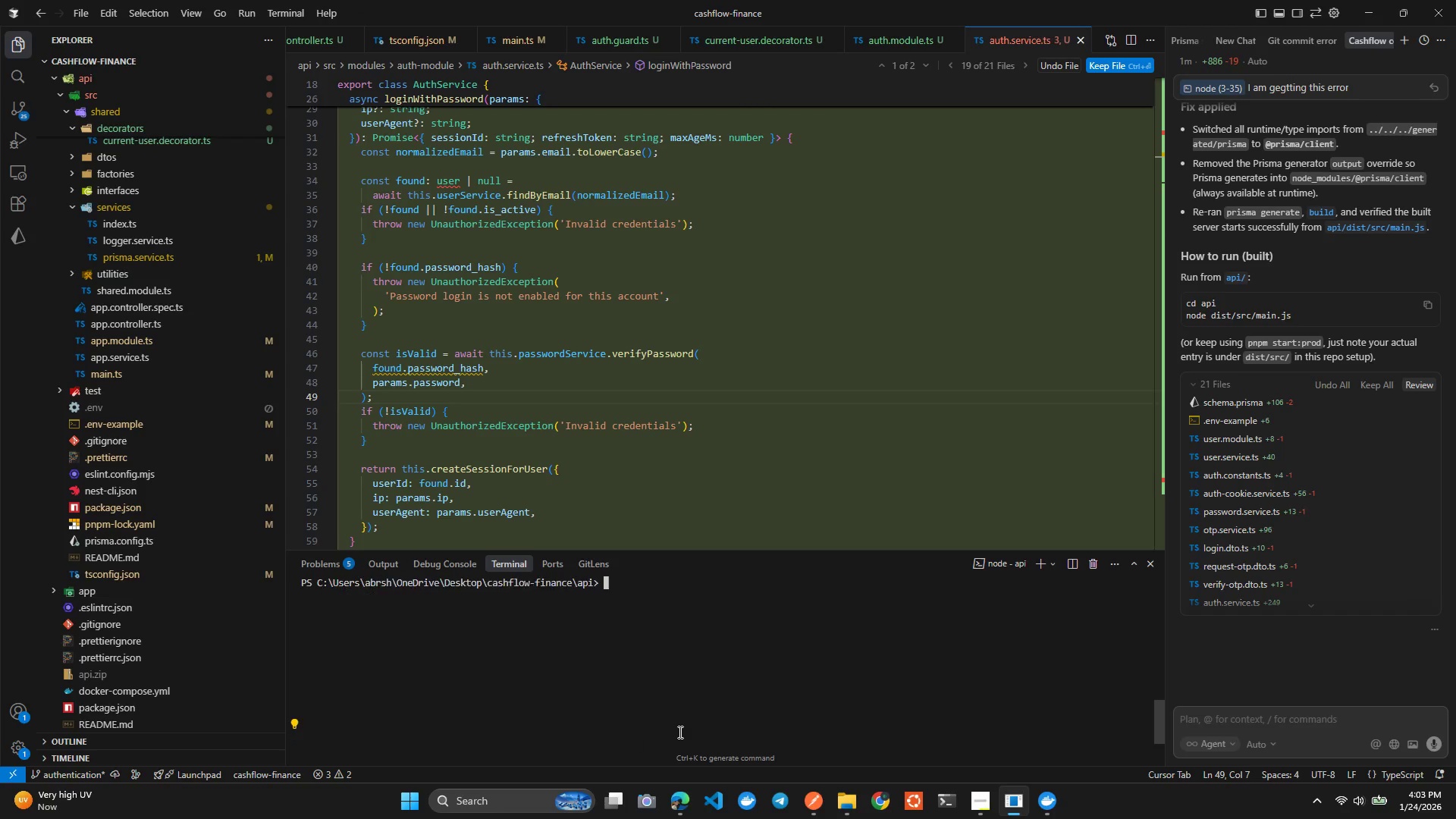 
key(Enter)
 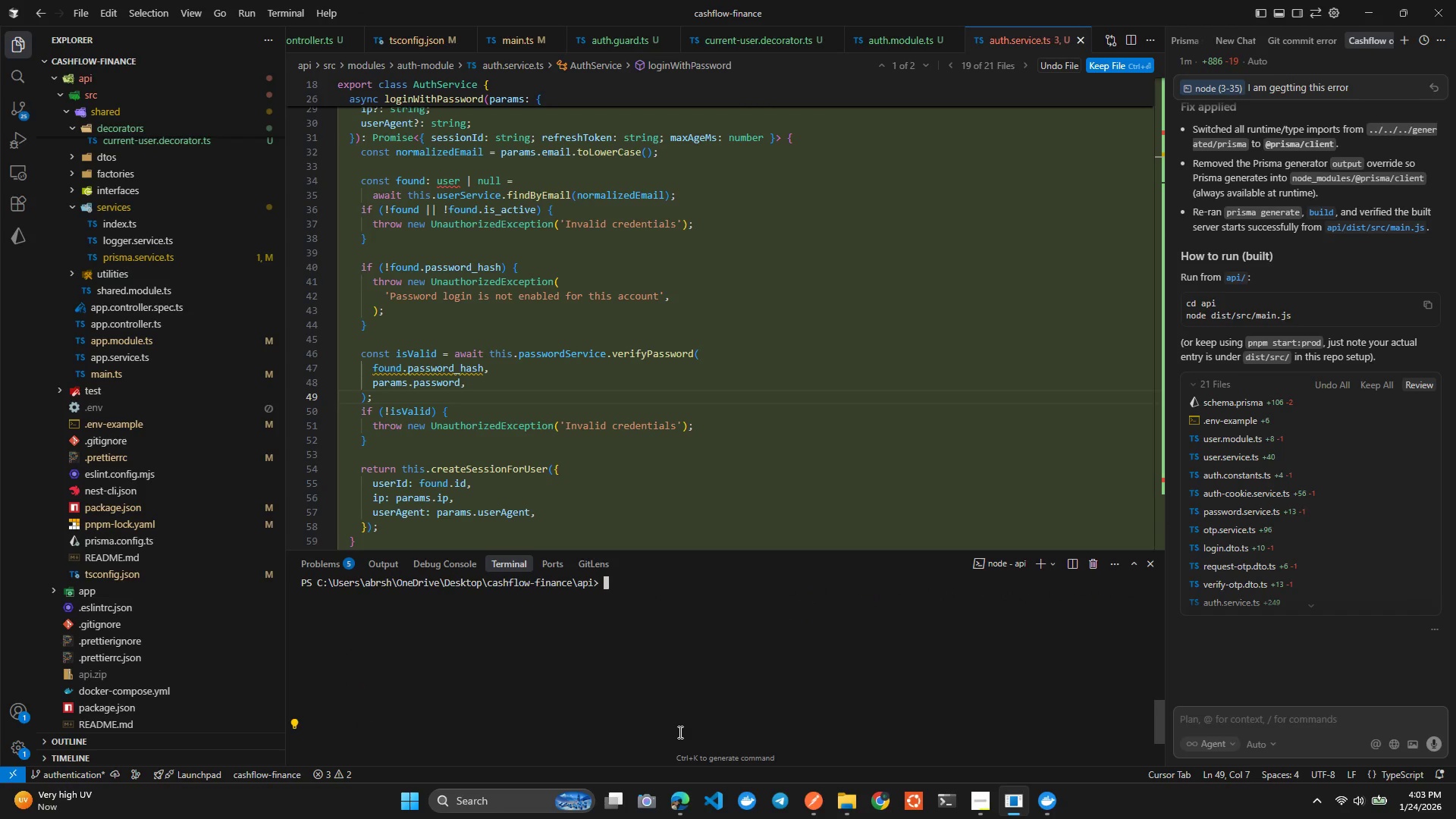 
key(ArrowUp)
 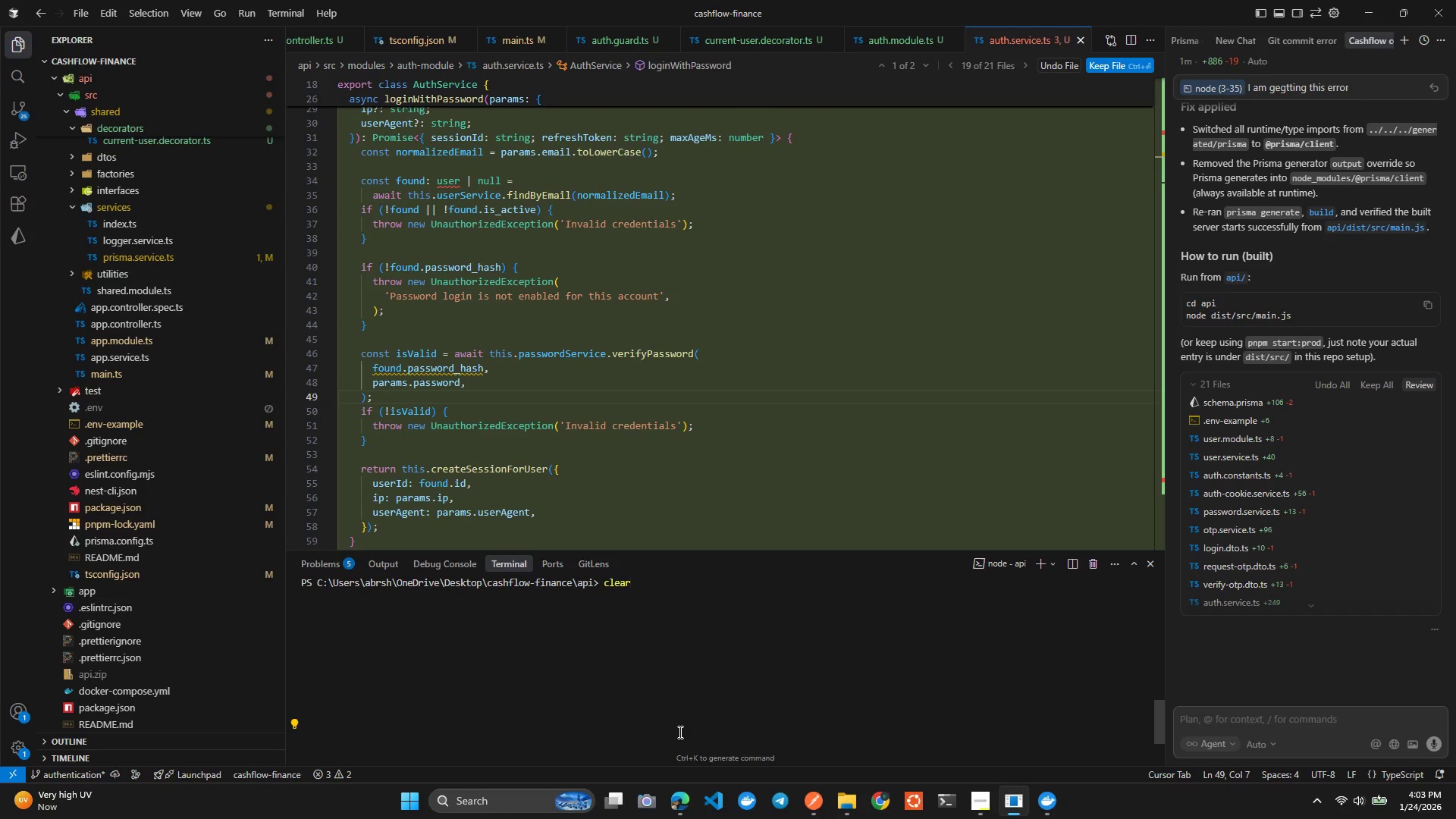 
key(ArrowUp)
 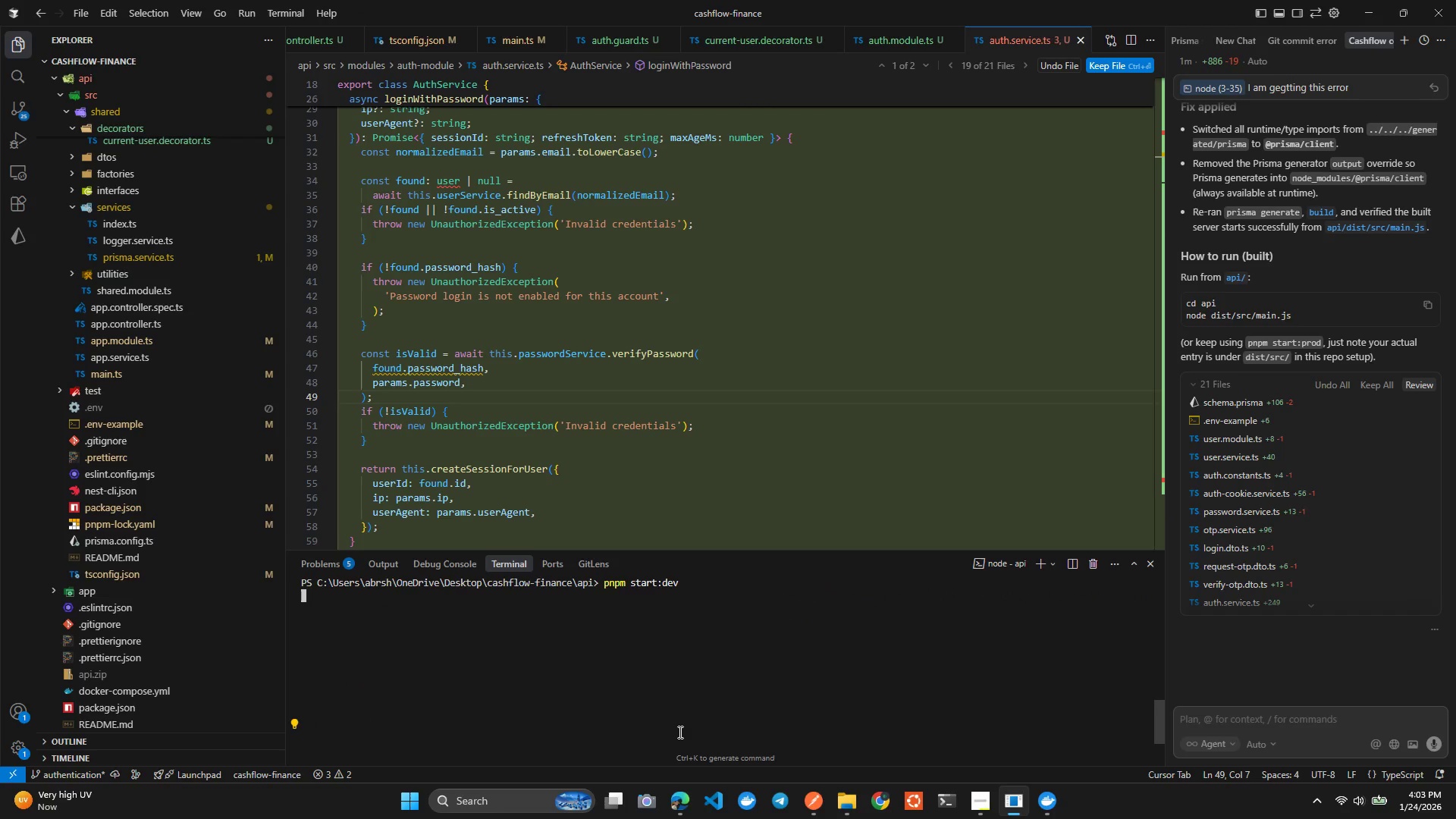 
key(Enter)
 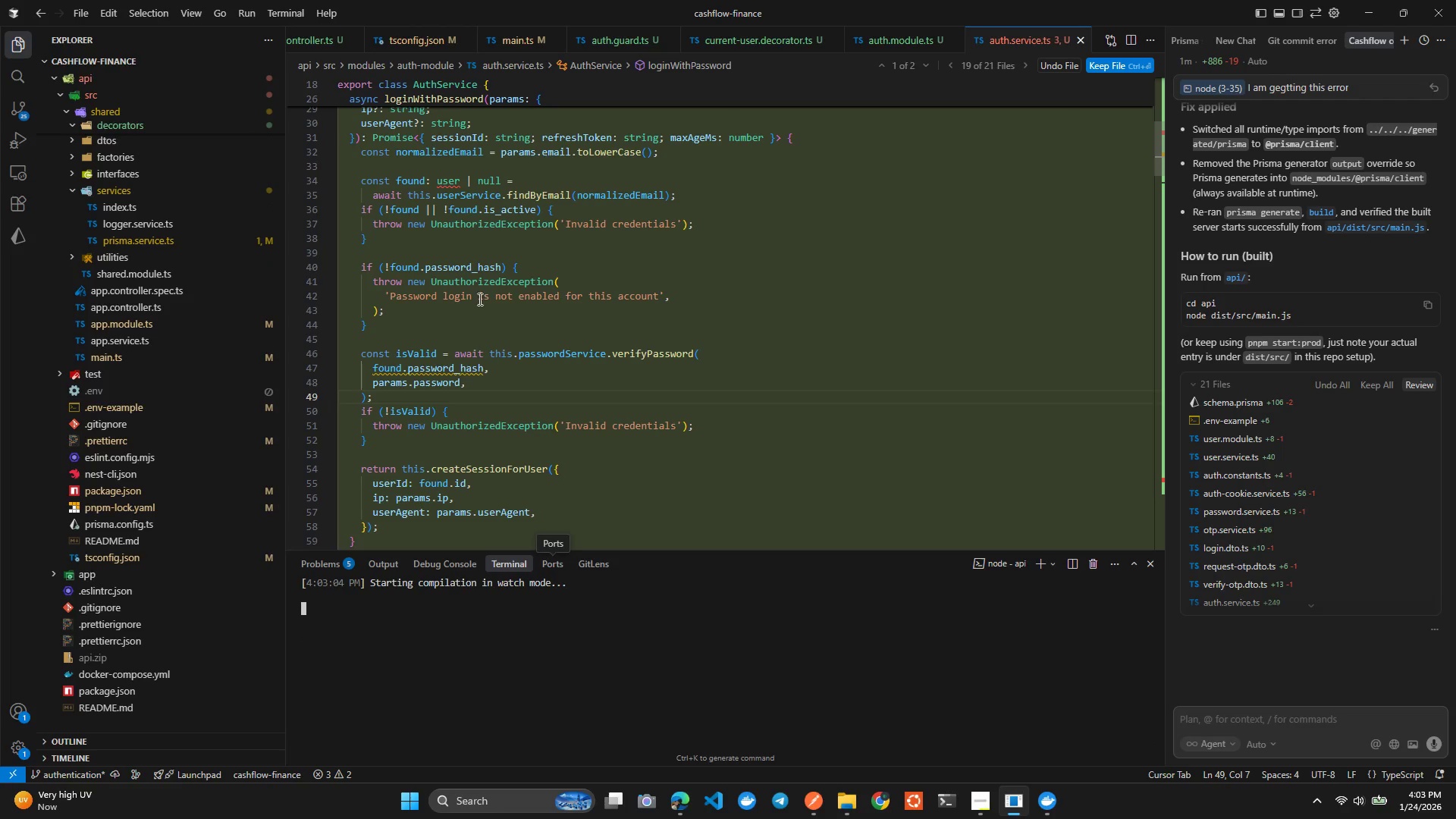 
scroll: coordinate [170, 342], scroll_direction: down, amount: 4.0
 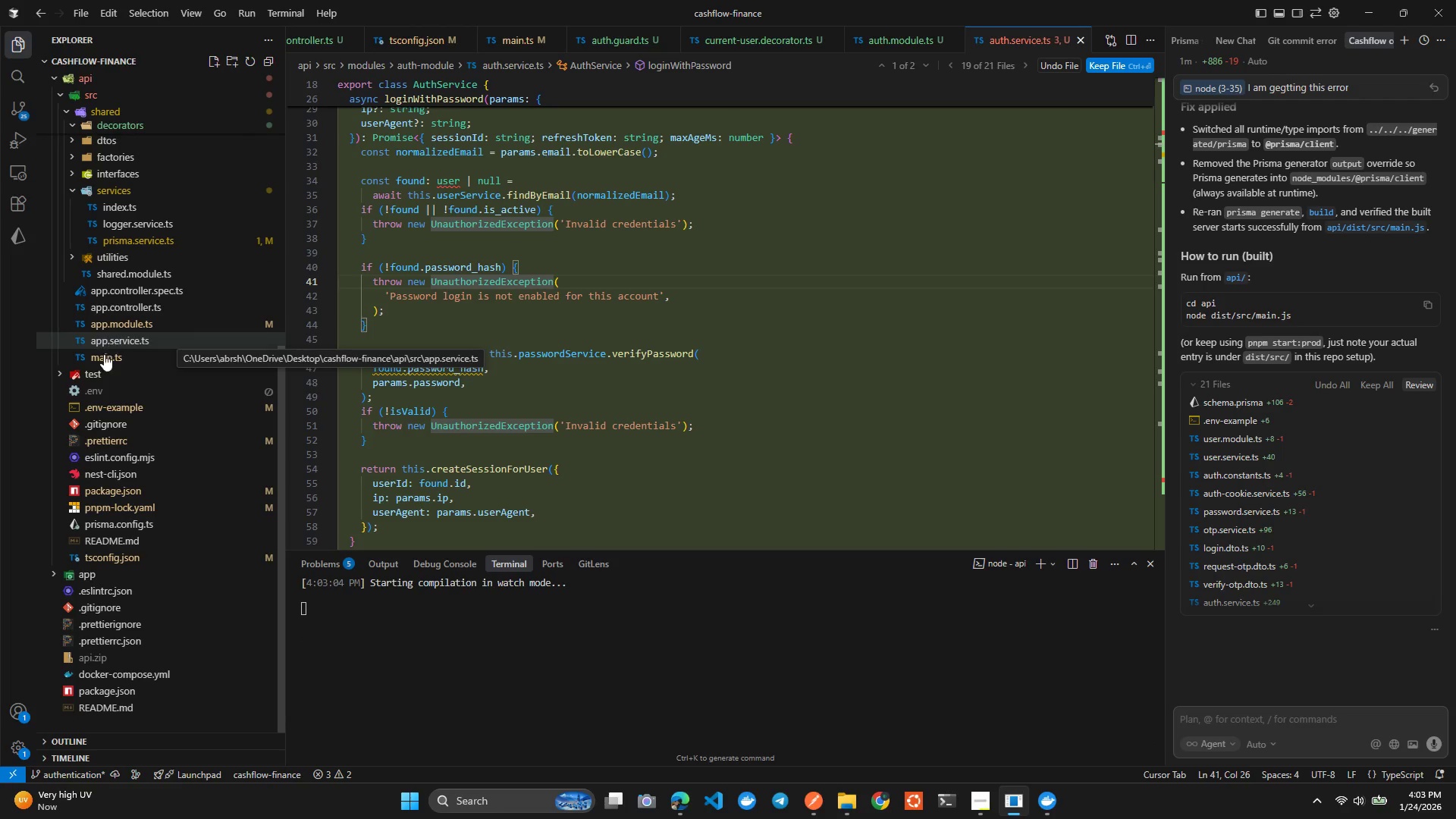 
left_click([99, 358])
 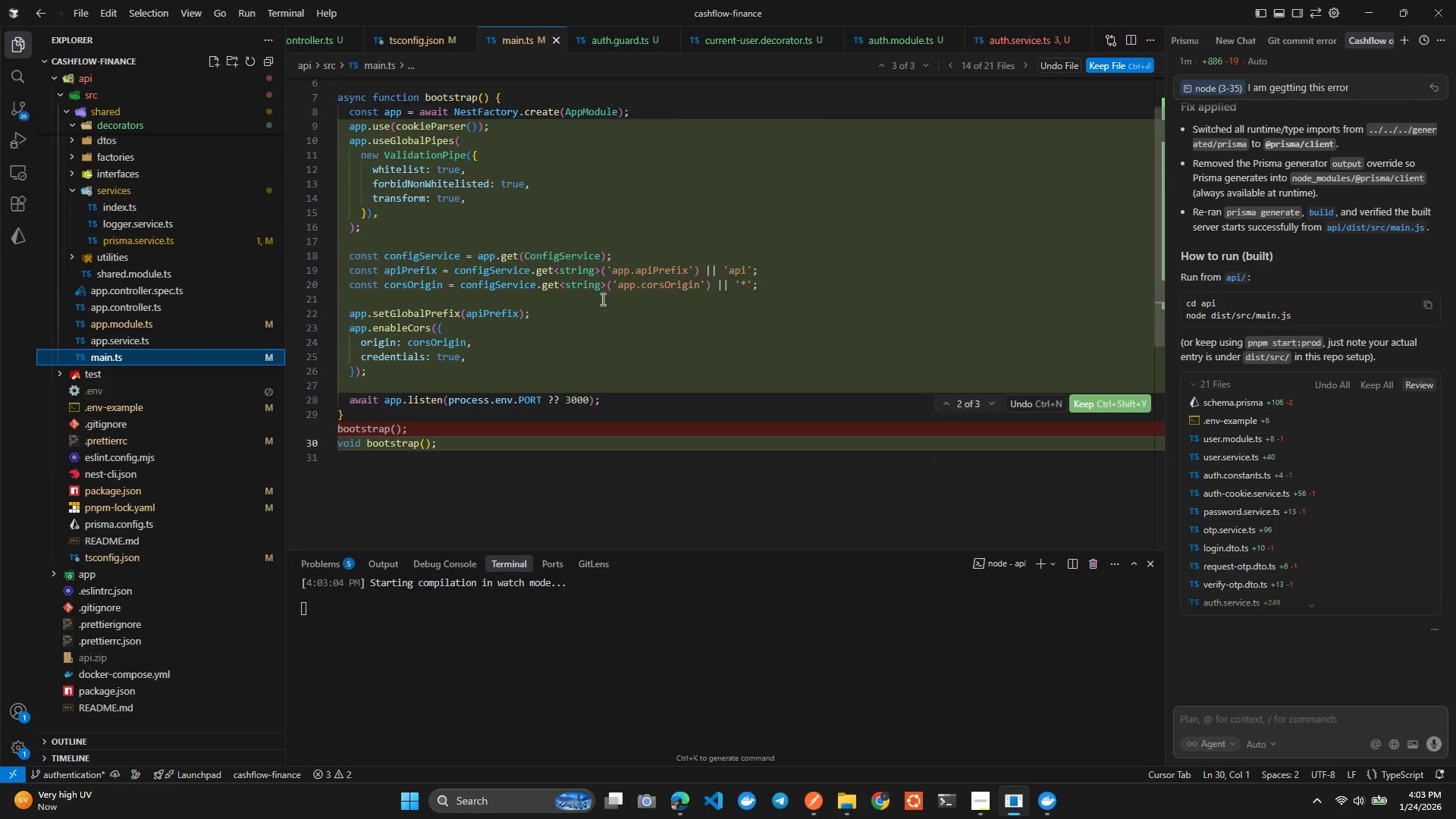 
scroll: coordinate [599, 293], scroll_direction: up, amount: 4.0
 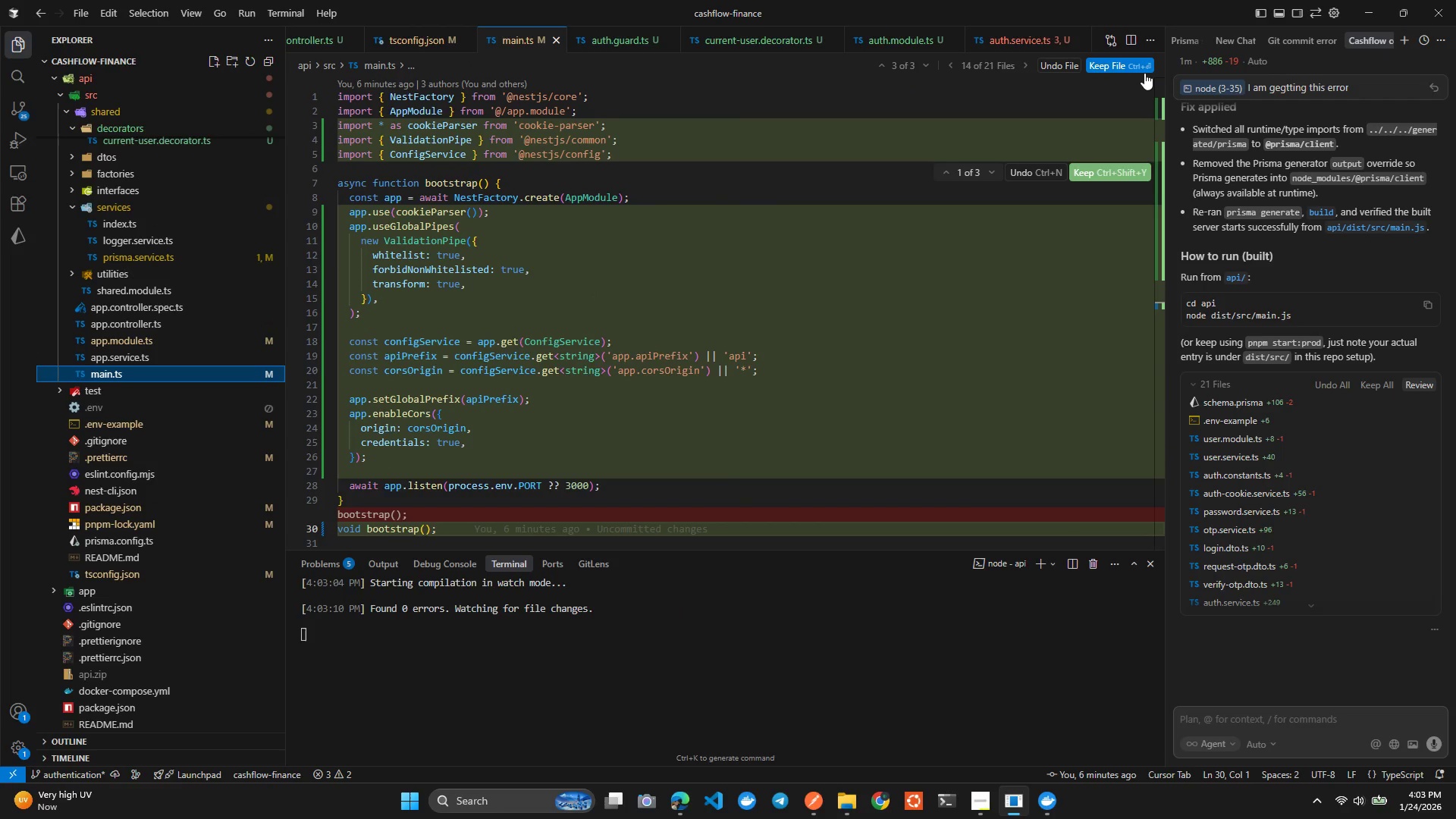 
left_click([1141, 64])
 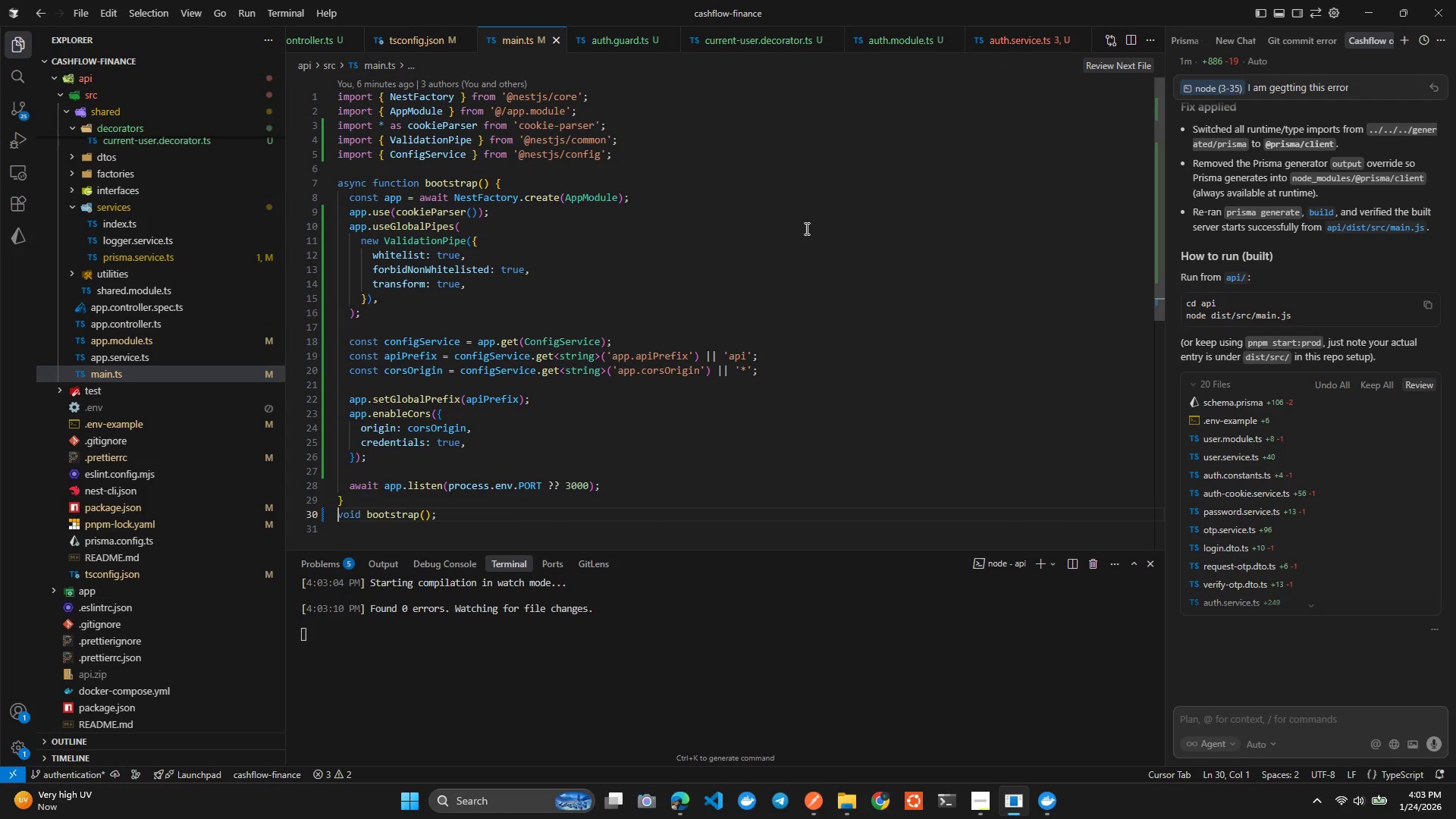 
scroll: coordinate [781, 258], scroll_direction: down, amount: 3.0
 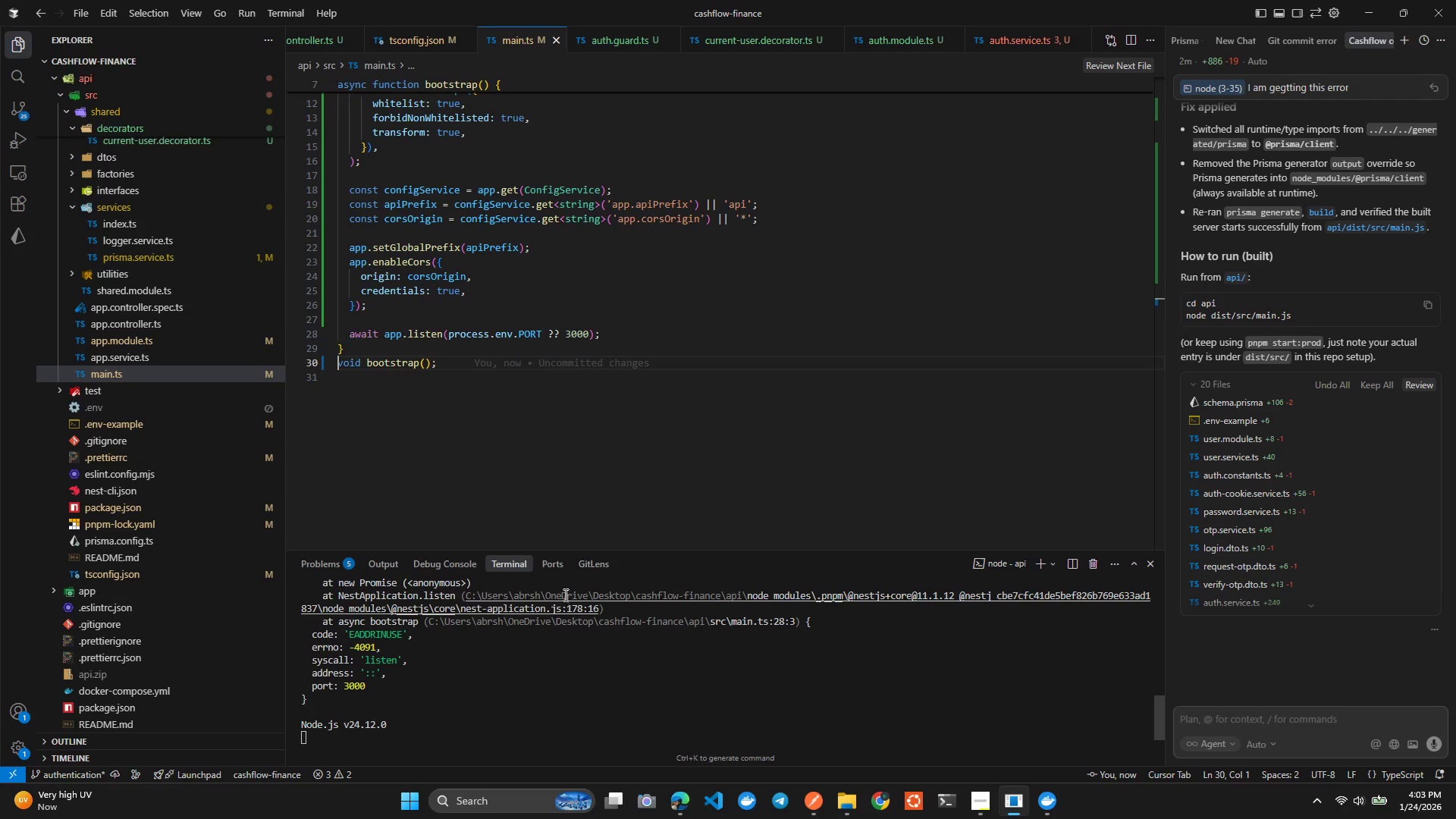 
scroll: coordinate [492, 236], scroll_direction: up, amount: 9.0
 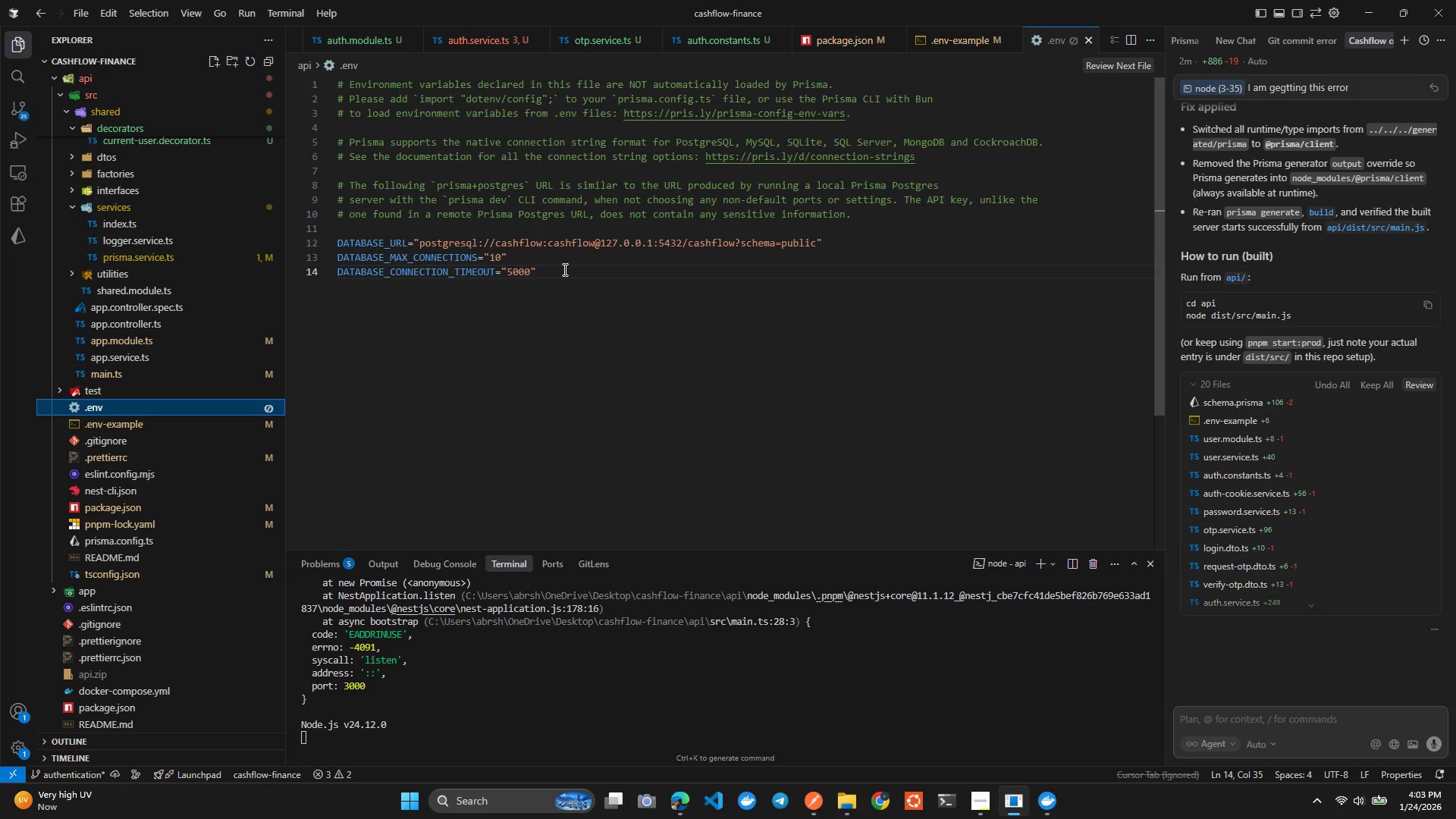 
left_click([563, 269])
 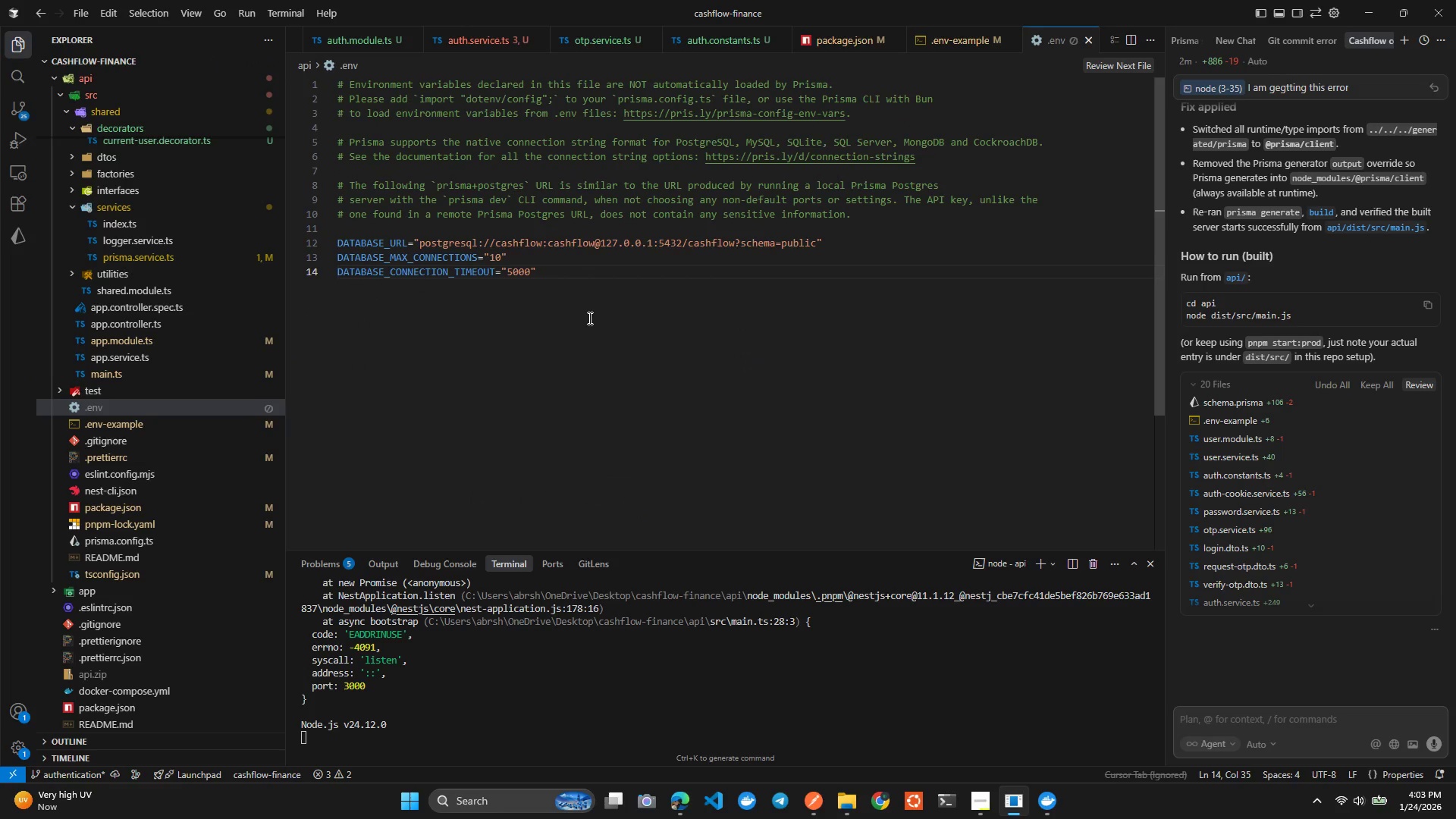 
key(Enter)
 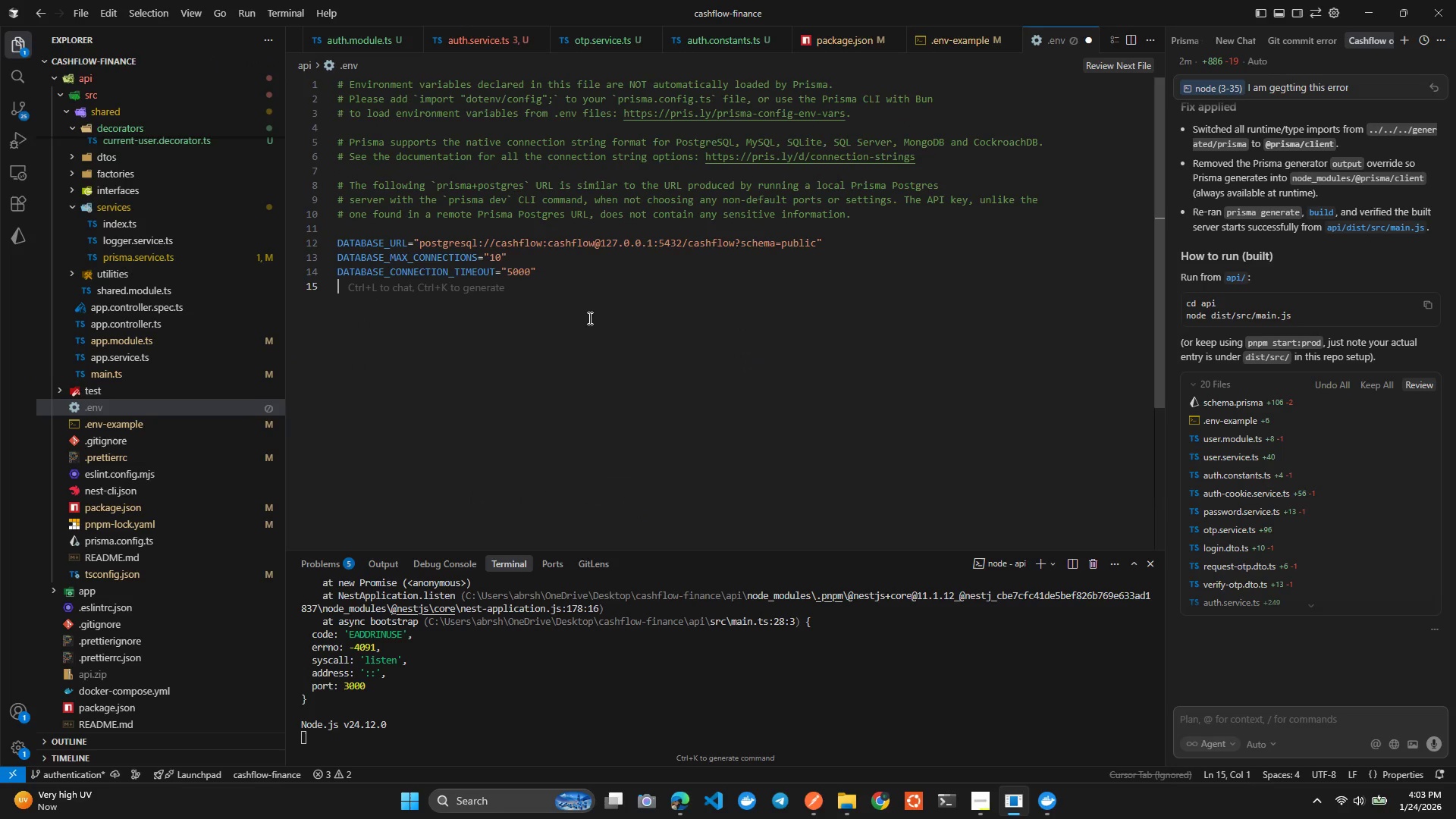 
hold_key(key=P, duration=0.45)
 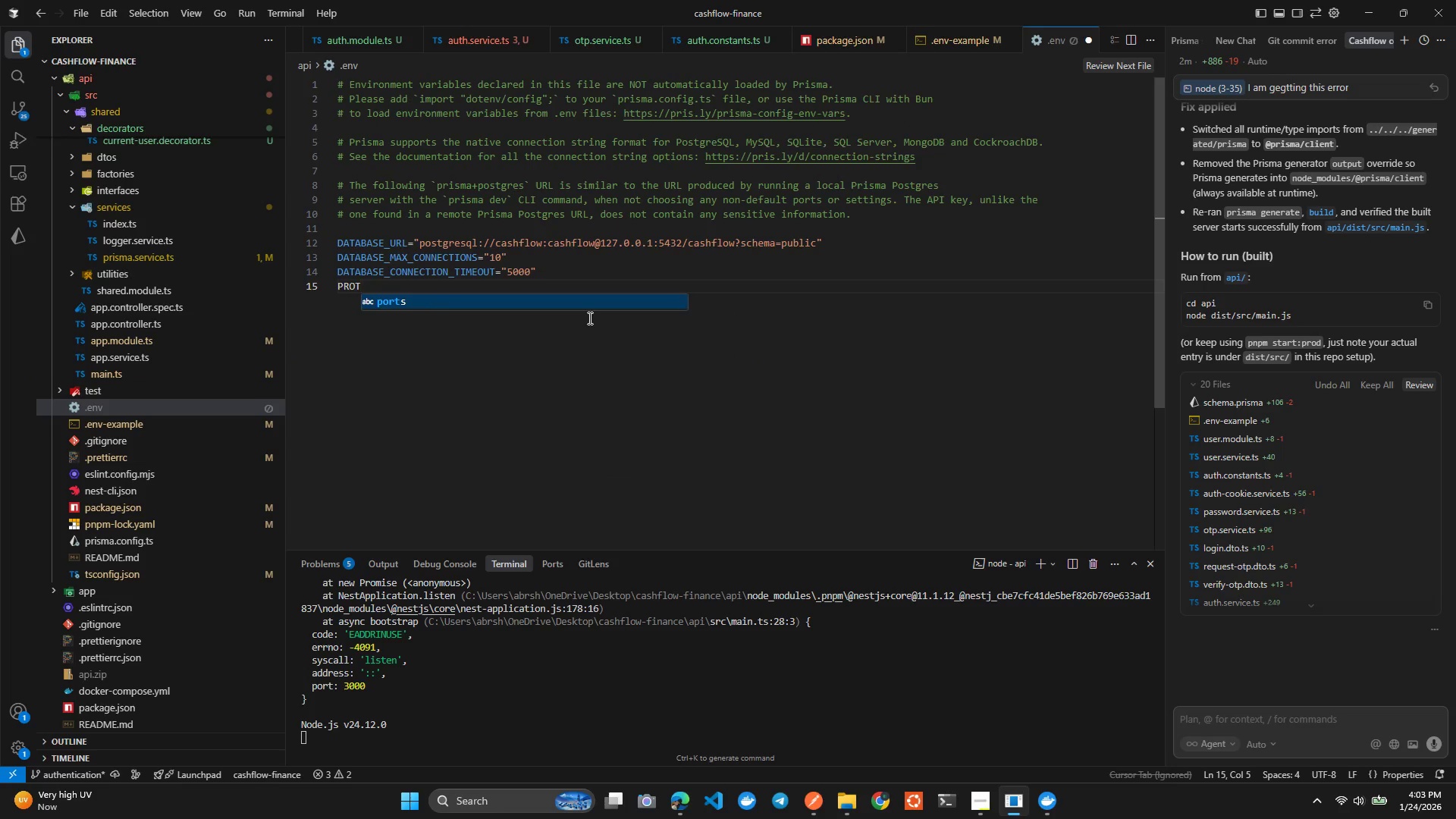 
type(ROT)
key(Backspace)
key(Backspace)
key(Backspace)
type(ORT=3)
key(Backspace)
type("3001)
 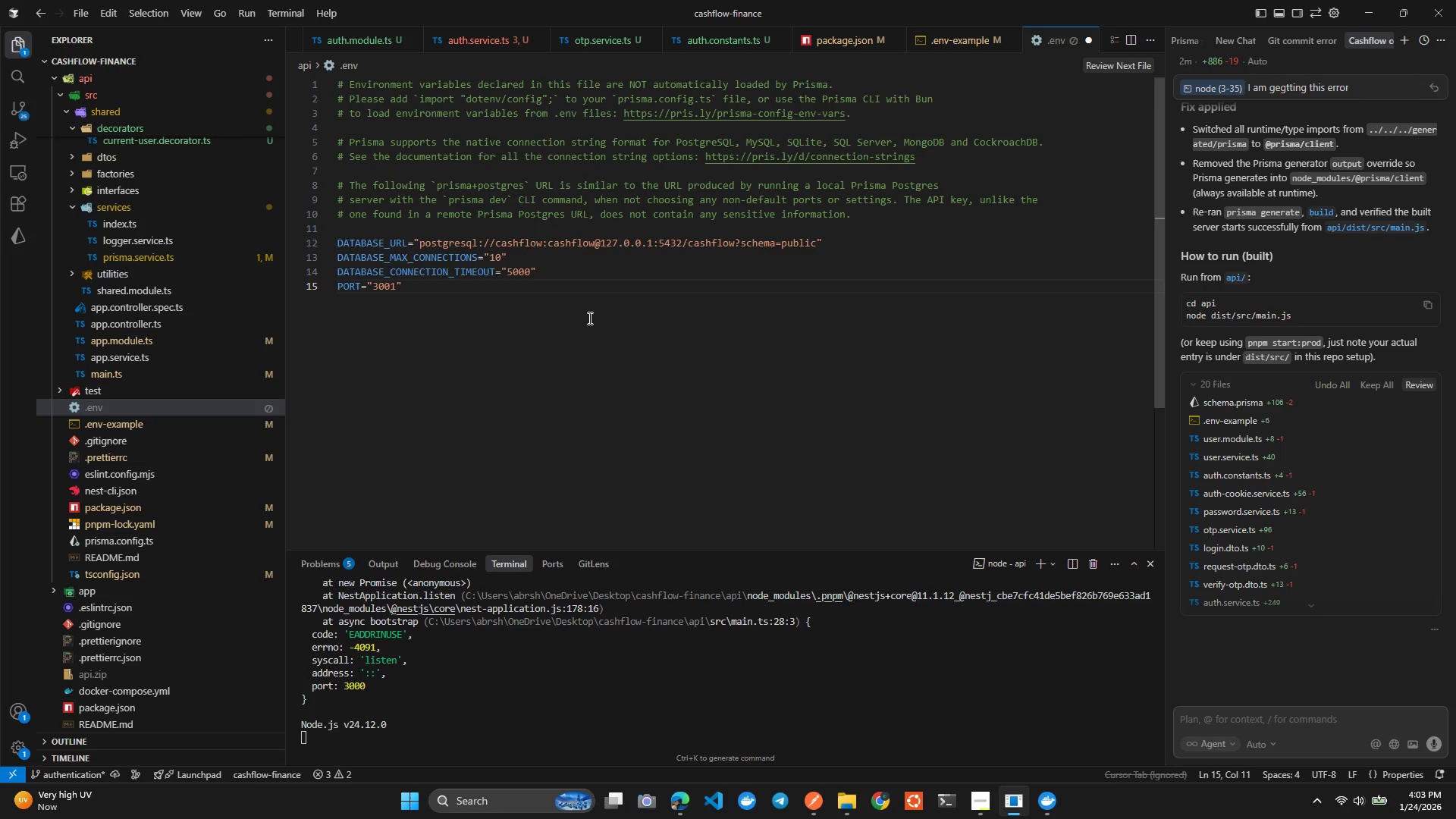 
key(Control+ControlLeft)
 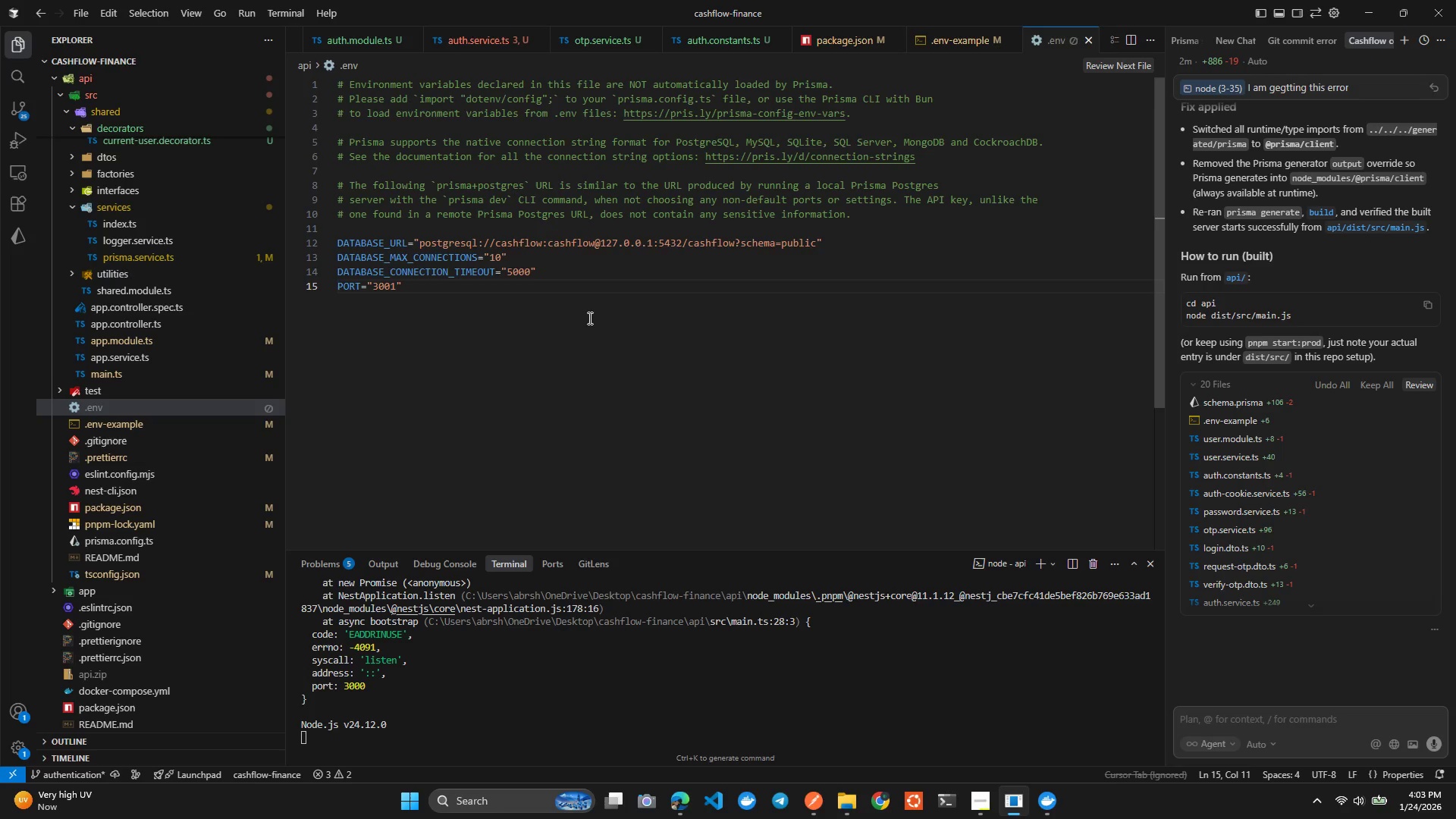 
key(Control+S)
 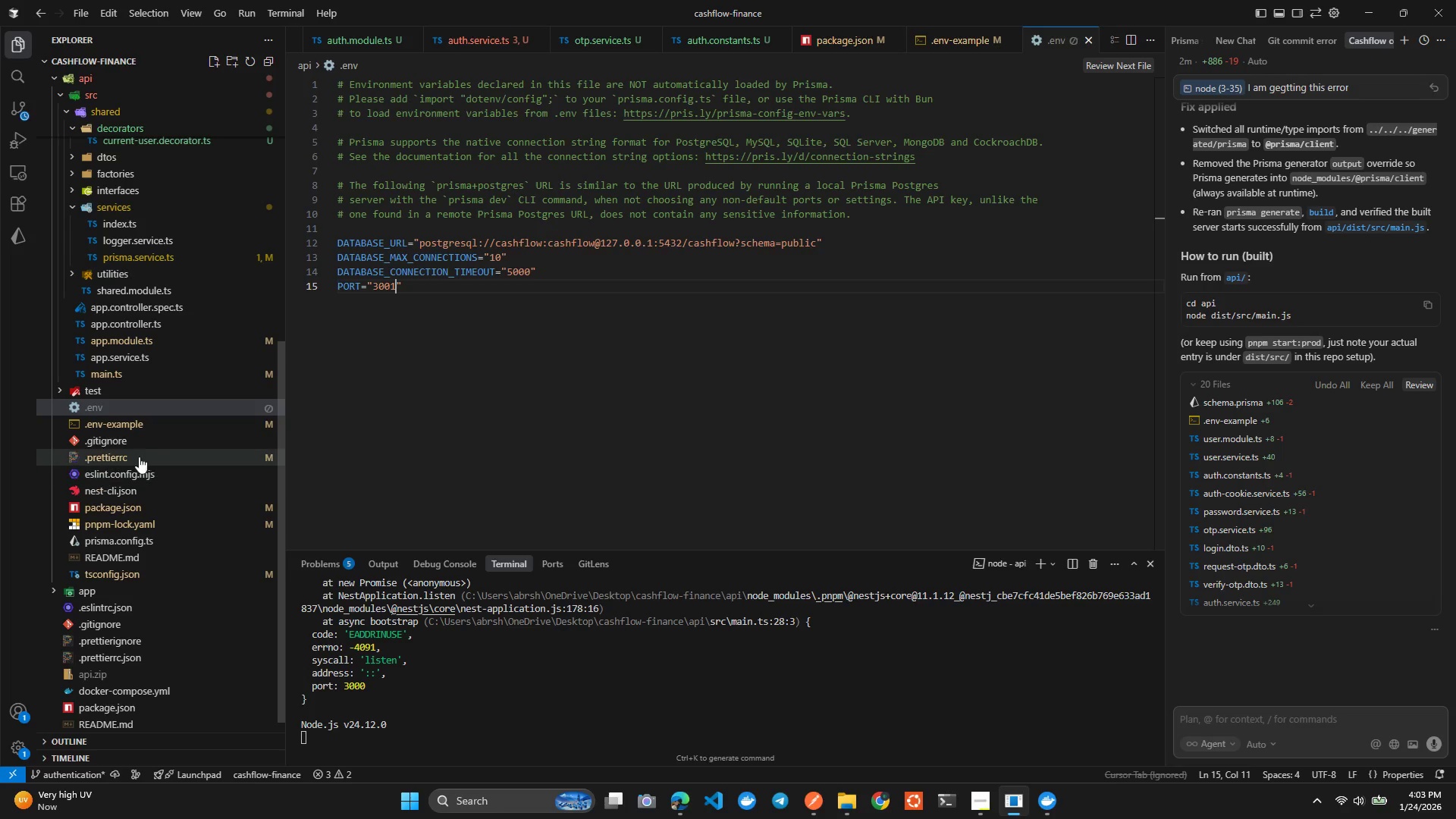 
left_click([433, 358])
 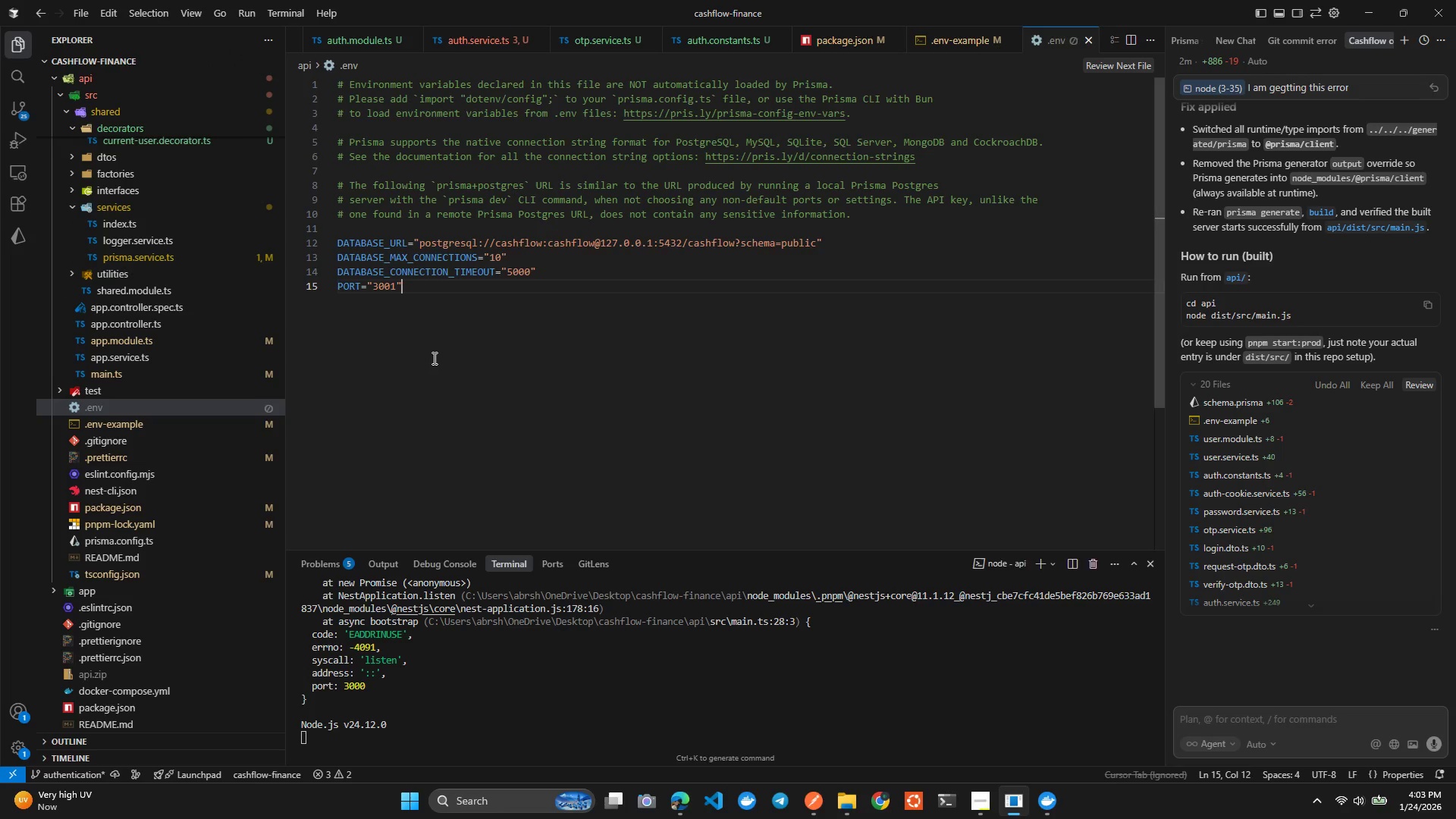 
key(Control+Tab)
 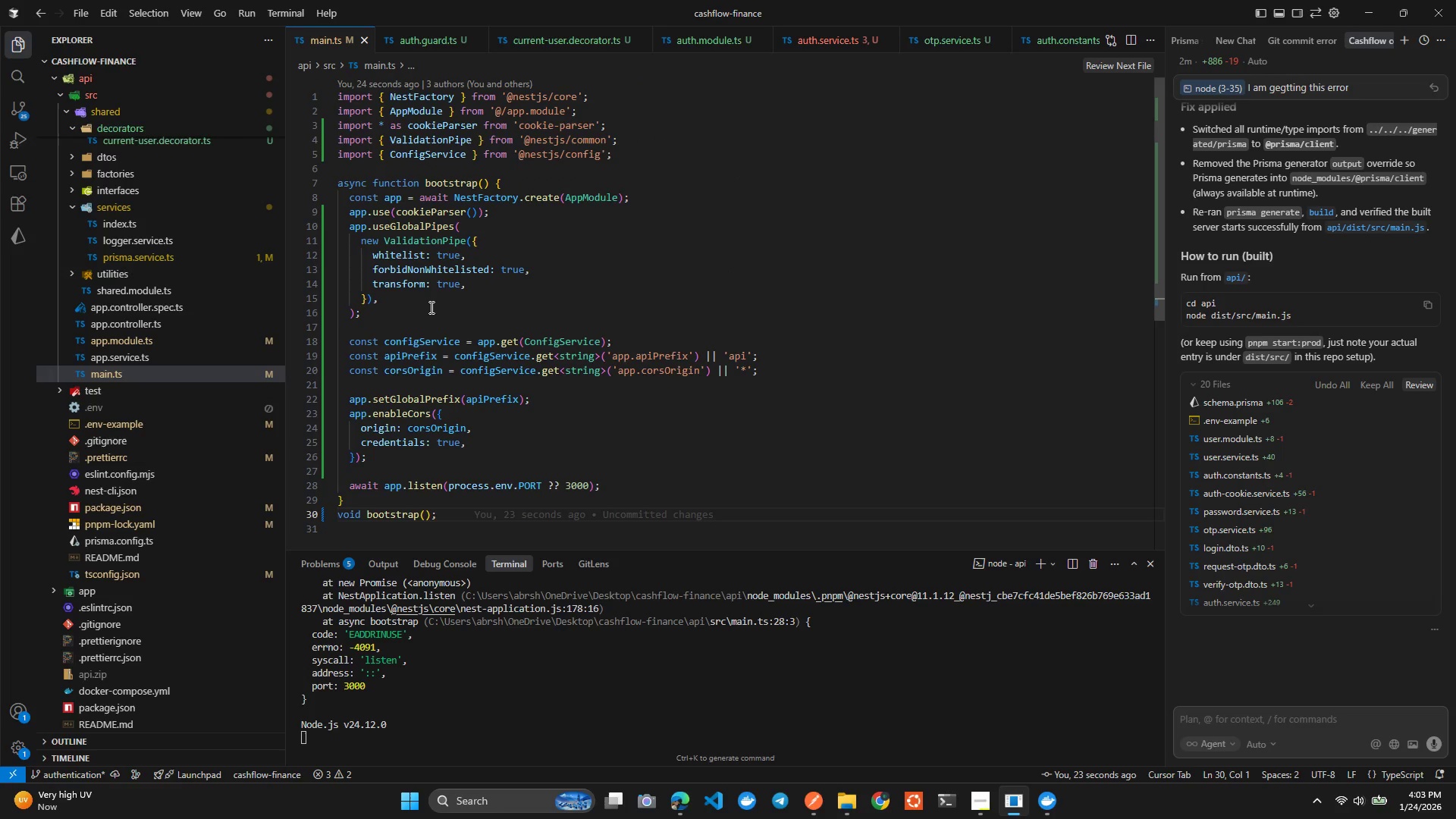 
scroll: coordinate [479, 187], scroll_direction: none, amount: 0.0
 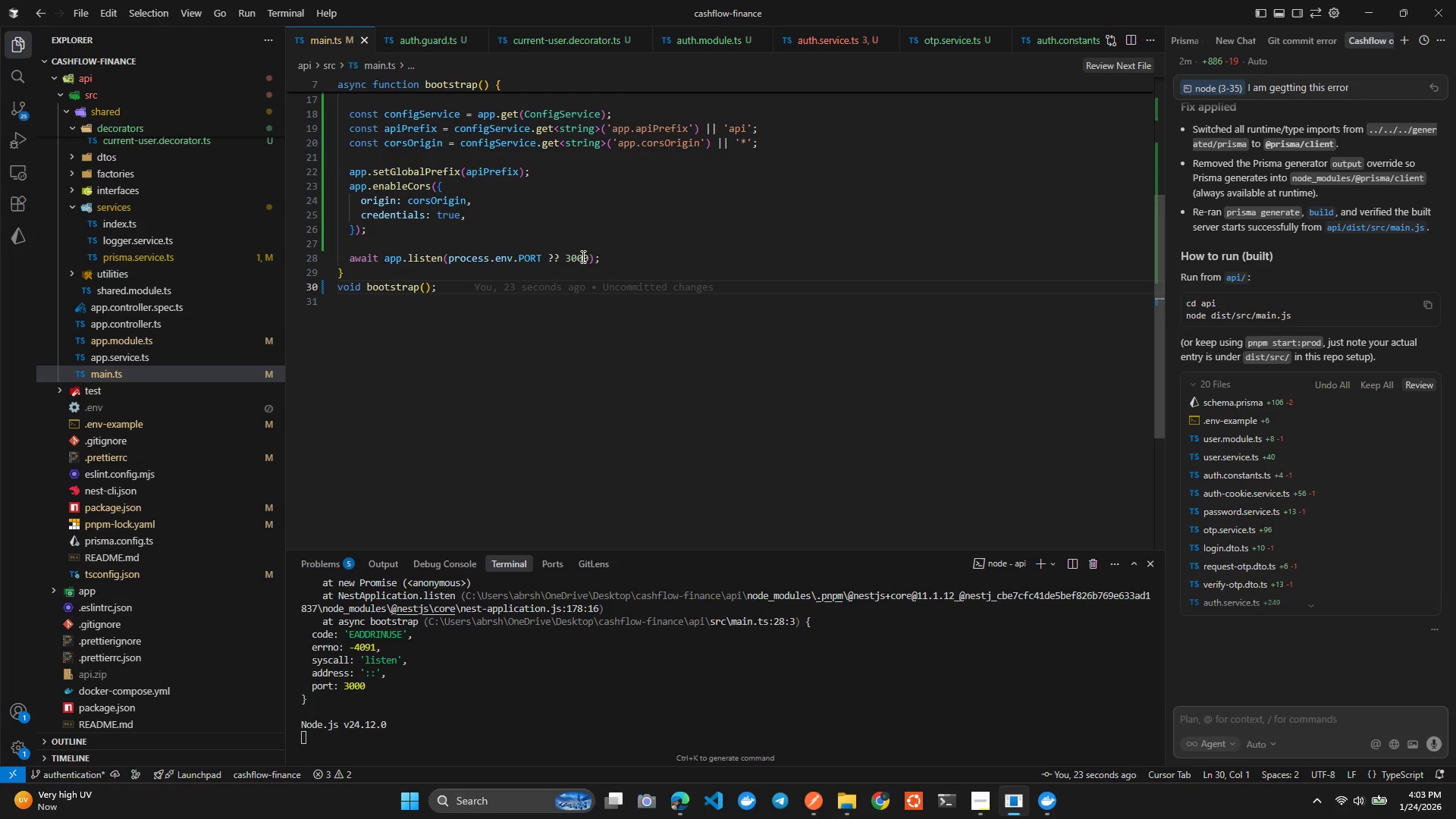 
left_click([586, 256])
 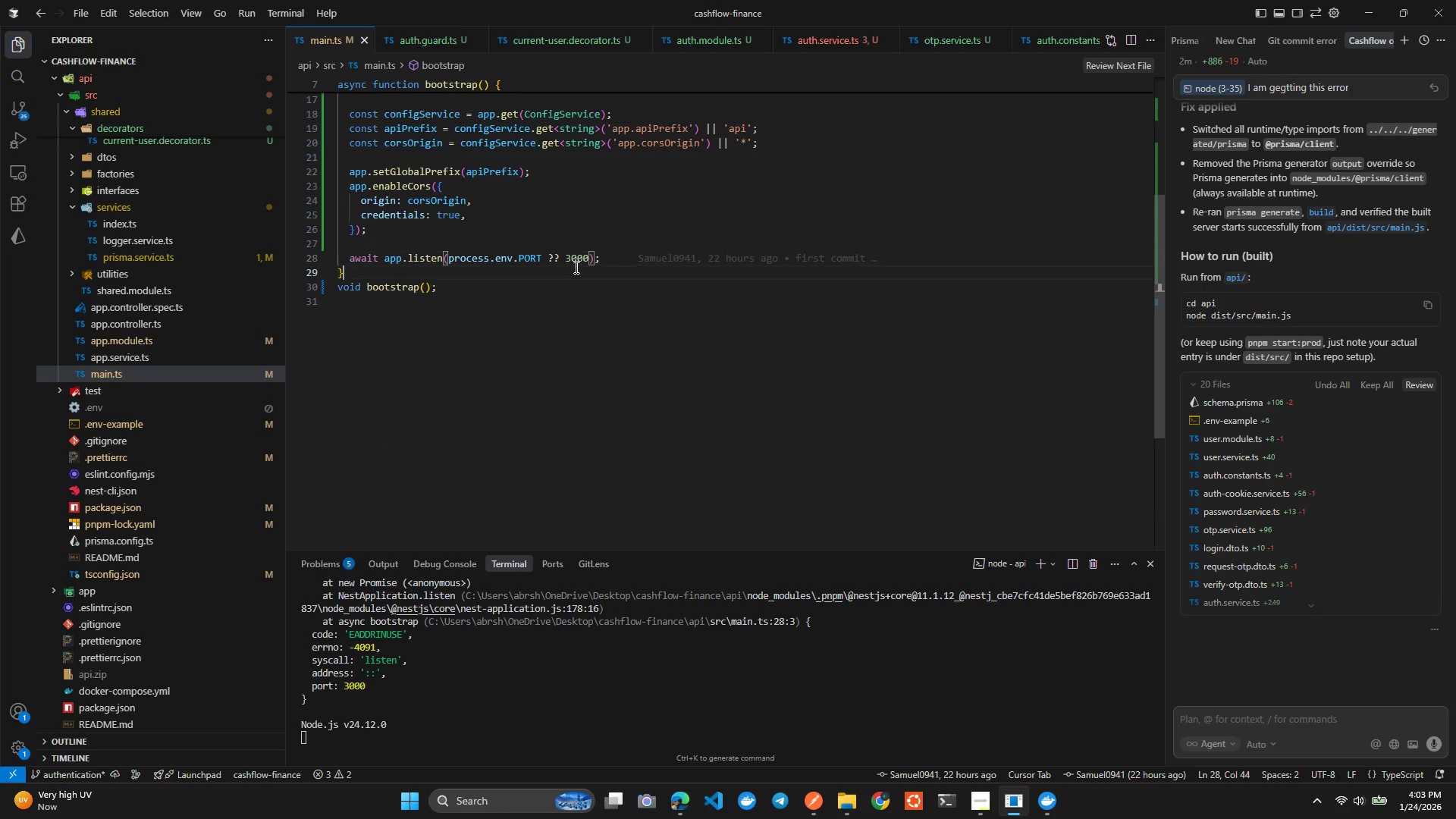 
key(Control+ControlLeft)
 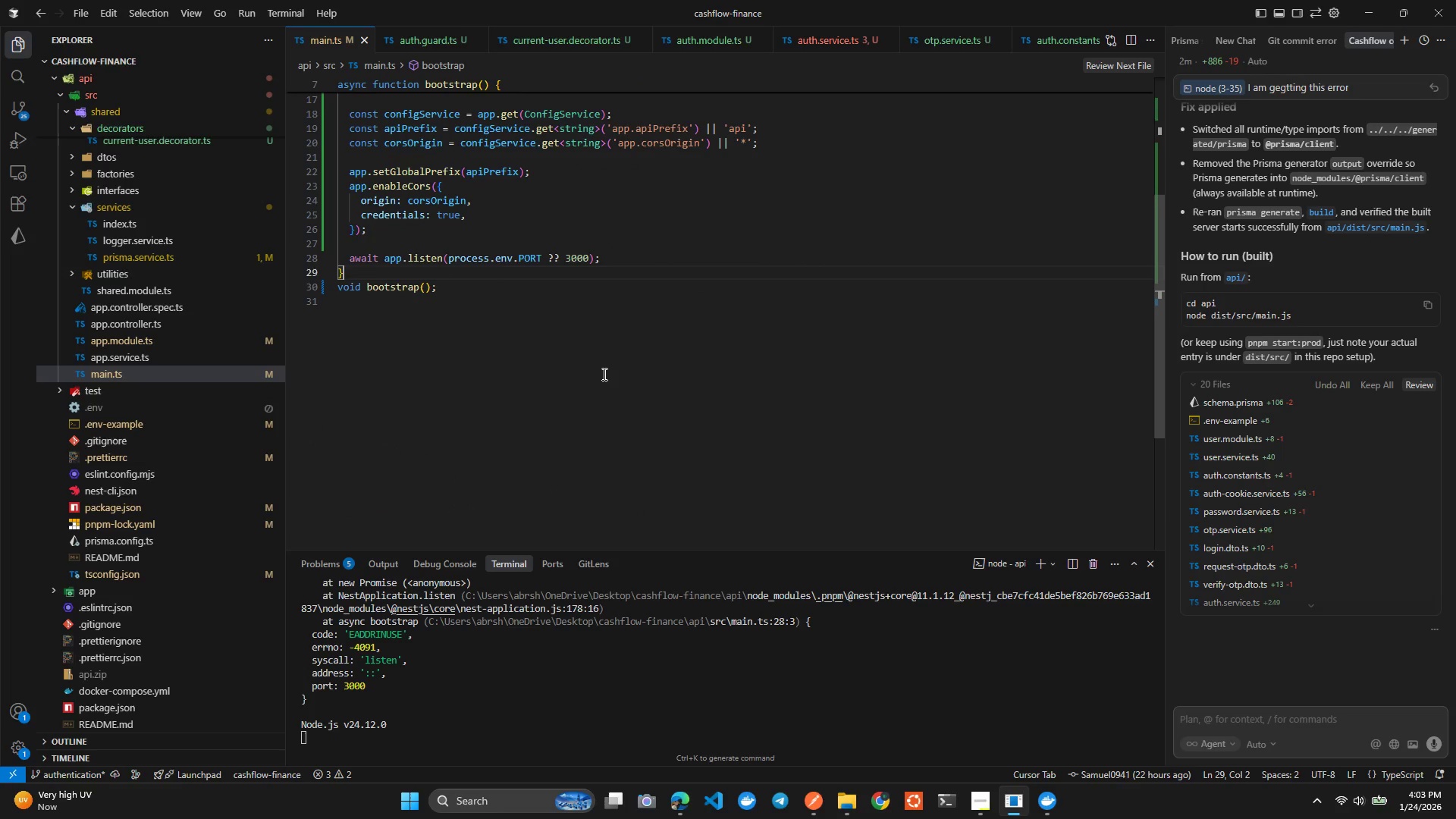 
key(Control+S)
 